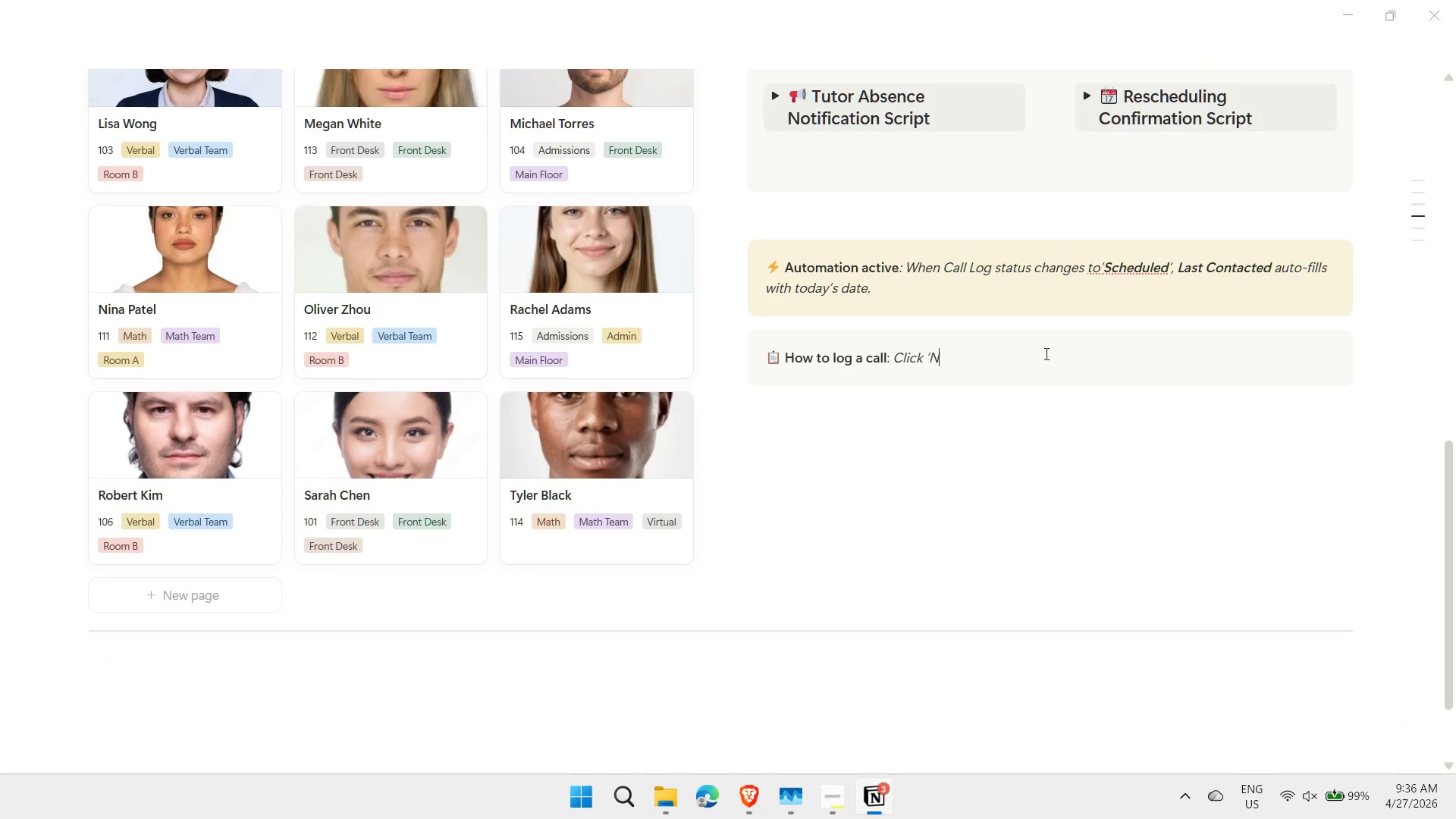 
key(Shift+N)
 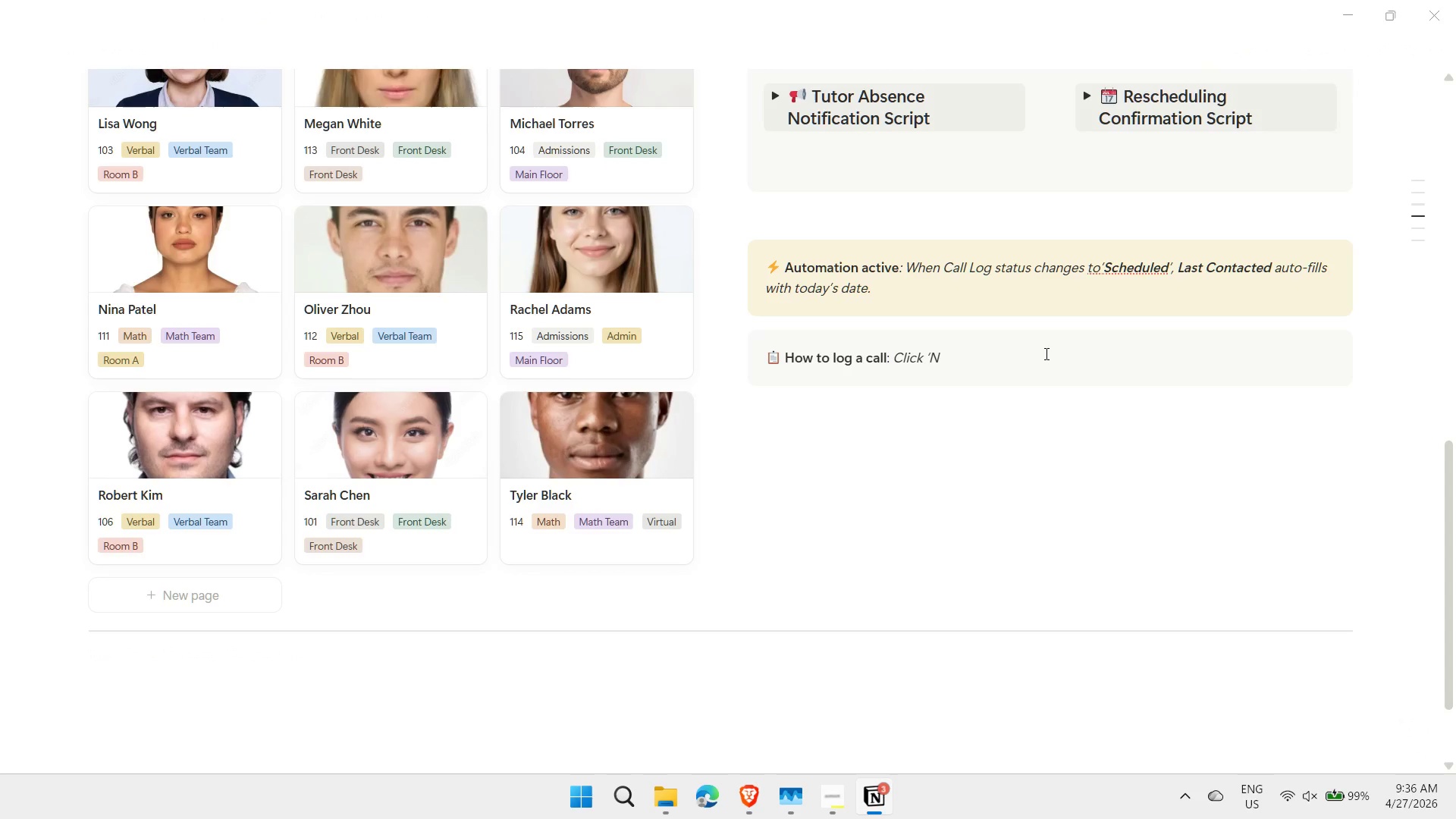 
key(Backspace)
 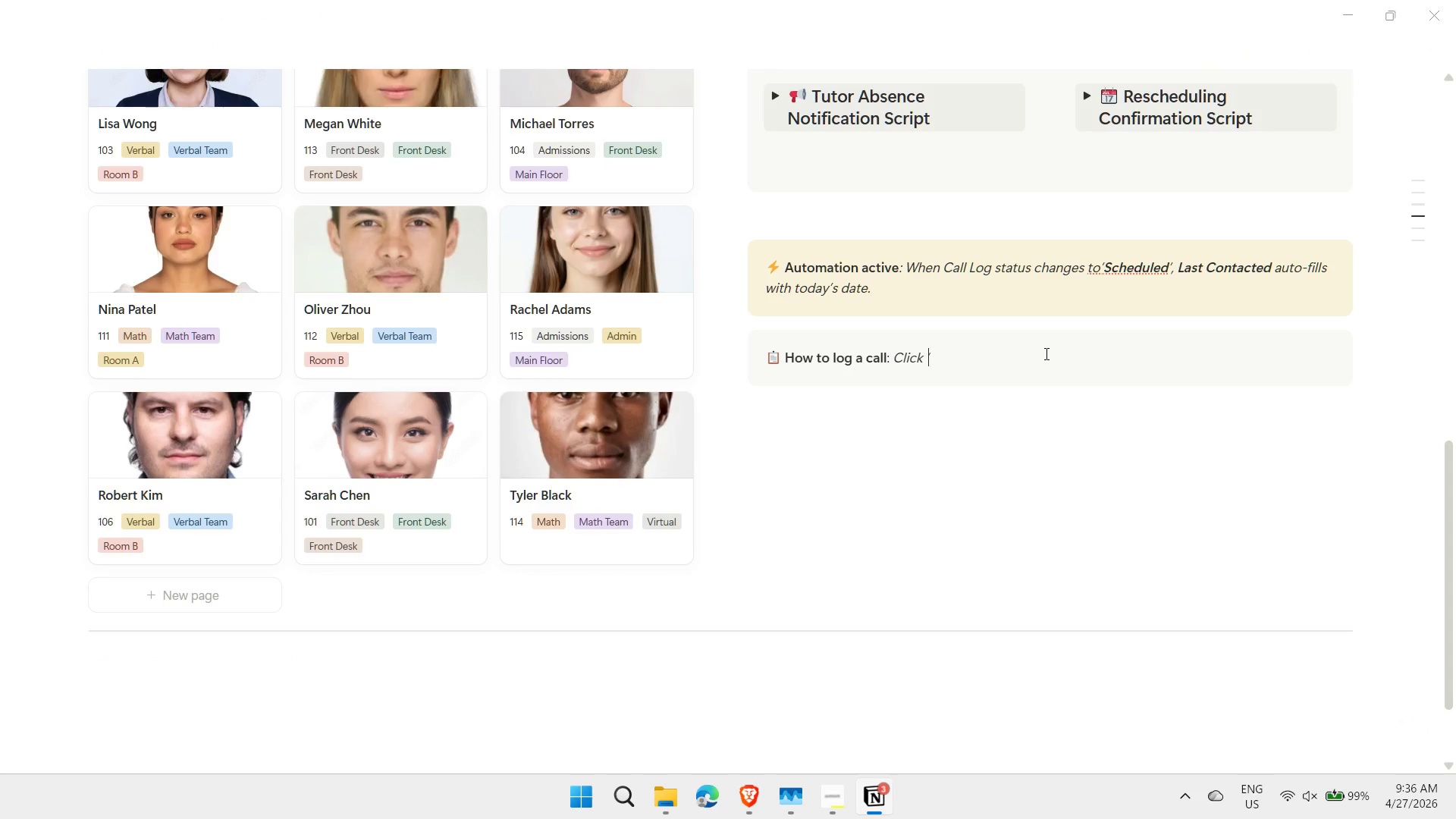 
key(Control+ControlLeft)
 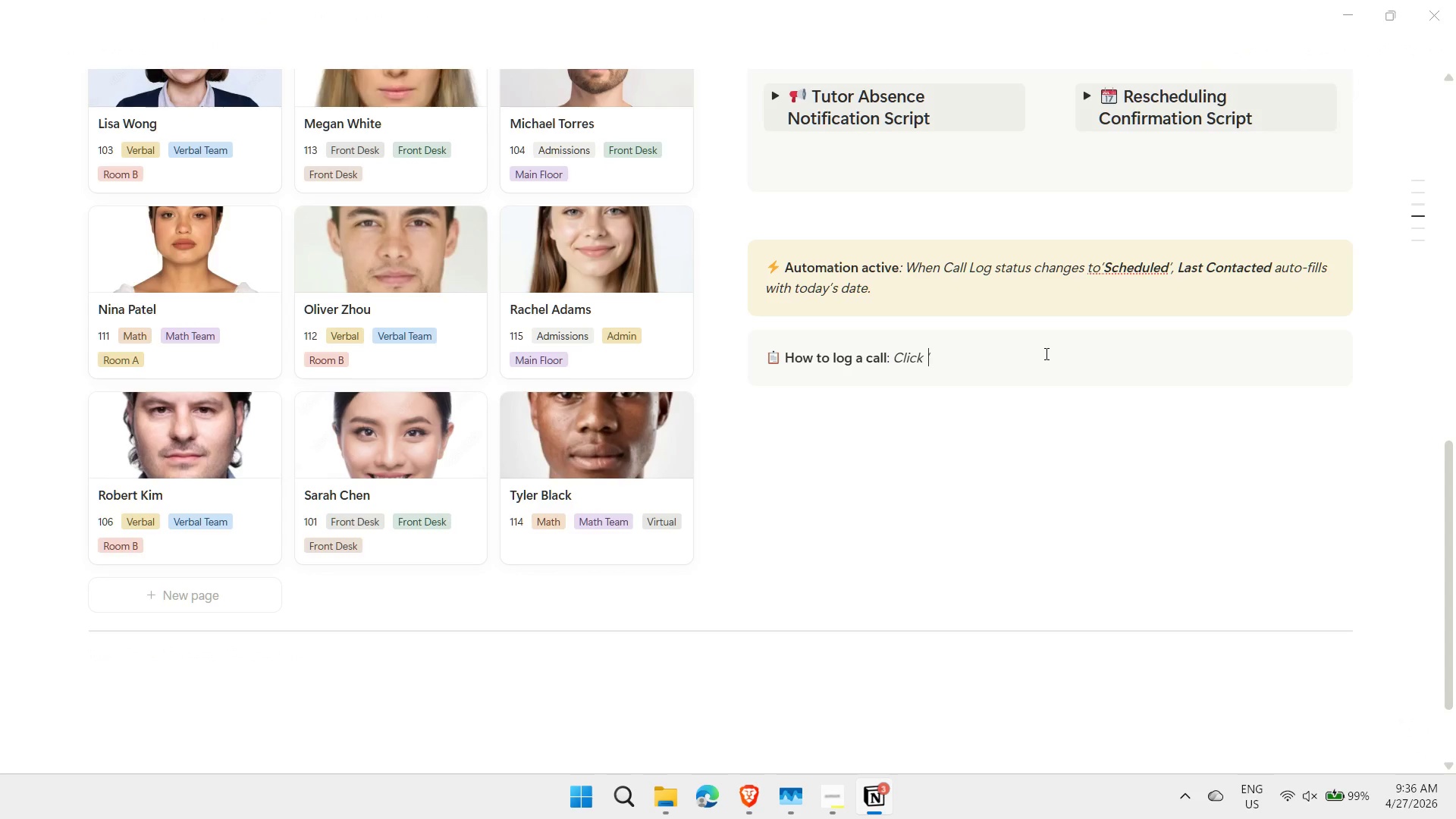 
key(Control+B)
 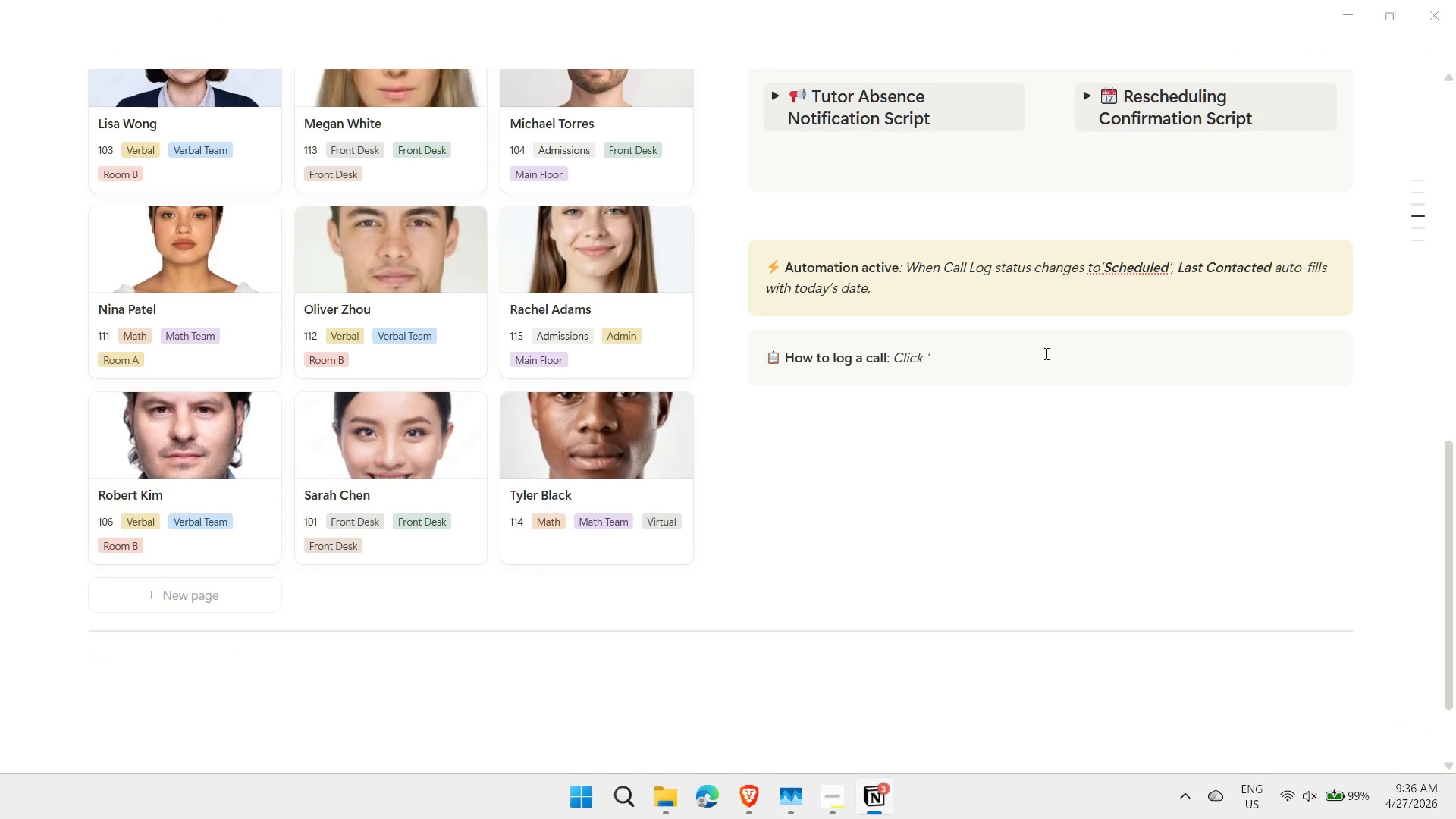 
type(New)
 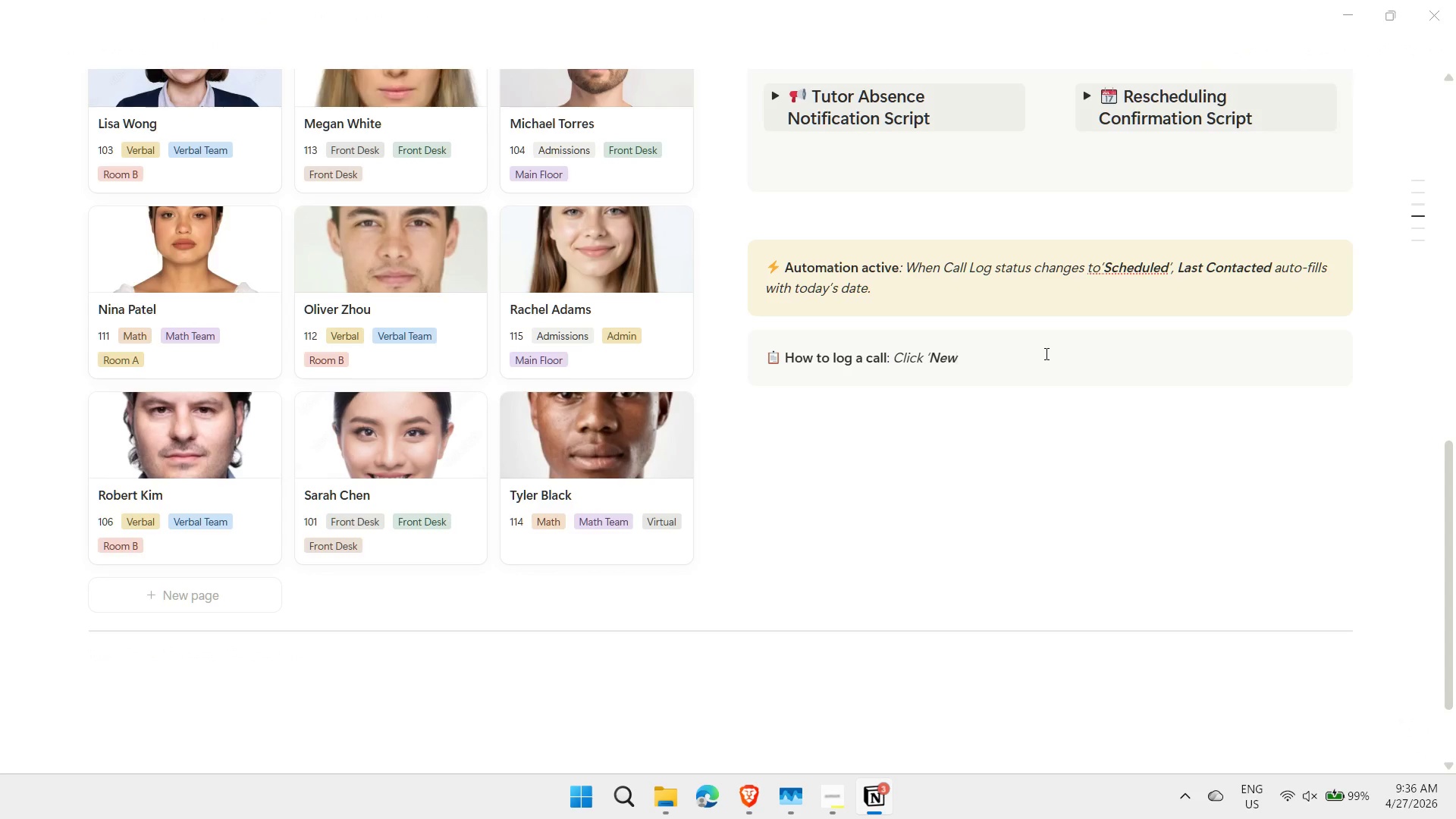 
key(Control+ControlLeft)
 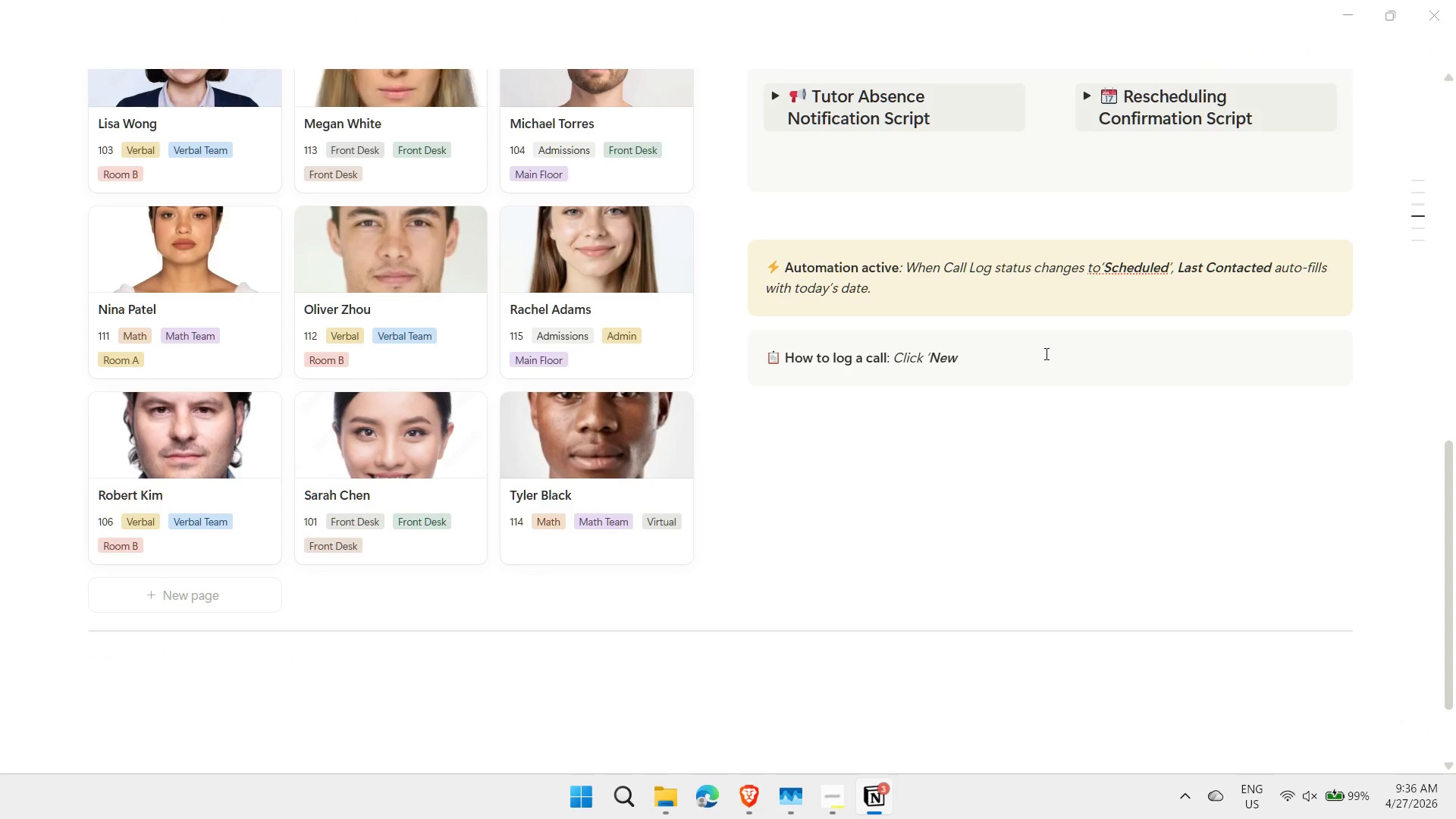 
key(Control+B)
 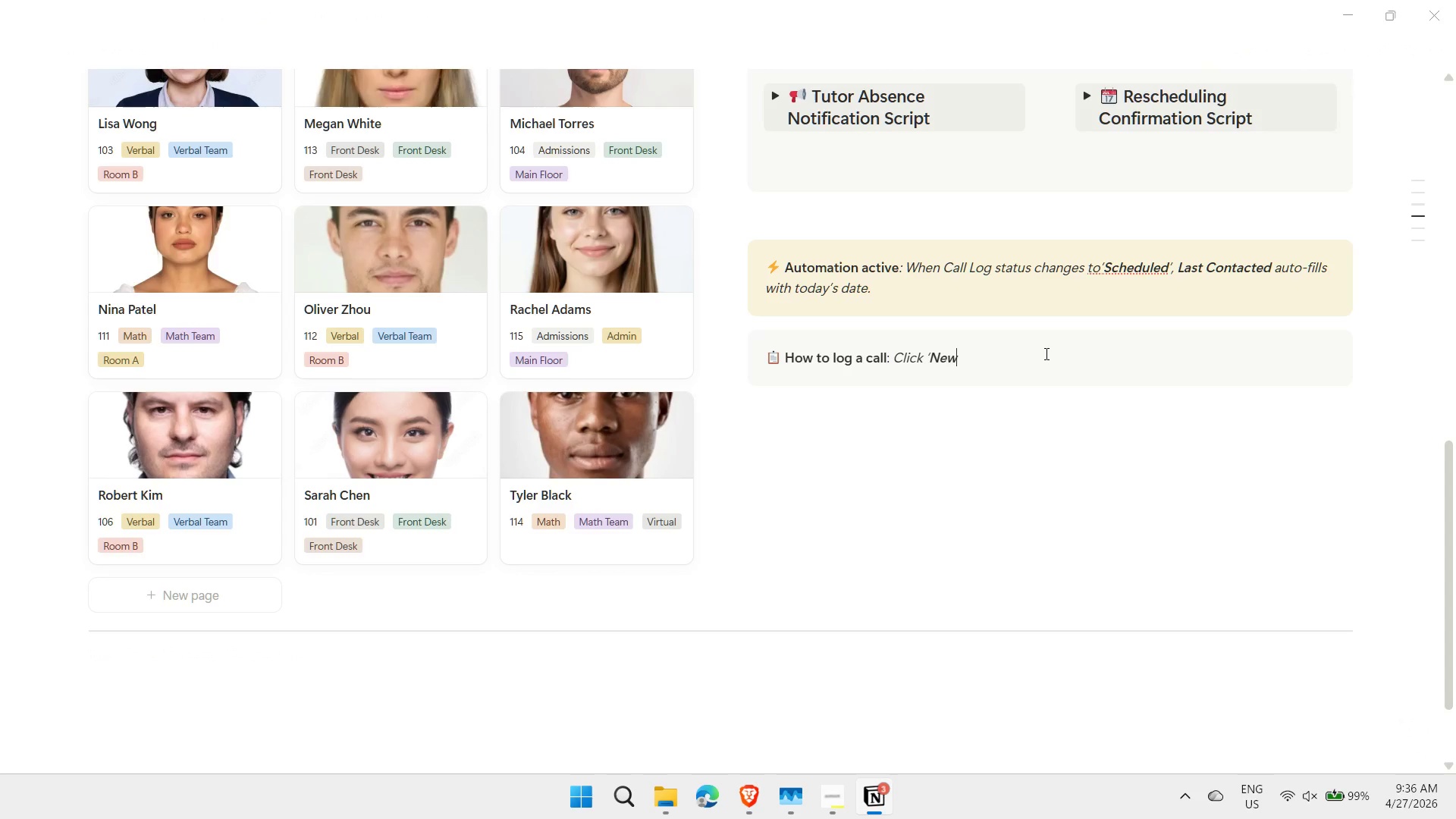 
type(' in the Call Log database.Fill in Caller Name, Student Name, Inquiry Type, an )
key(Backspace)
type(s )
key(Backspace)
key(Backspace)
key(Backspace)
type(d tatus. Asign to Sta)
key(Backspace)
key(Backspace)
key(Backspace)
type(saff ,e)
key(Backspace)
key(Backspace)
type(member if needed.)
 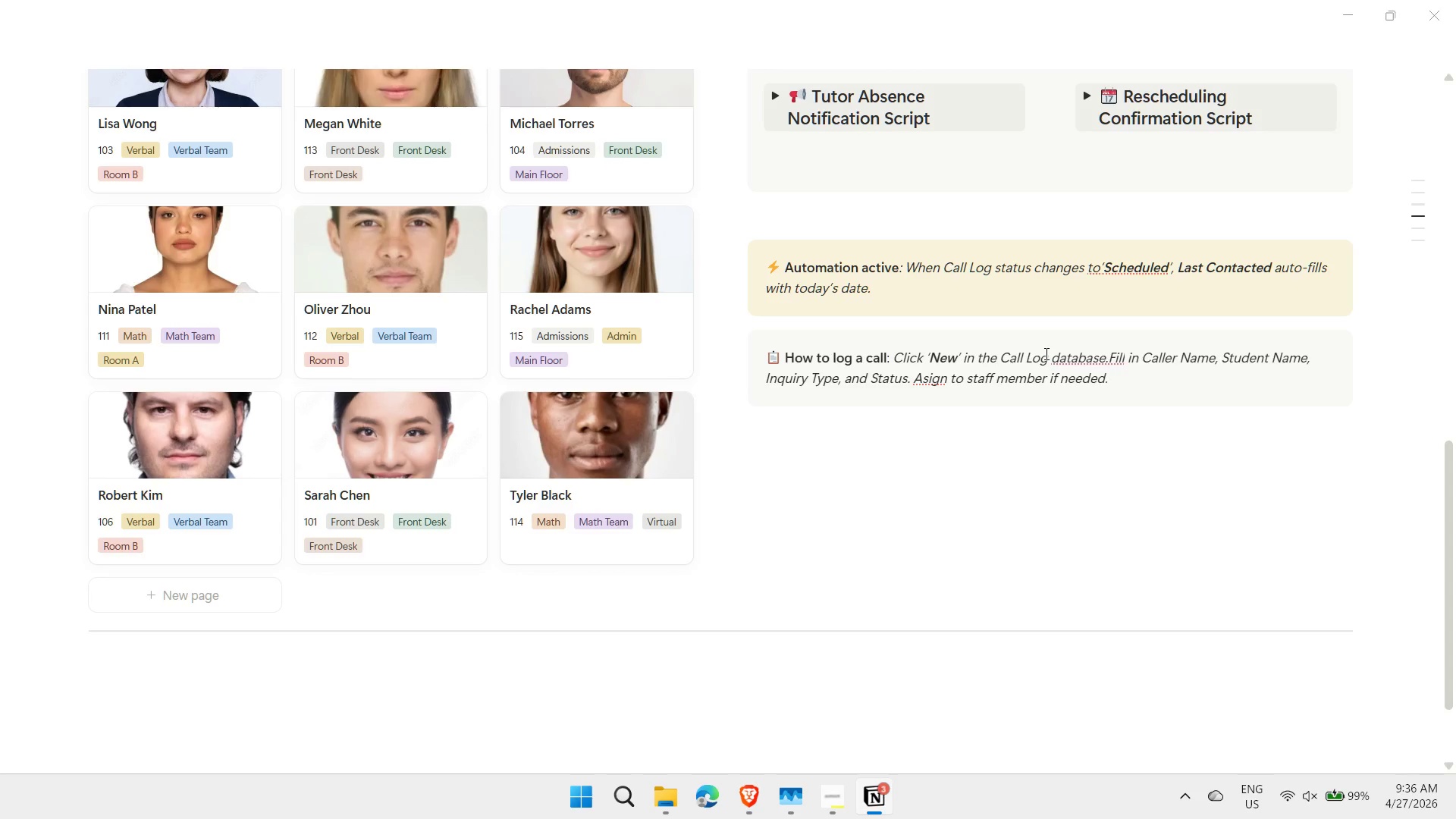 
left_click_drag(start_coordinate=[1447, 495], to_coordinate=[1450, 14])
 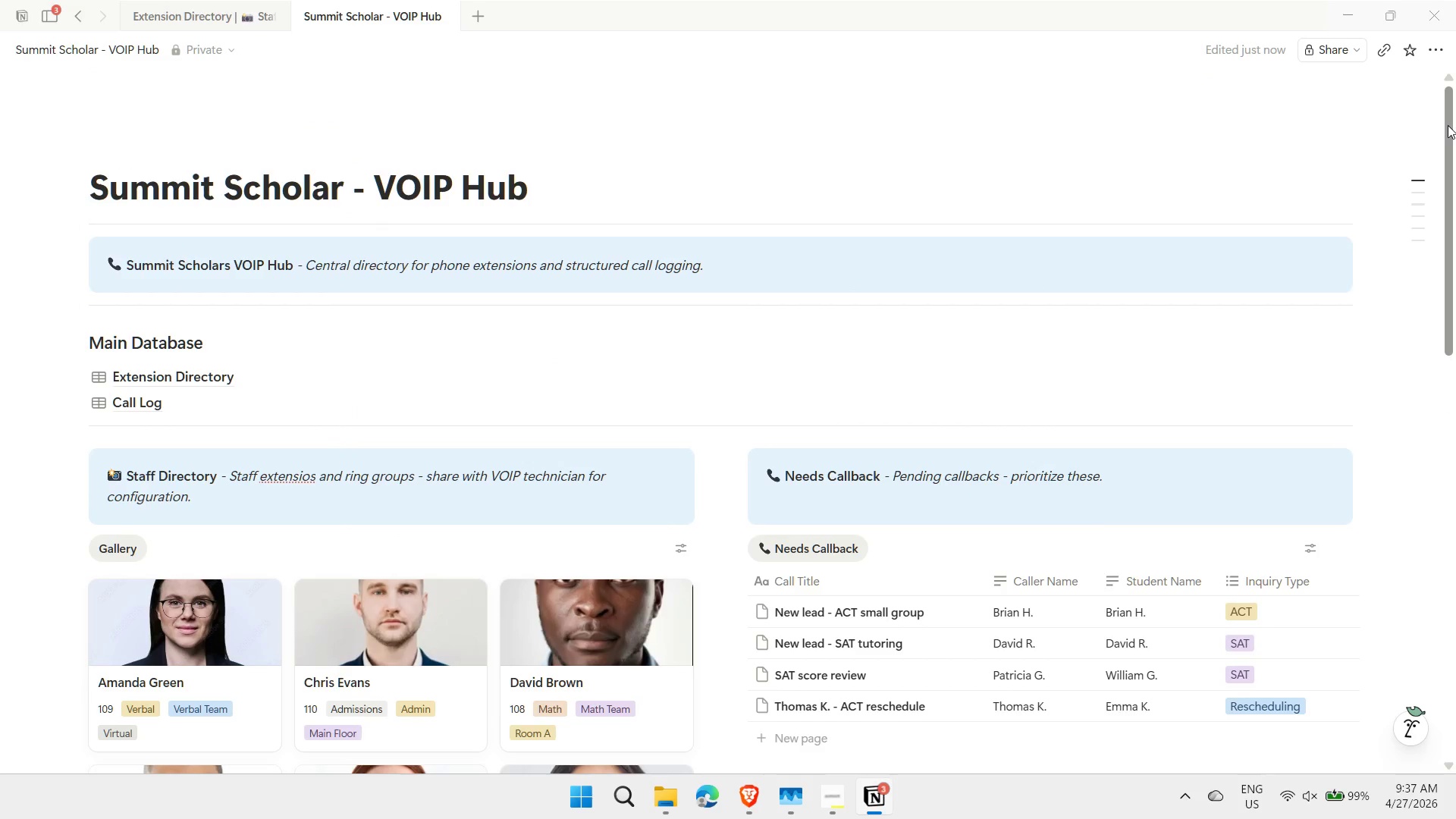 
left_click_drag(start_coordinate=[1448, 125], to_coordinate=[1454, 466])
 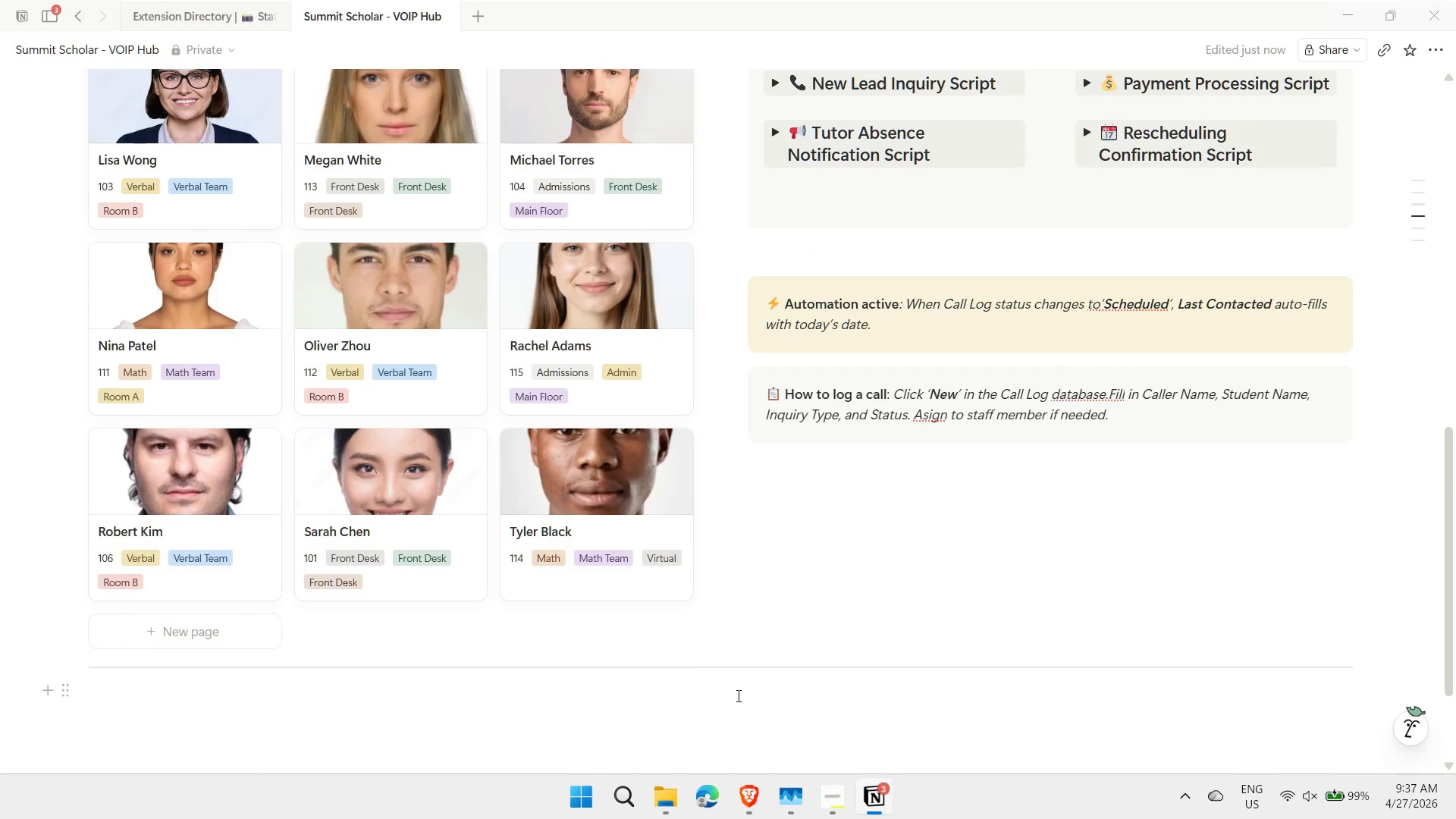 
left_click([737, 695])
 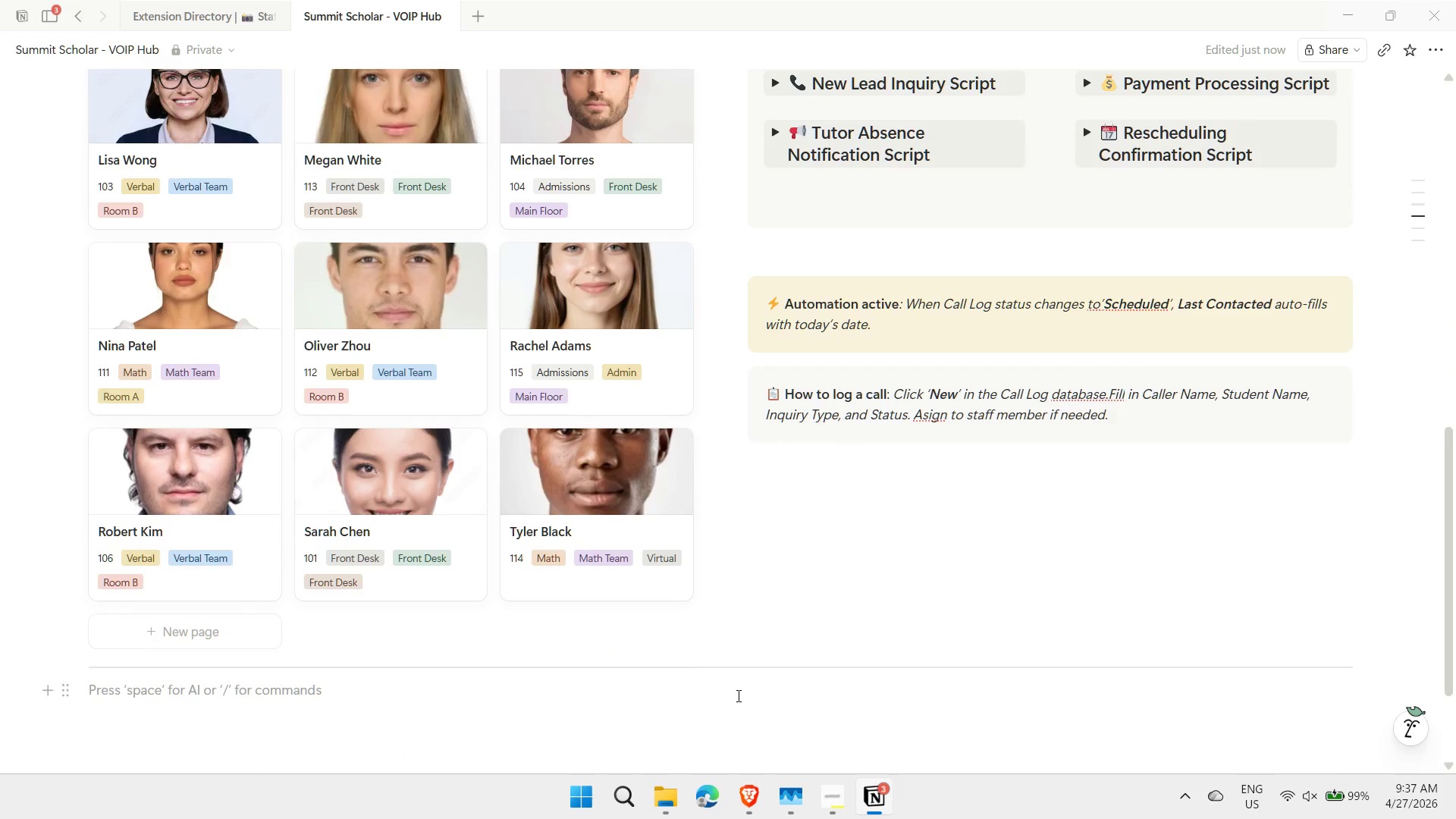 
key(Slash)
 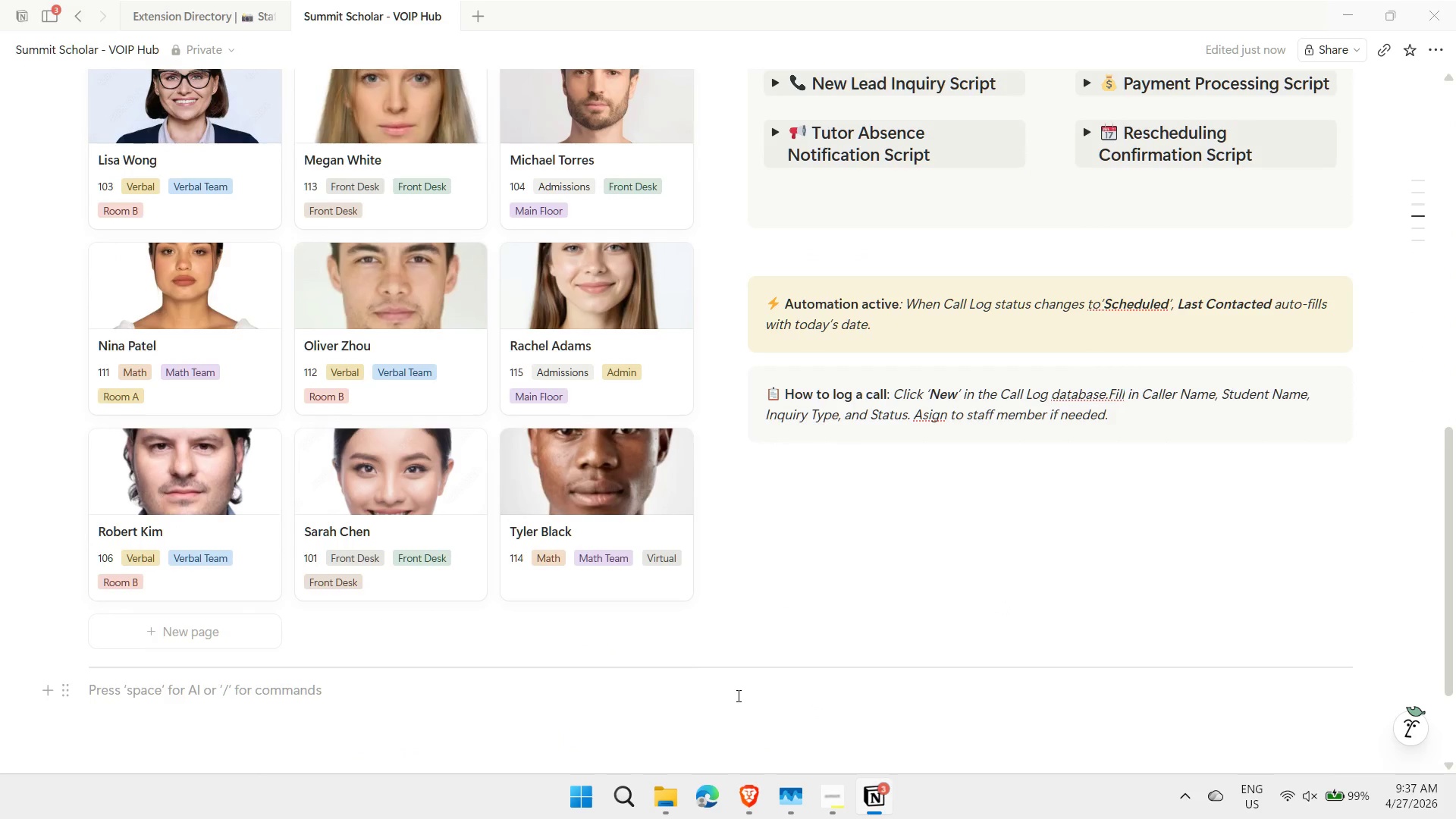 
key(2)
 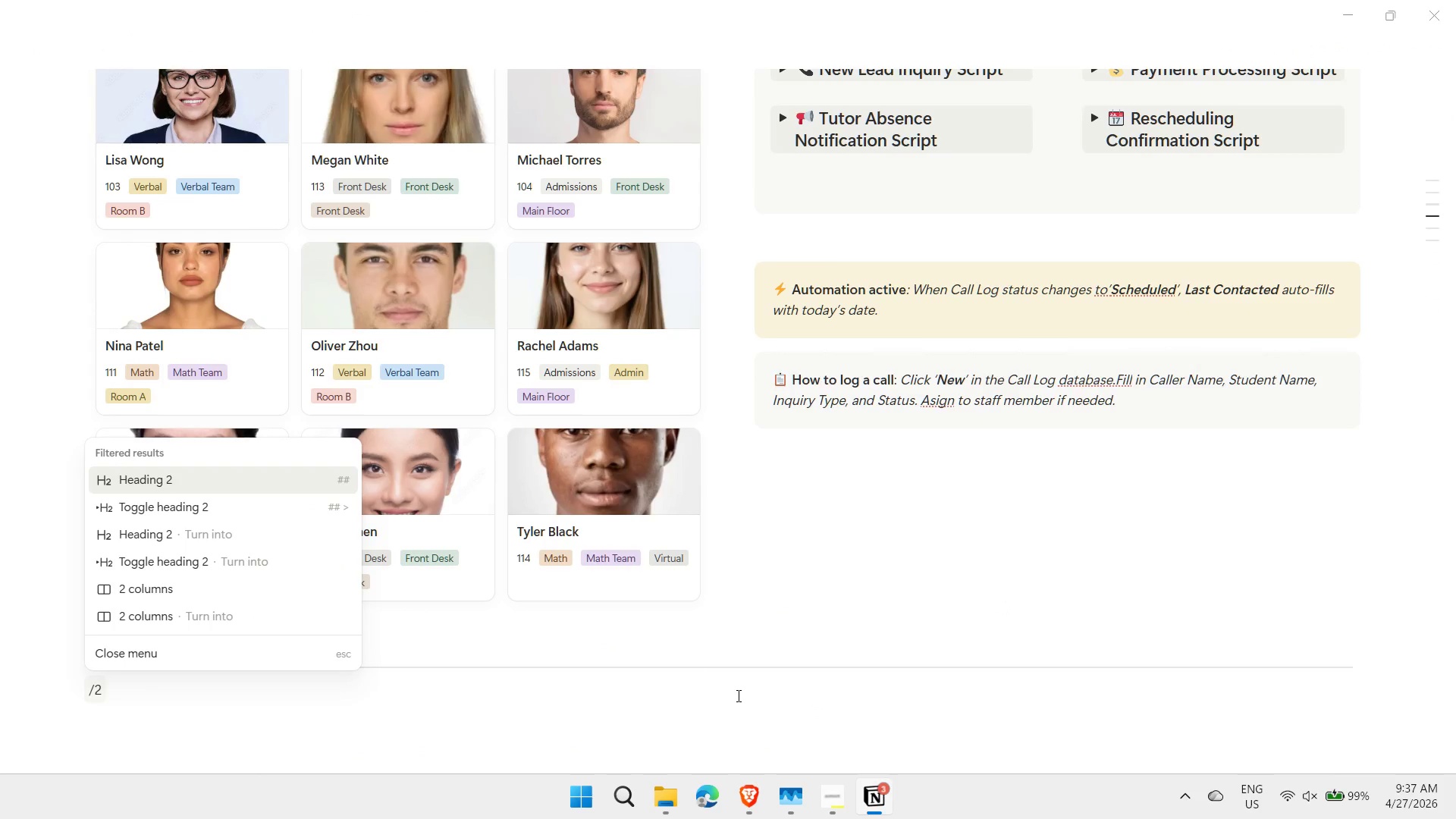 
key(ArrowDown)
 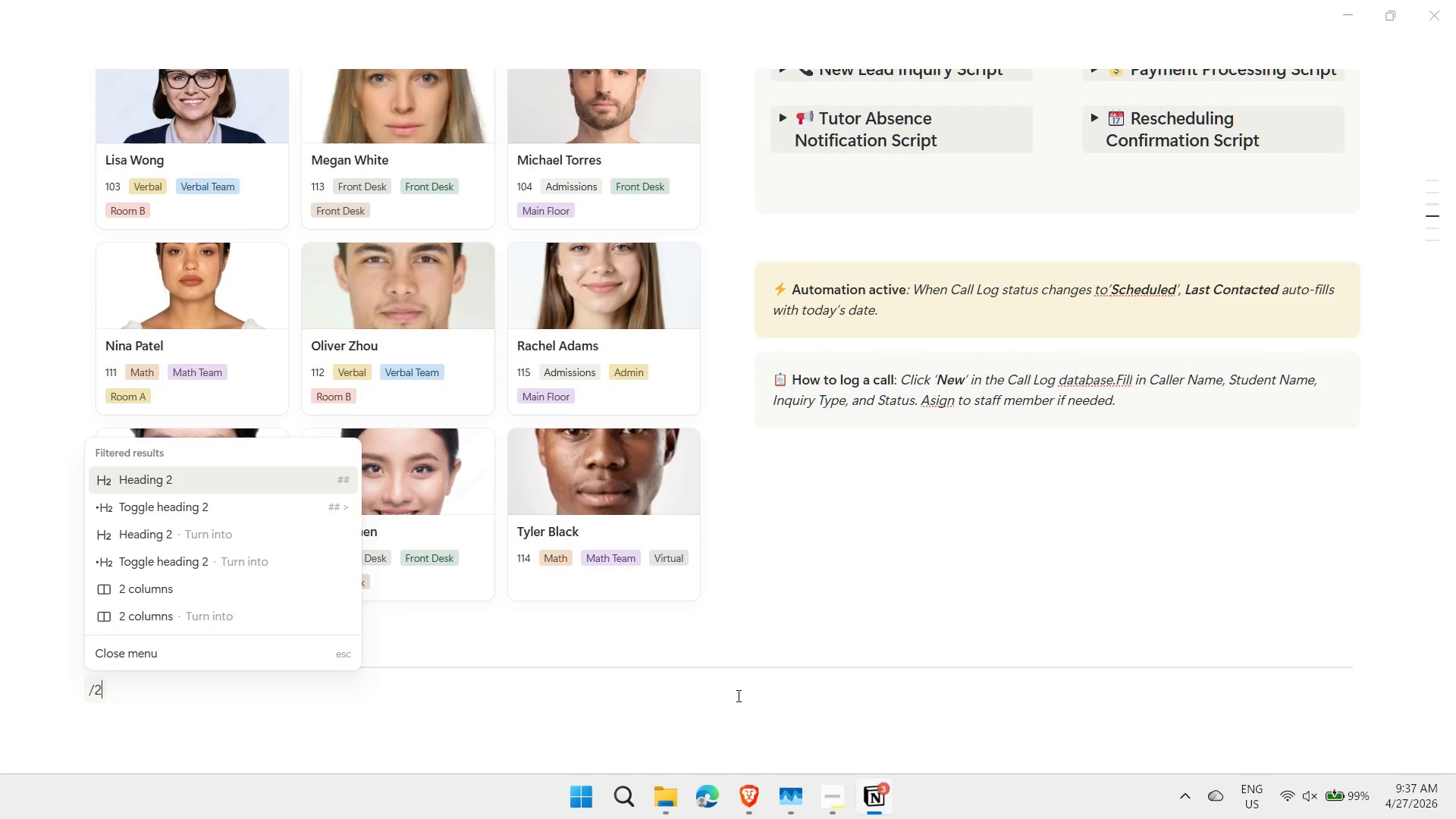 
key(ArrowDown)
 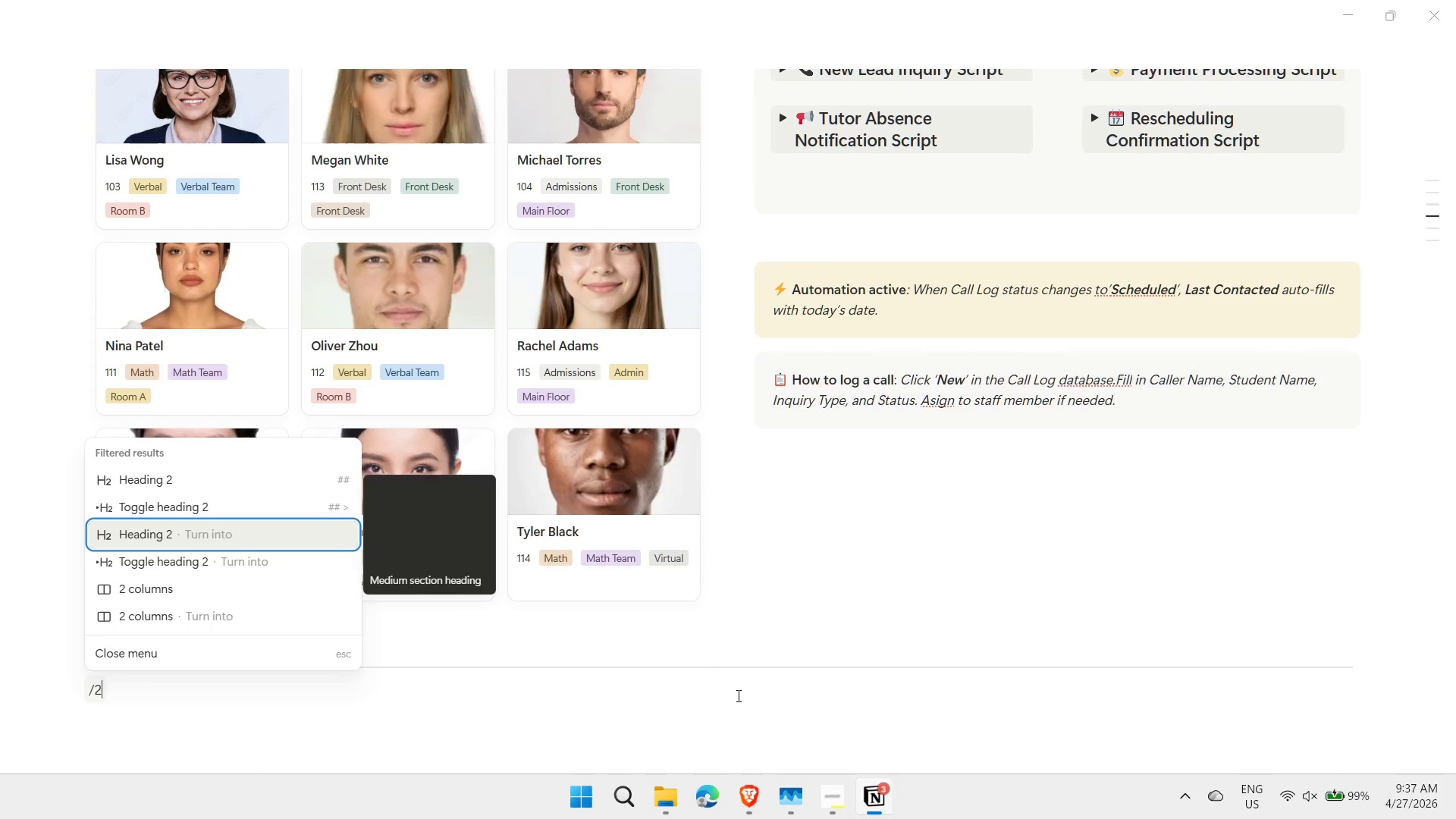 
key(ArrowDown)
 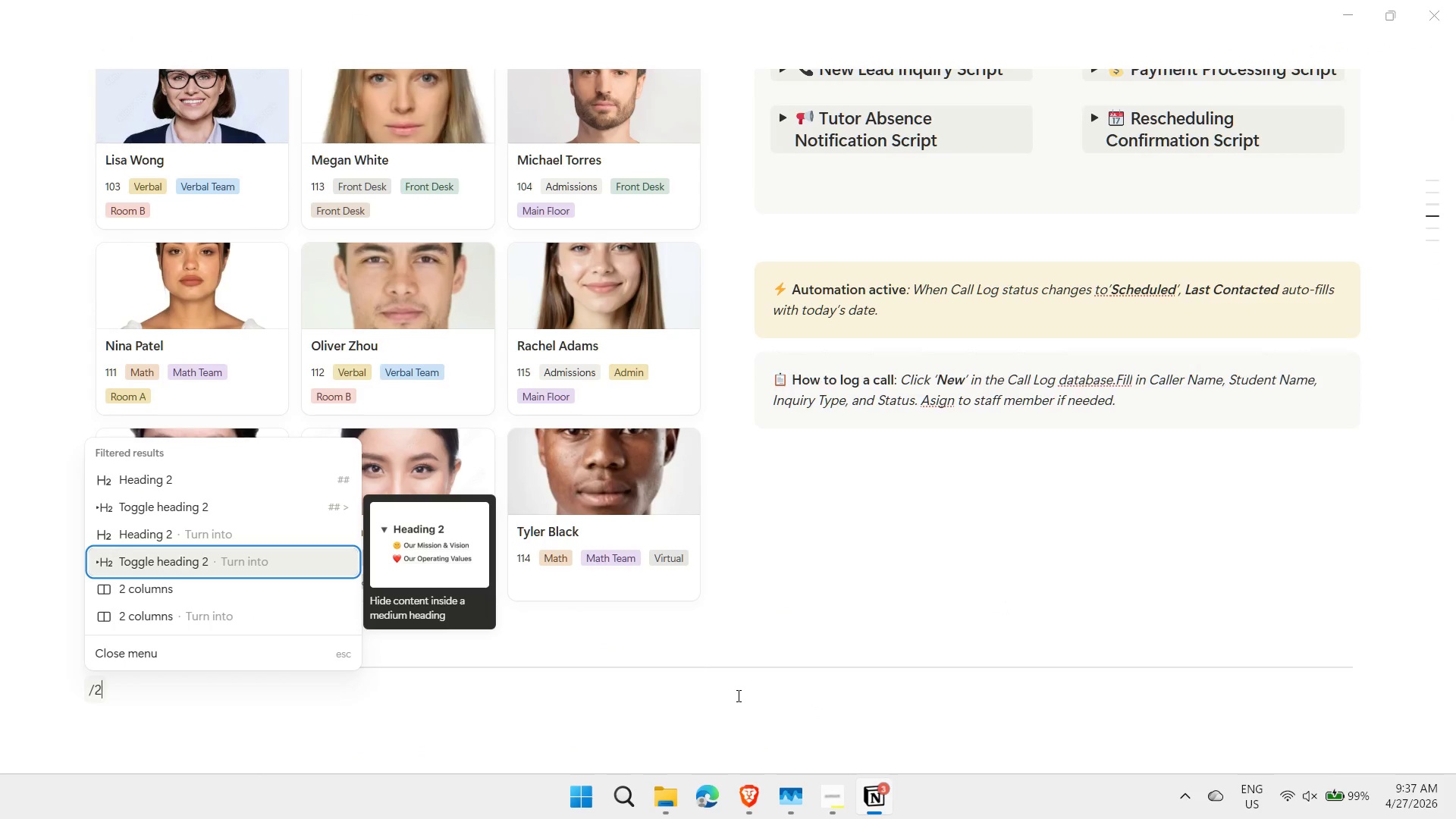 
key(ArrowDown)
 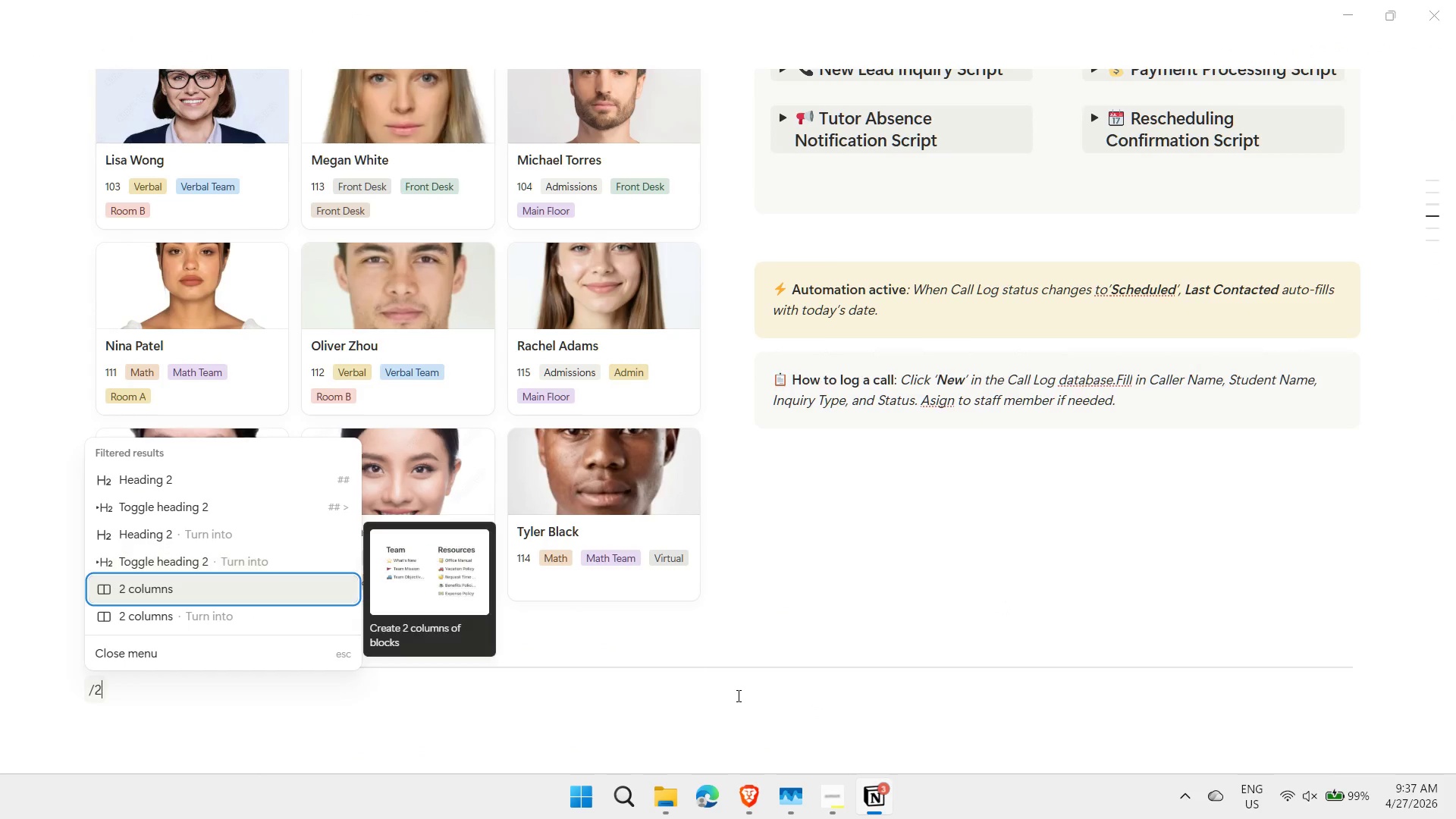 
key(Enter)
 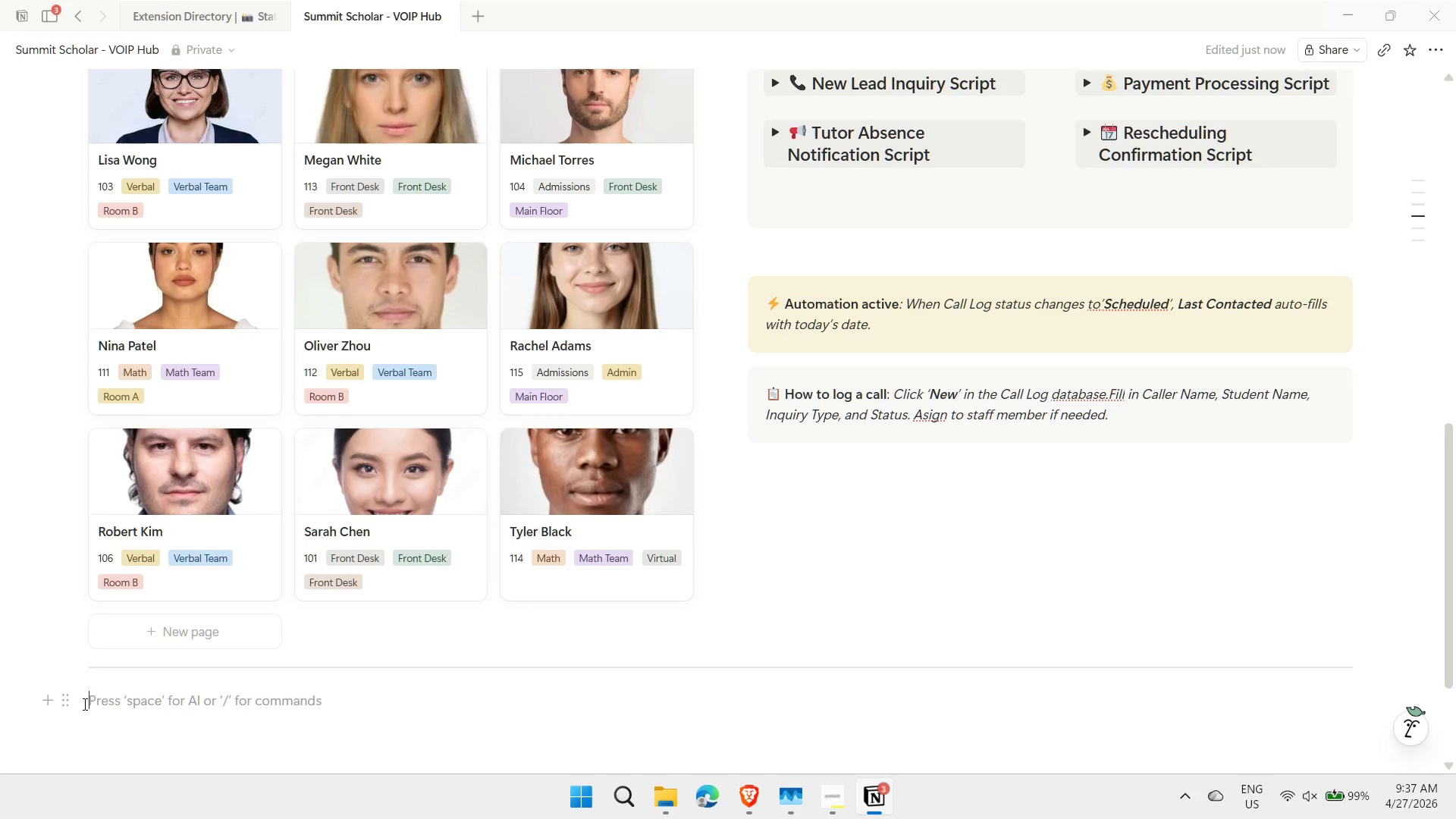 
left_click_drag(start_coordinate=[65, 704], to_coordinate=[105, 423])
 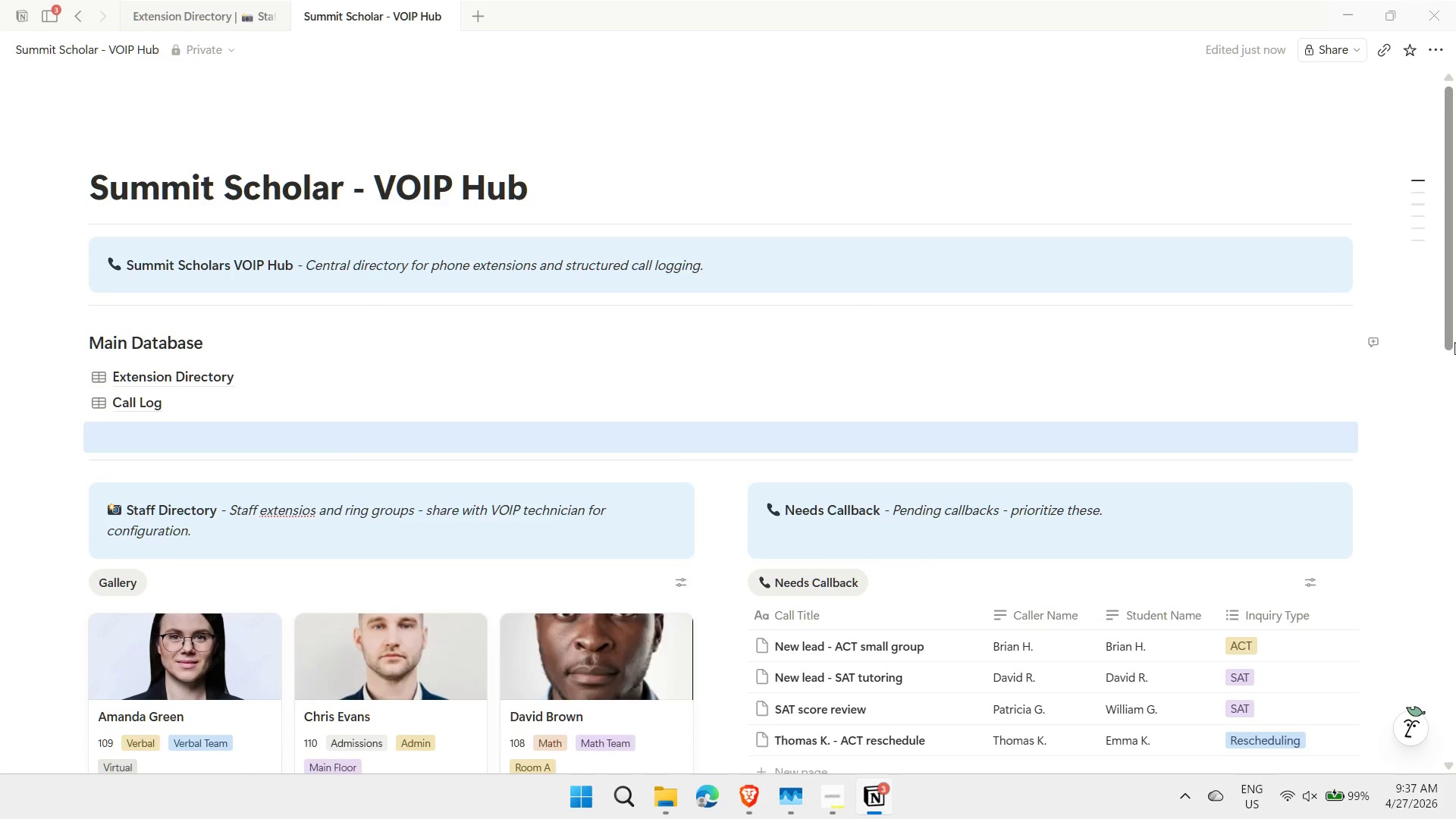 
left_click([1449, 338])
 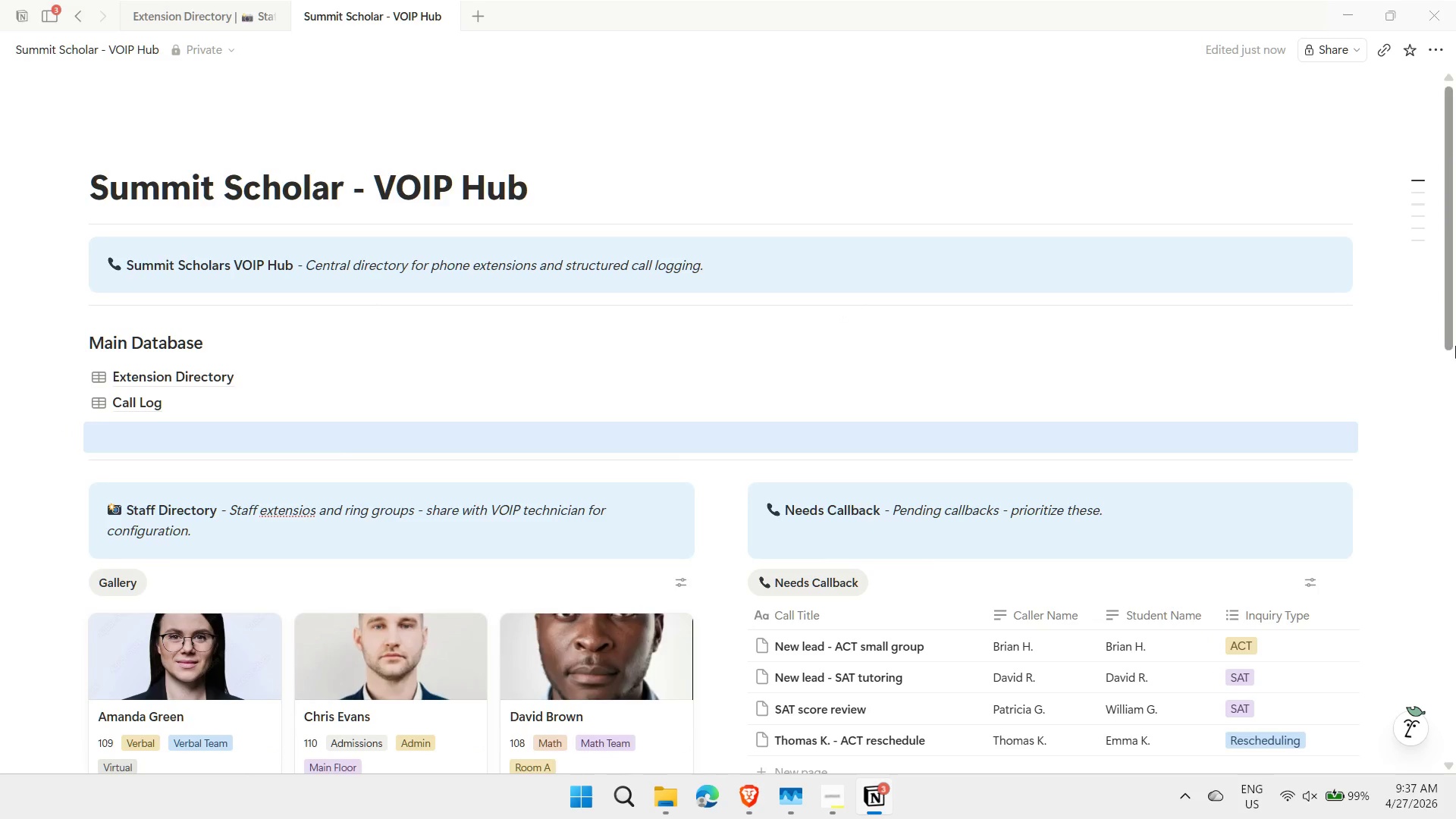 
left_click([1361, 397])
 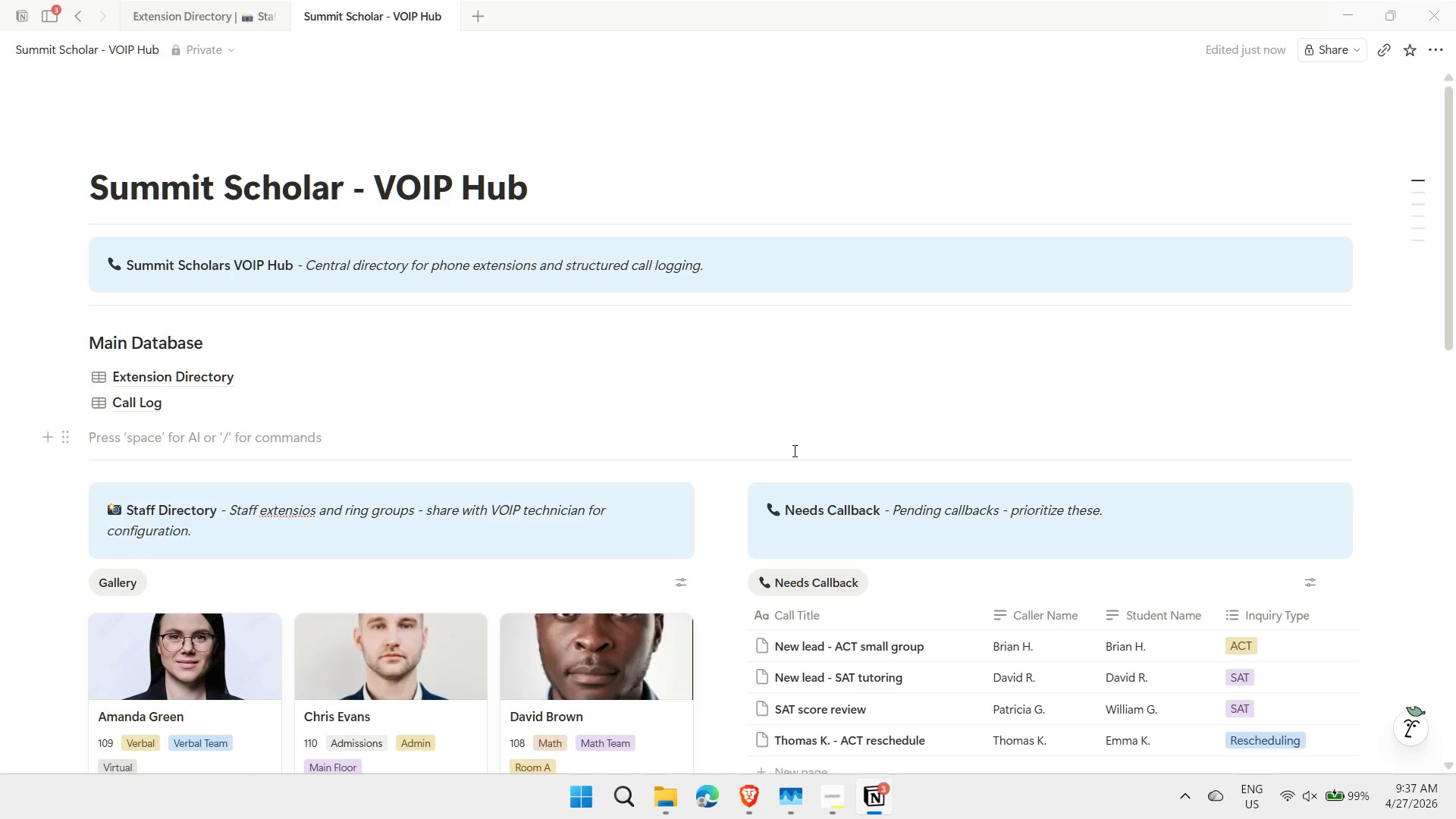 
left_click([793, 447])
 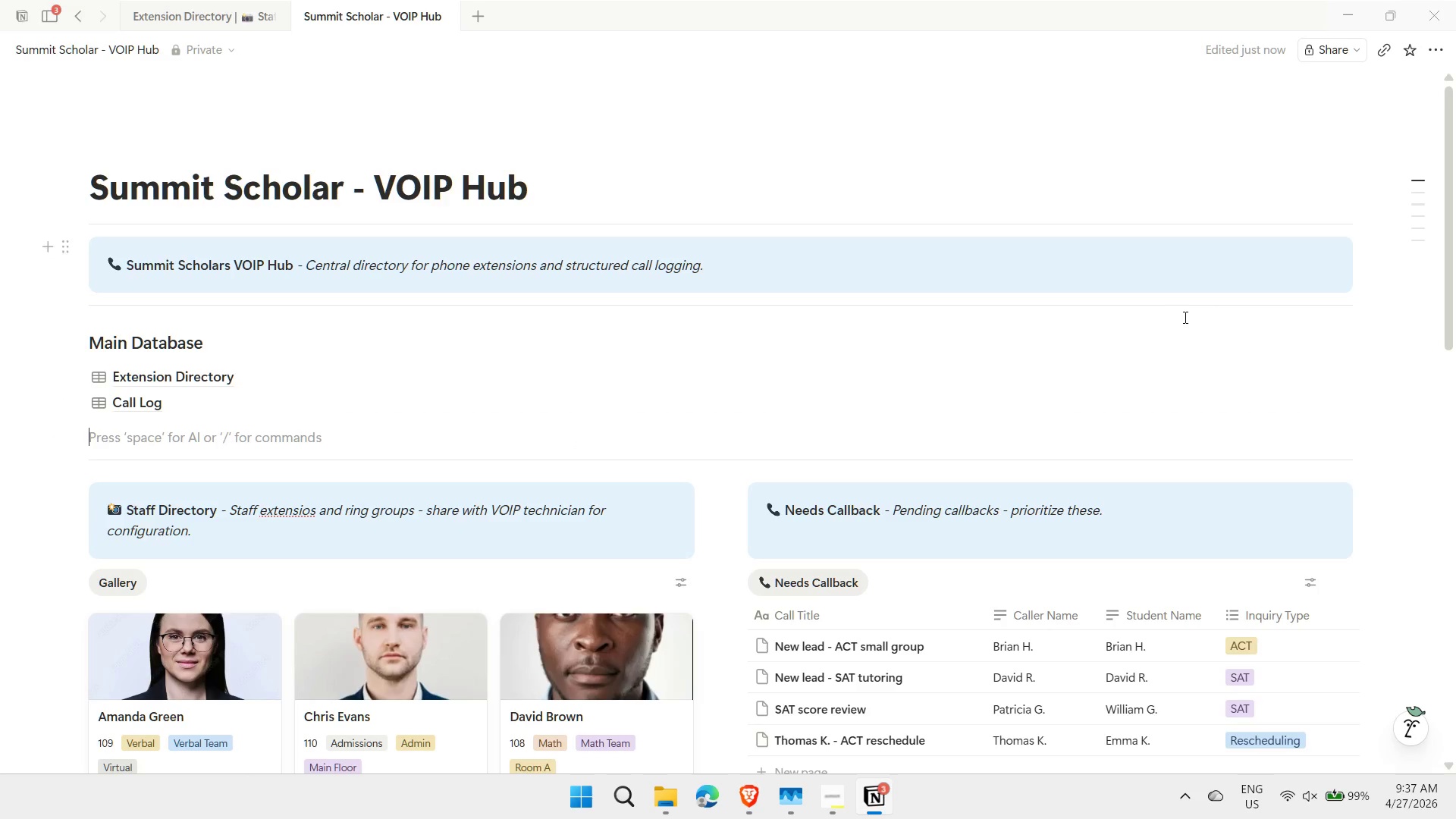 
left_click_drag(start_coordinate=[1445, 299], to_coordinate=[1372, 777])
 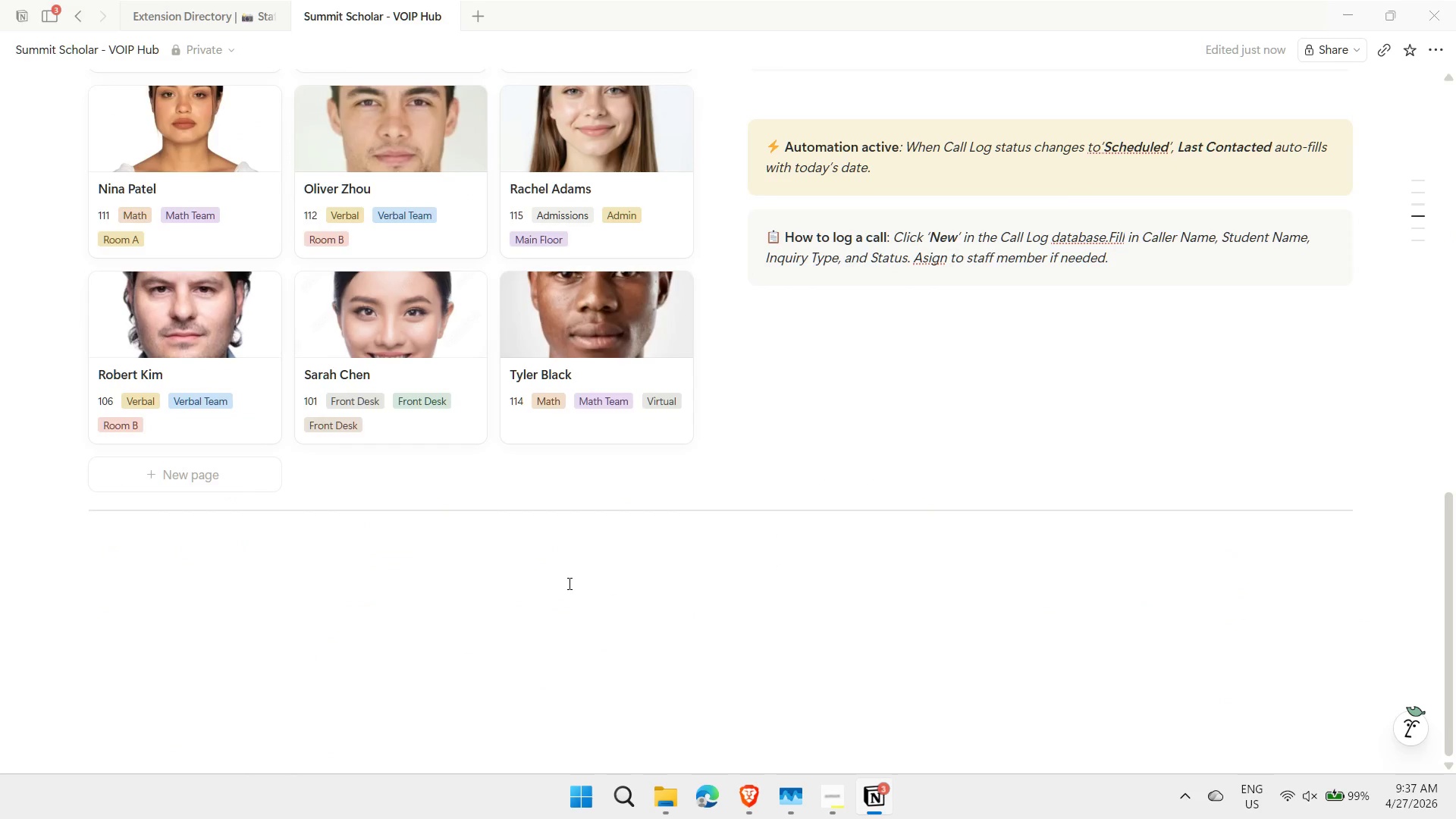 
left_click([570, 569])
 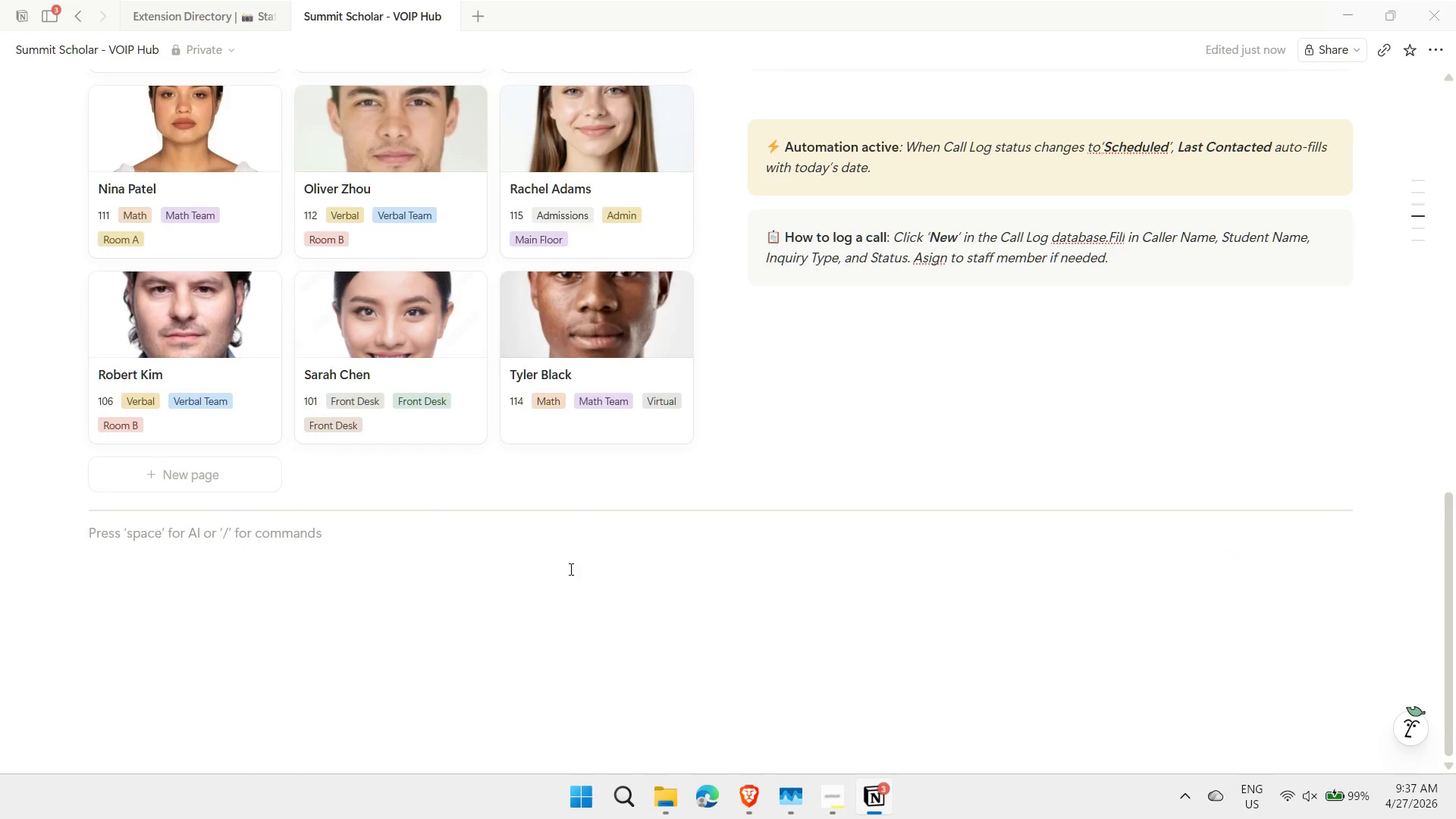 
key(Minus)
 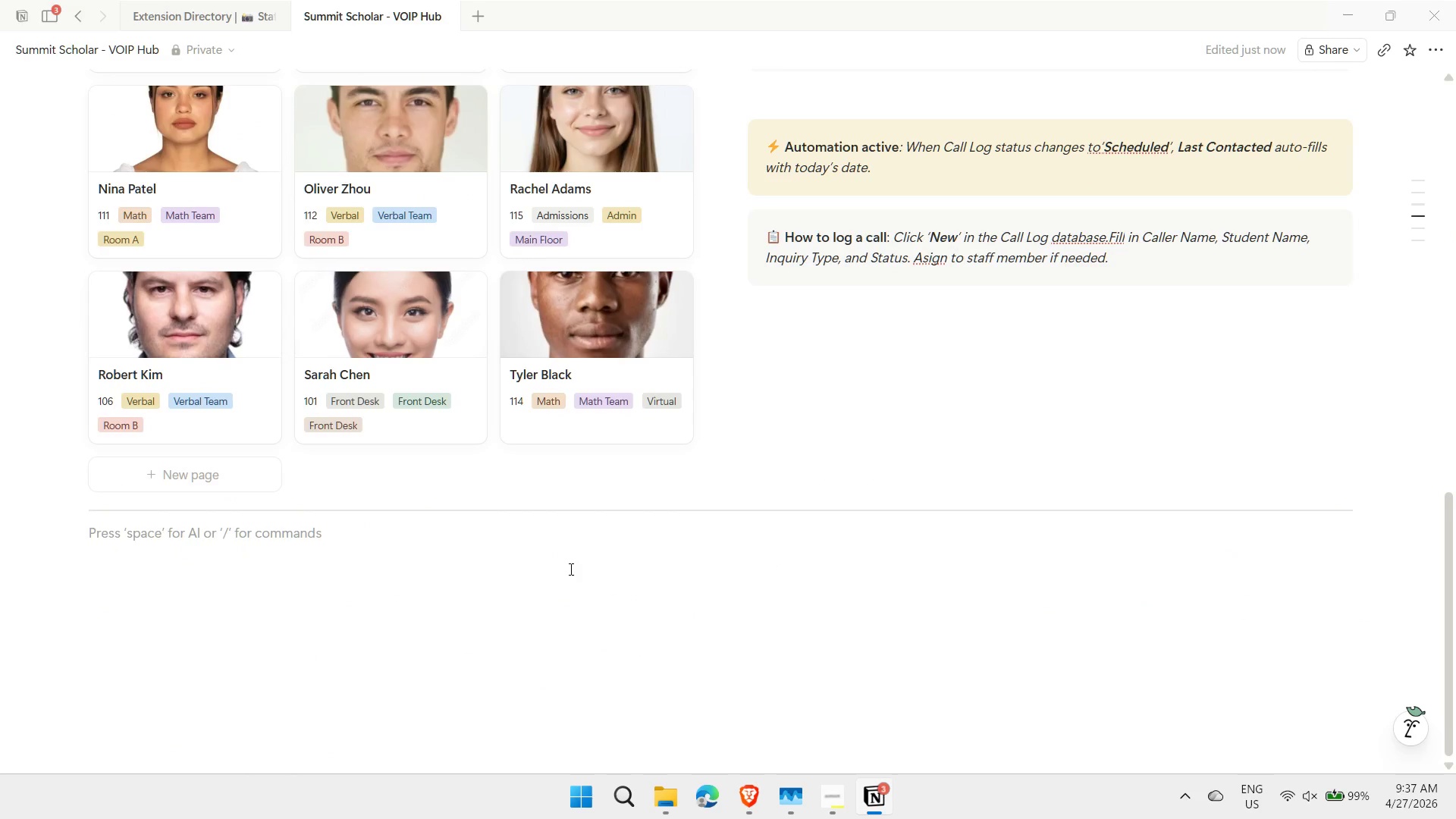 
key(Minus)
 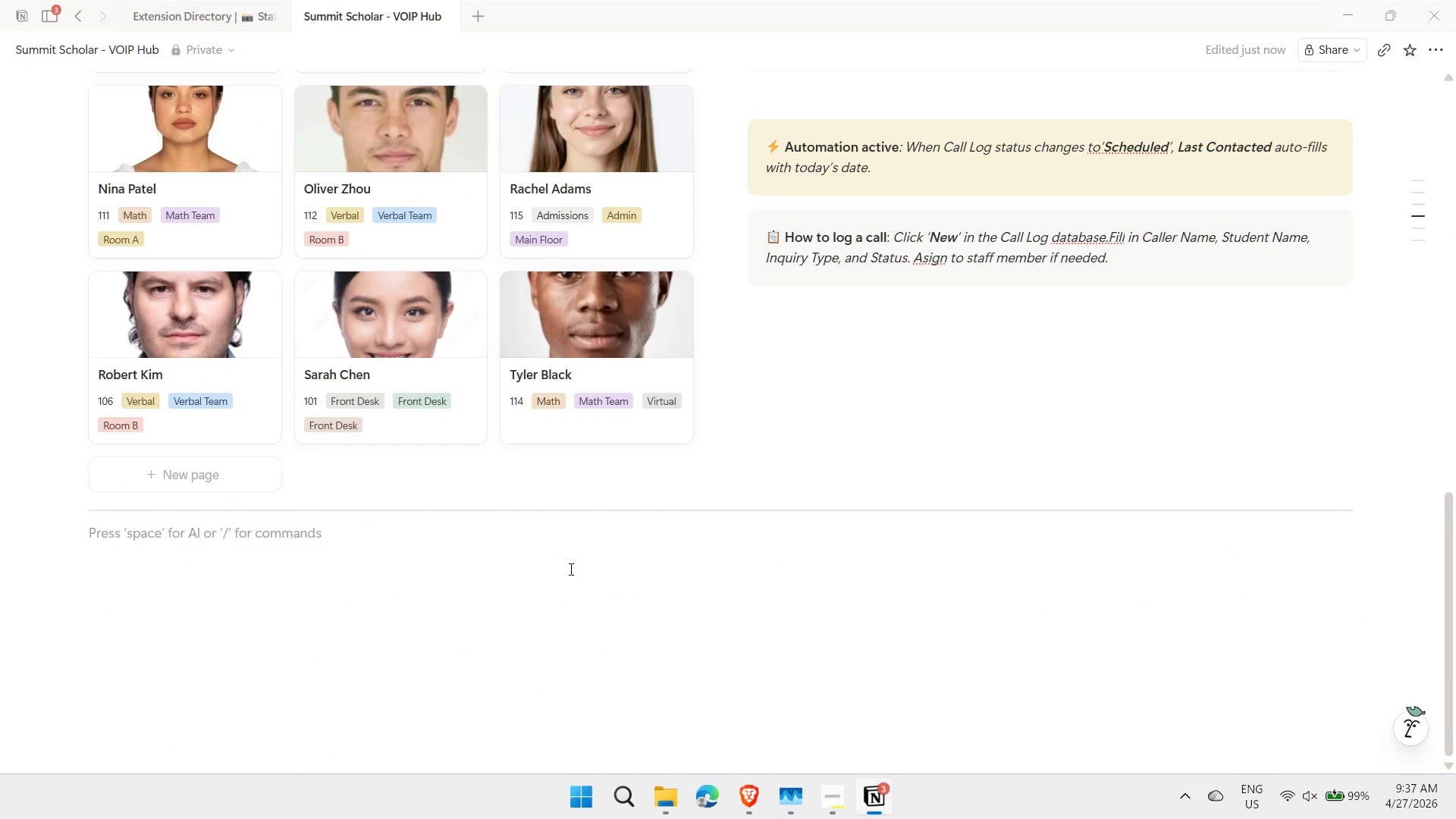 
key(Minus)
 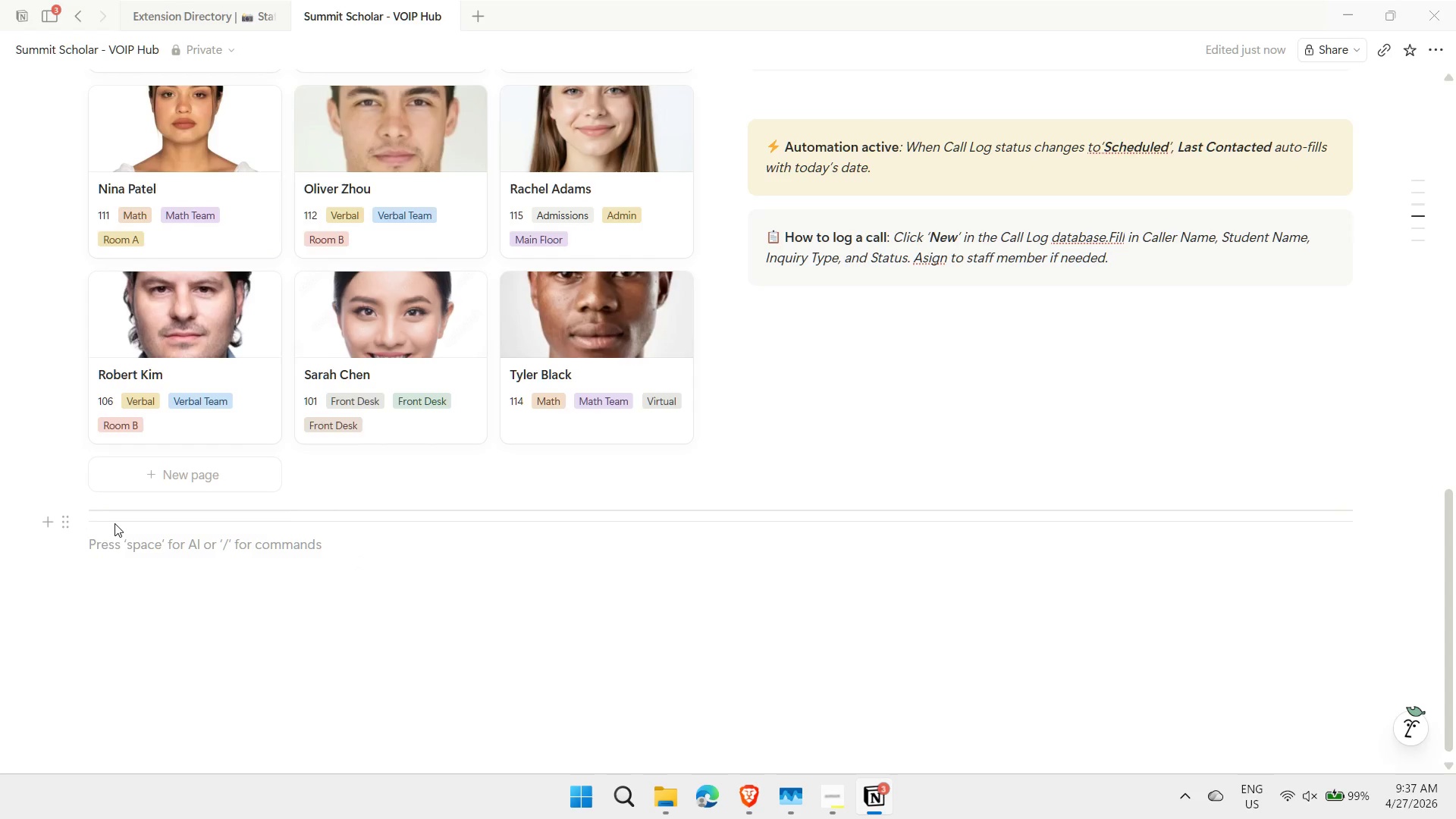 
left_click_drag(start_coordinate=[67, 524], to_coordinate=[78, 424])
 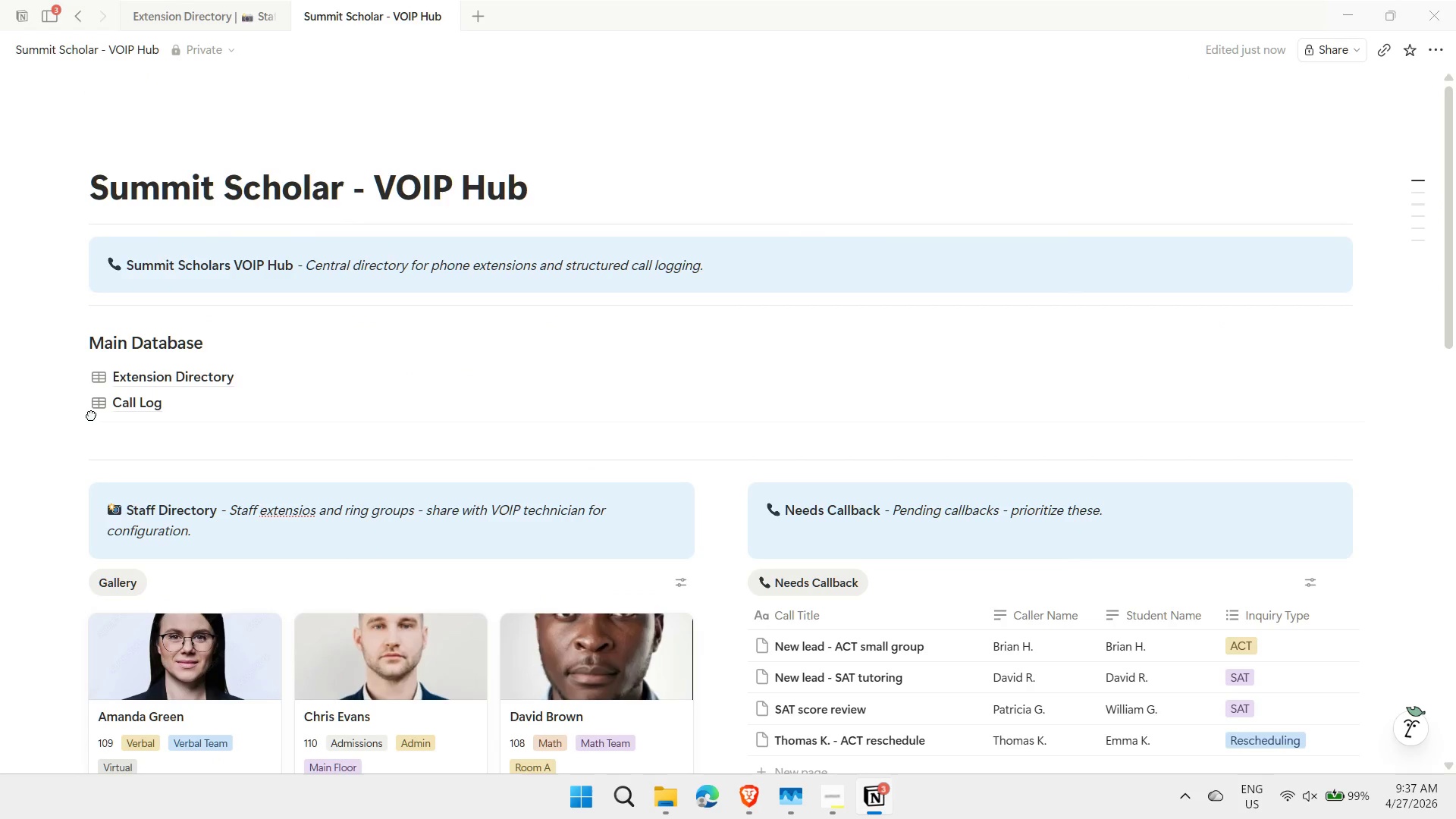 
scroll: coordinate [74, 286], scroll_direction: up, amount: 15.0
 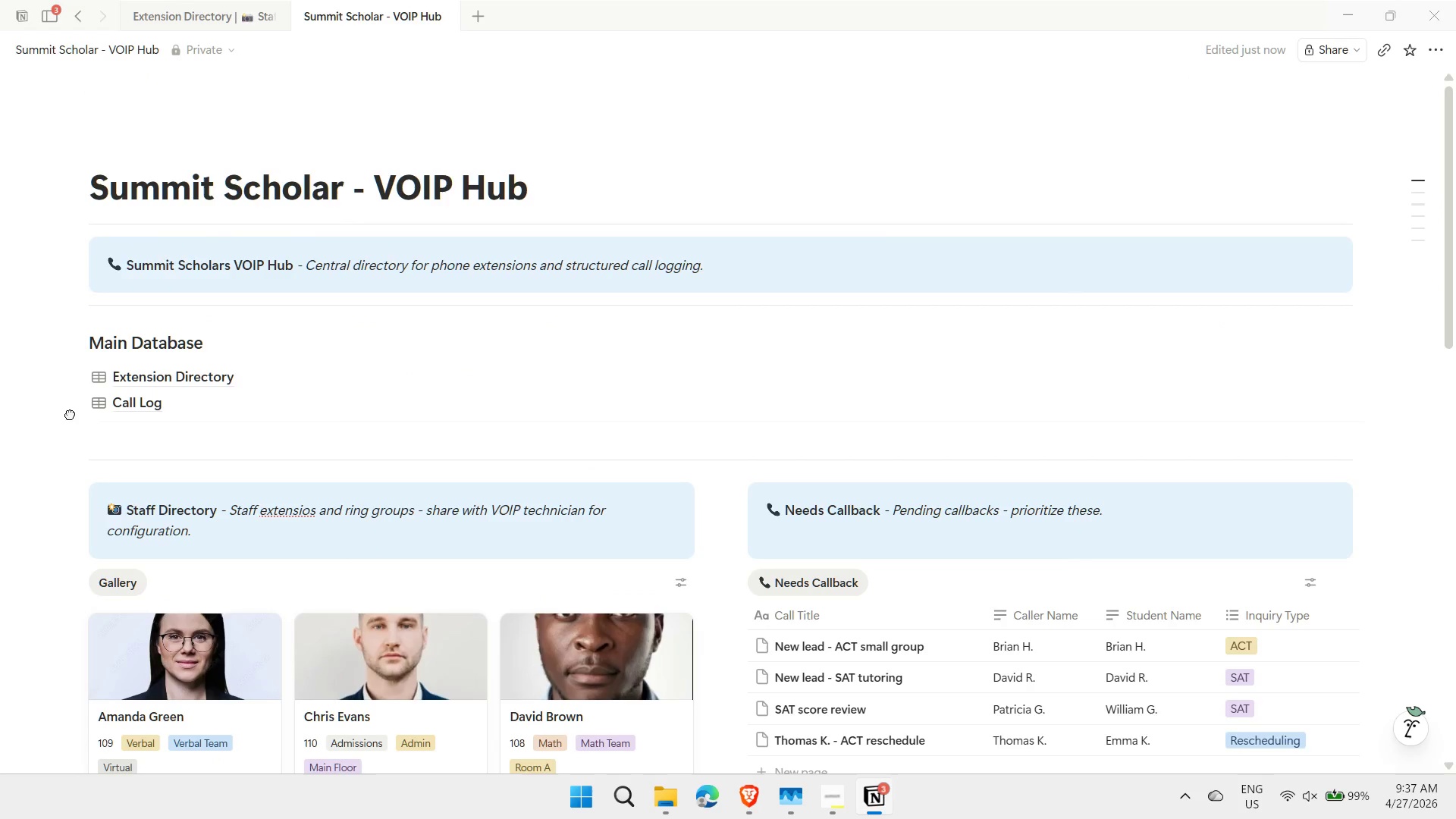 
left_click([159, 455])
 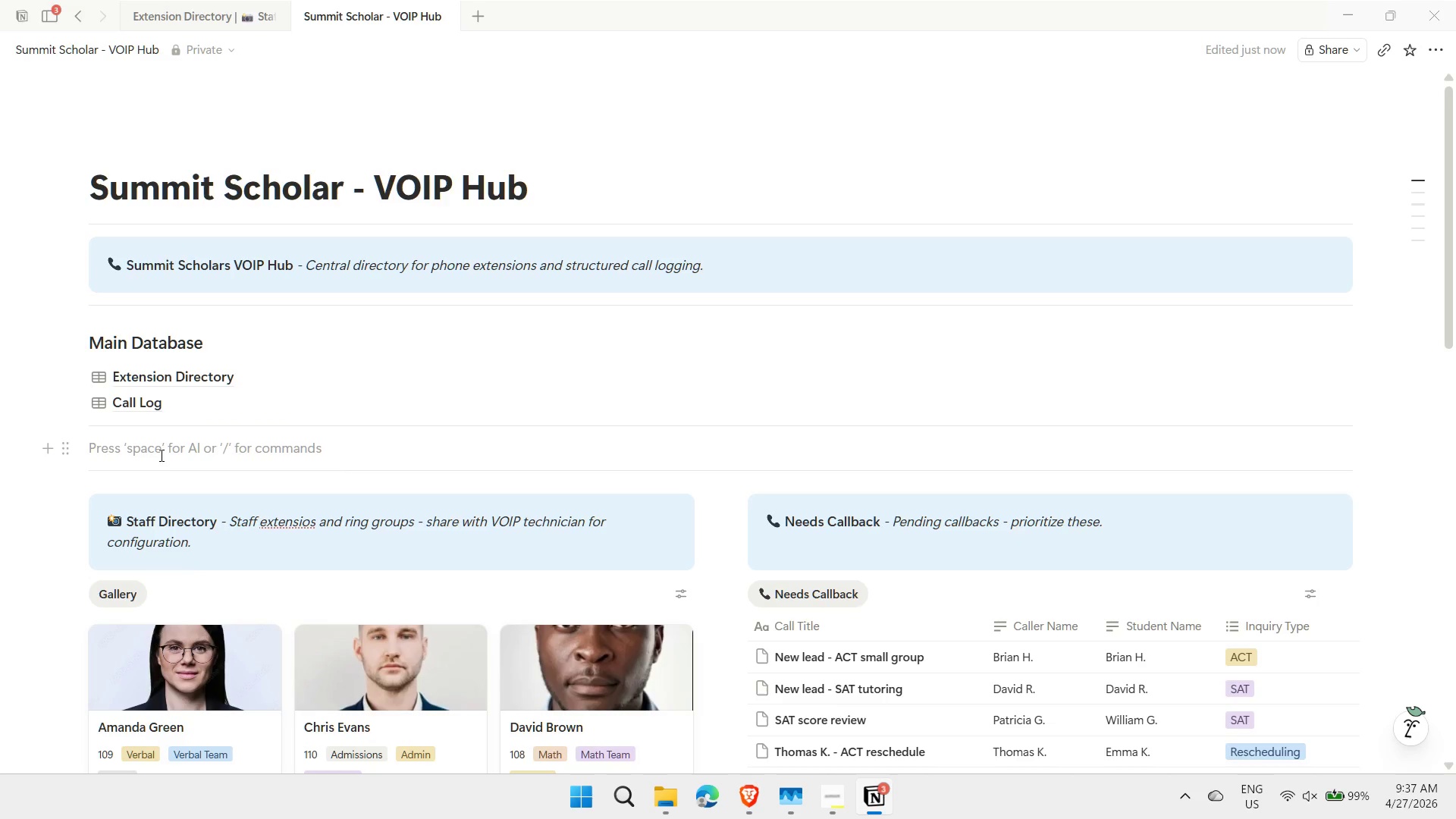 
key(Slash)
 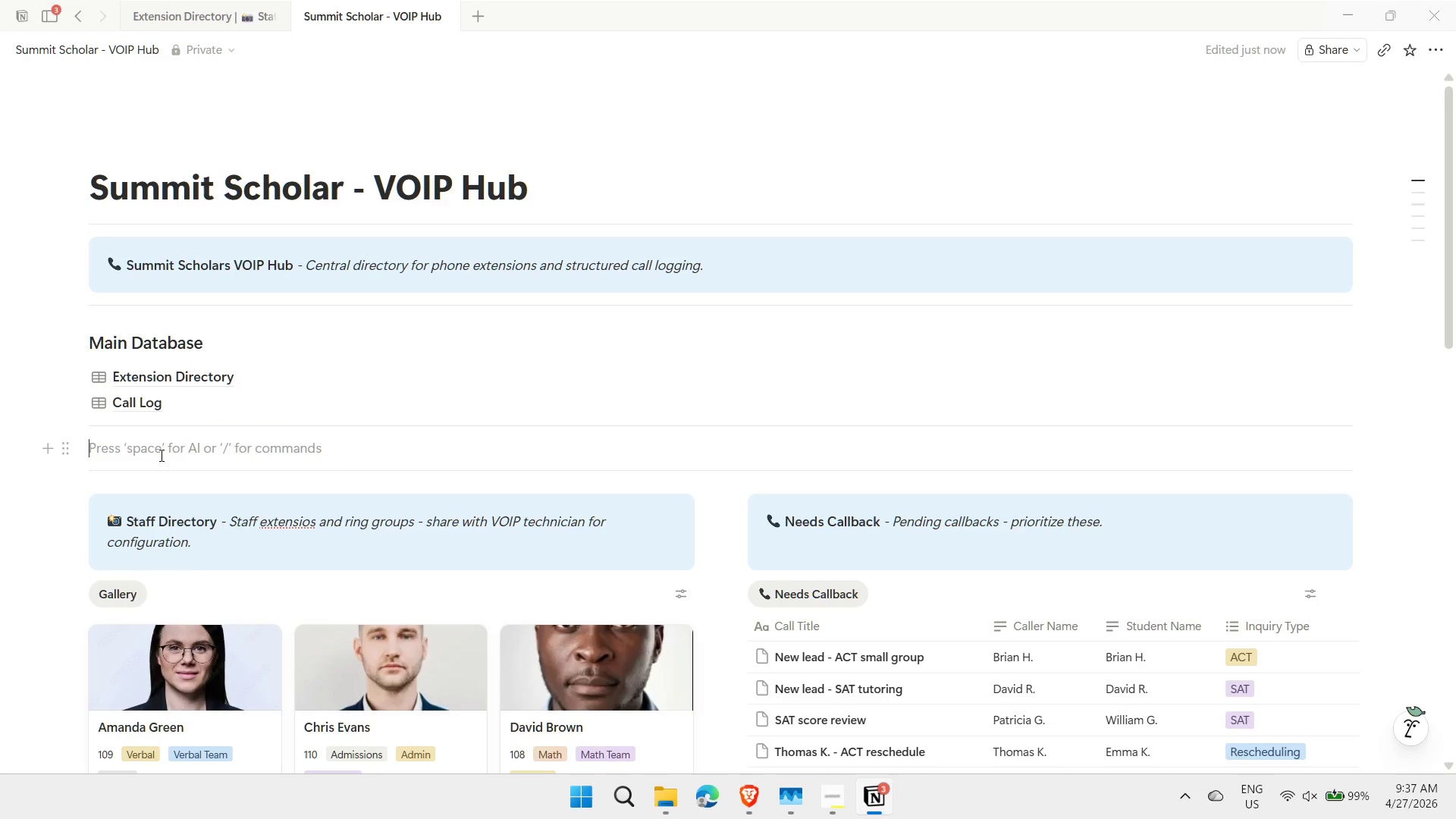 
key(2)
 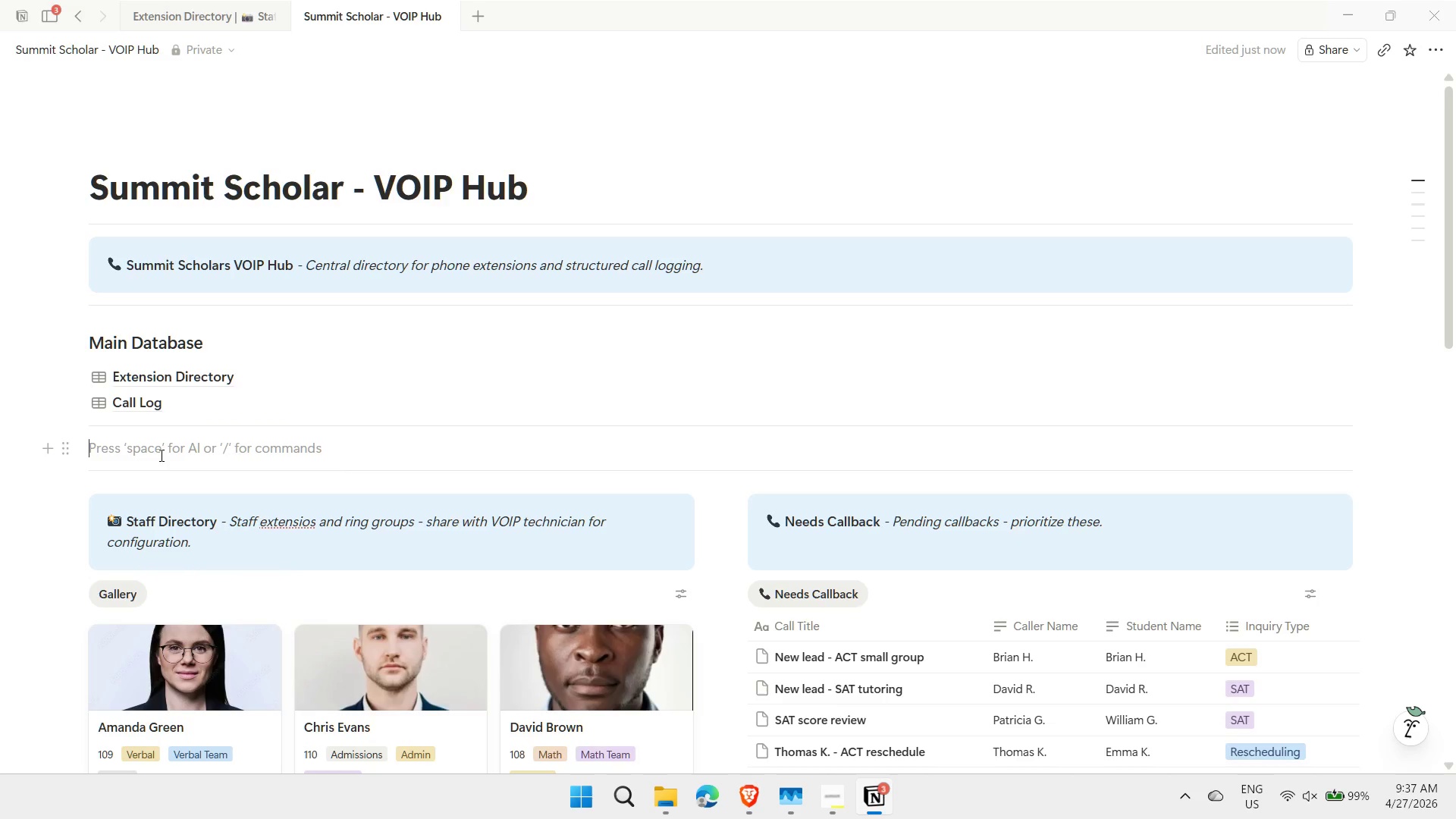 
mouse_move([190, 468])
 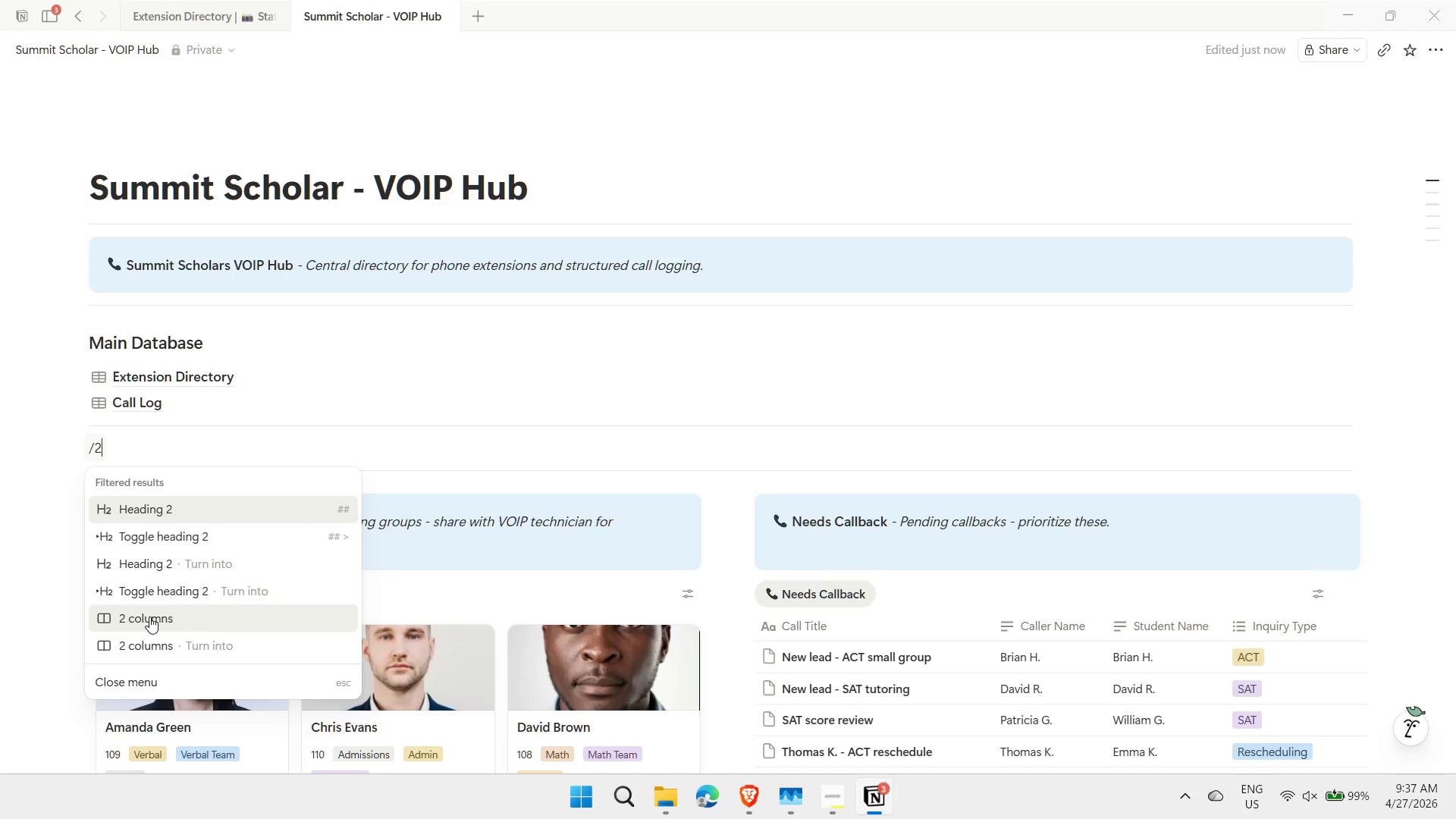 
left_click([149, 617])
 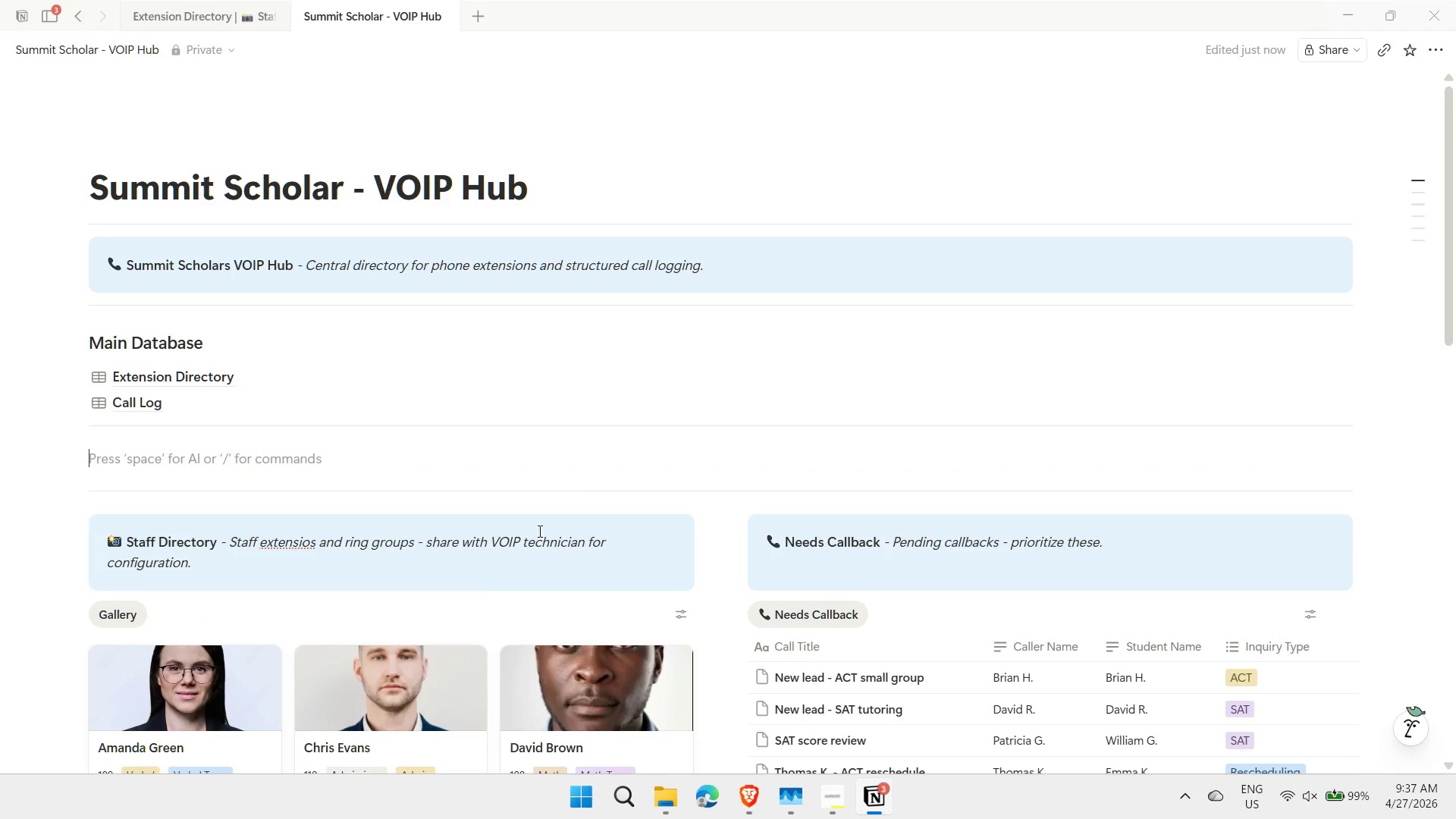 
scroll: coordinate [1282, 491], scroll_direction: down, amount: 7.0
 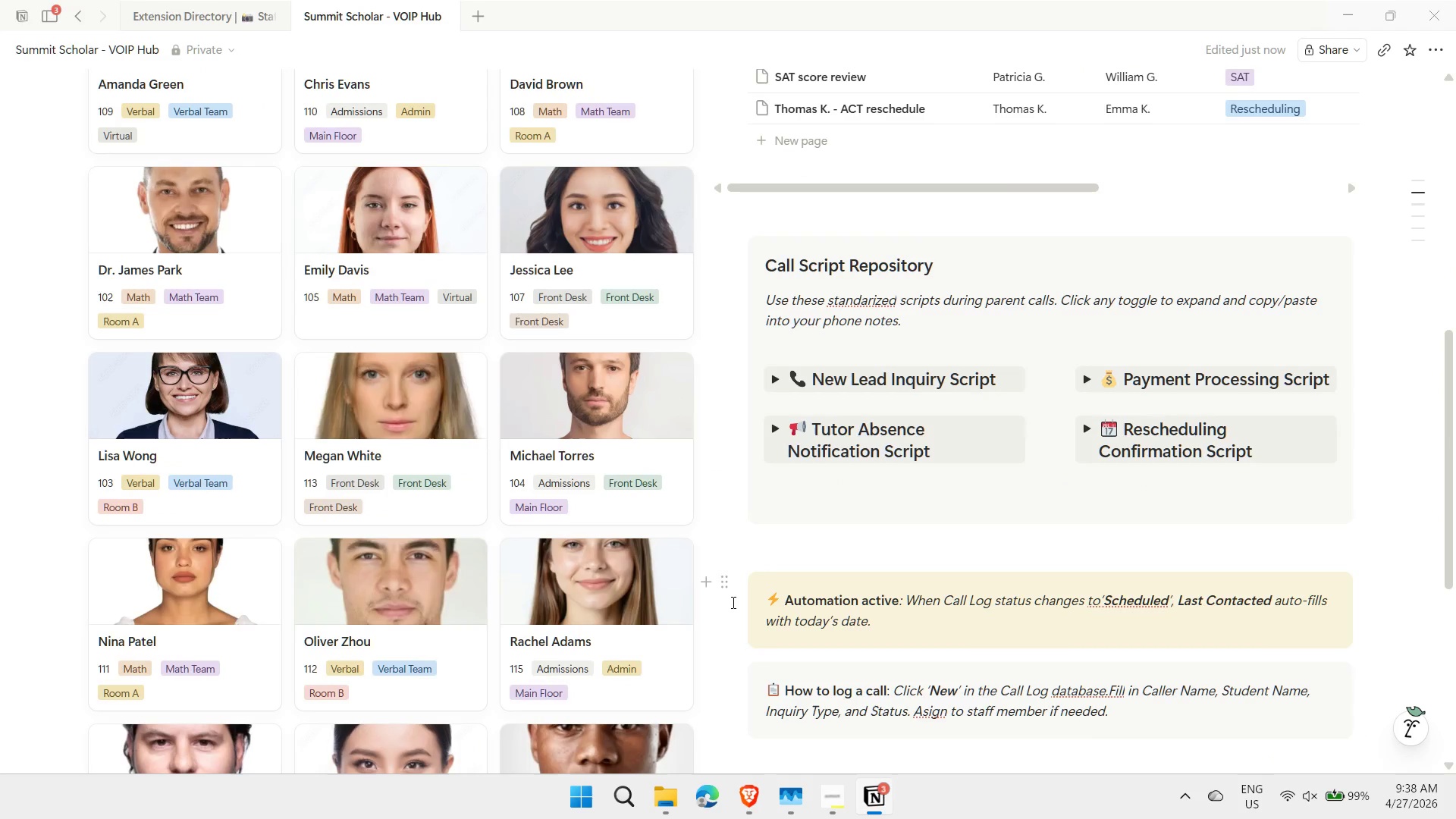 
left_click_drag(start_coordinate=[725, 583], to_coordinate=[757, 393])
 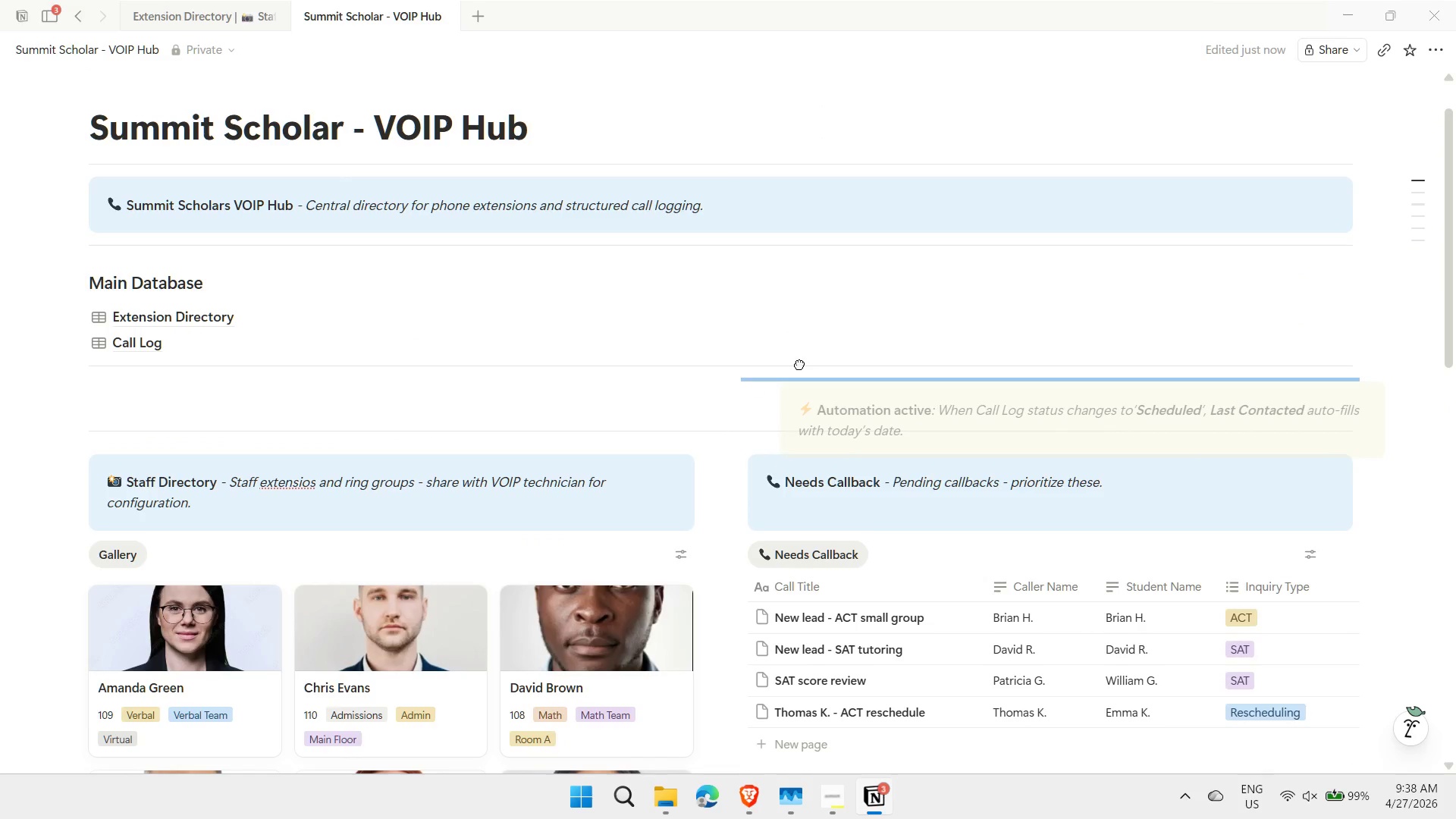 
scroll: coordinate [760, 291], scroll_direction: up, amount: 6.0
 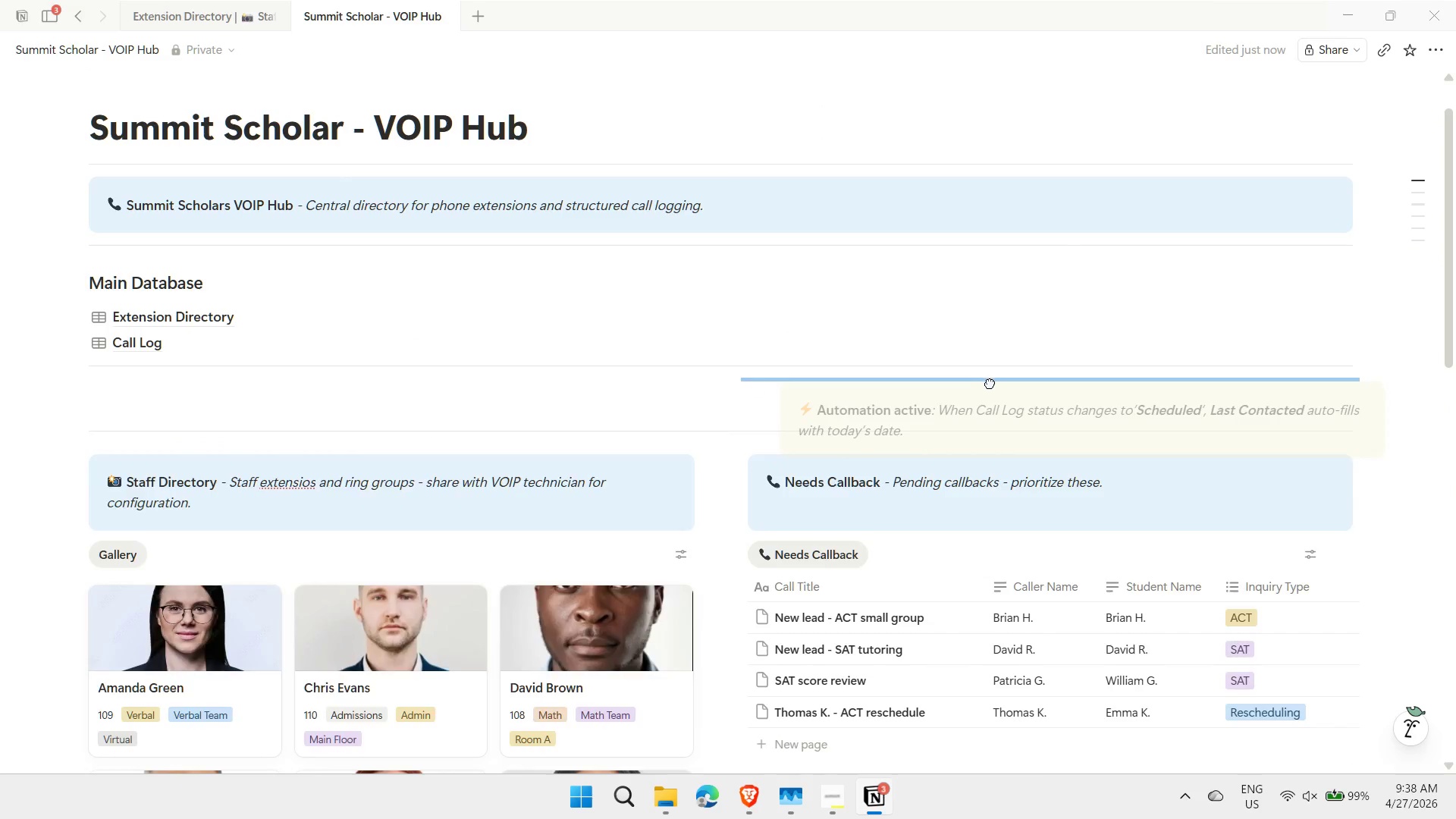 
scroll: coordinate [1291, 511], scroll_direction: down, amount: 7.0
 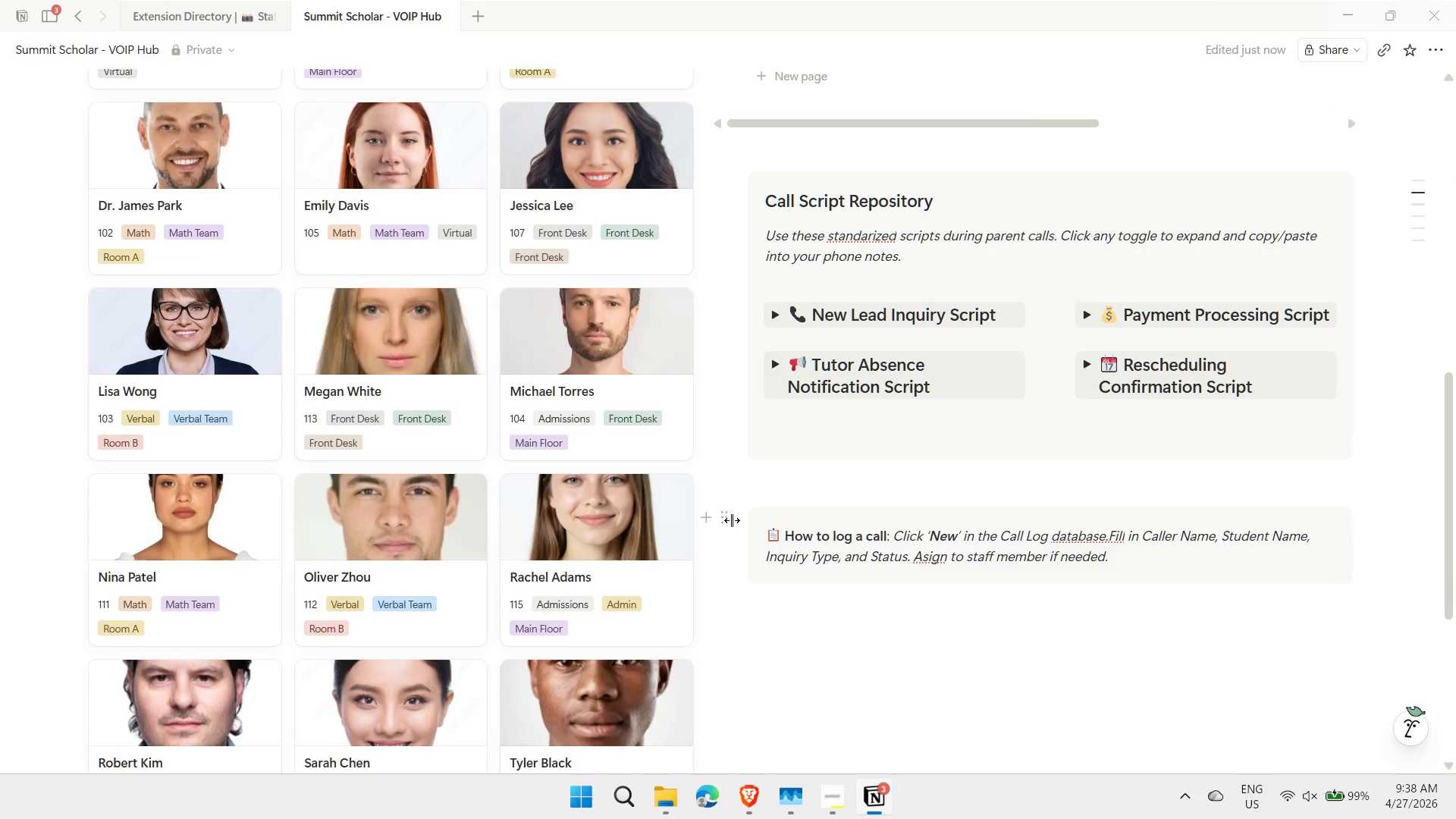 
left_click_drag(start_coordinate=[728, 519], to_coordinate=[128, 388])
 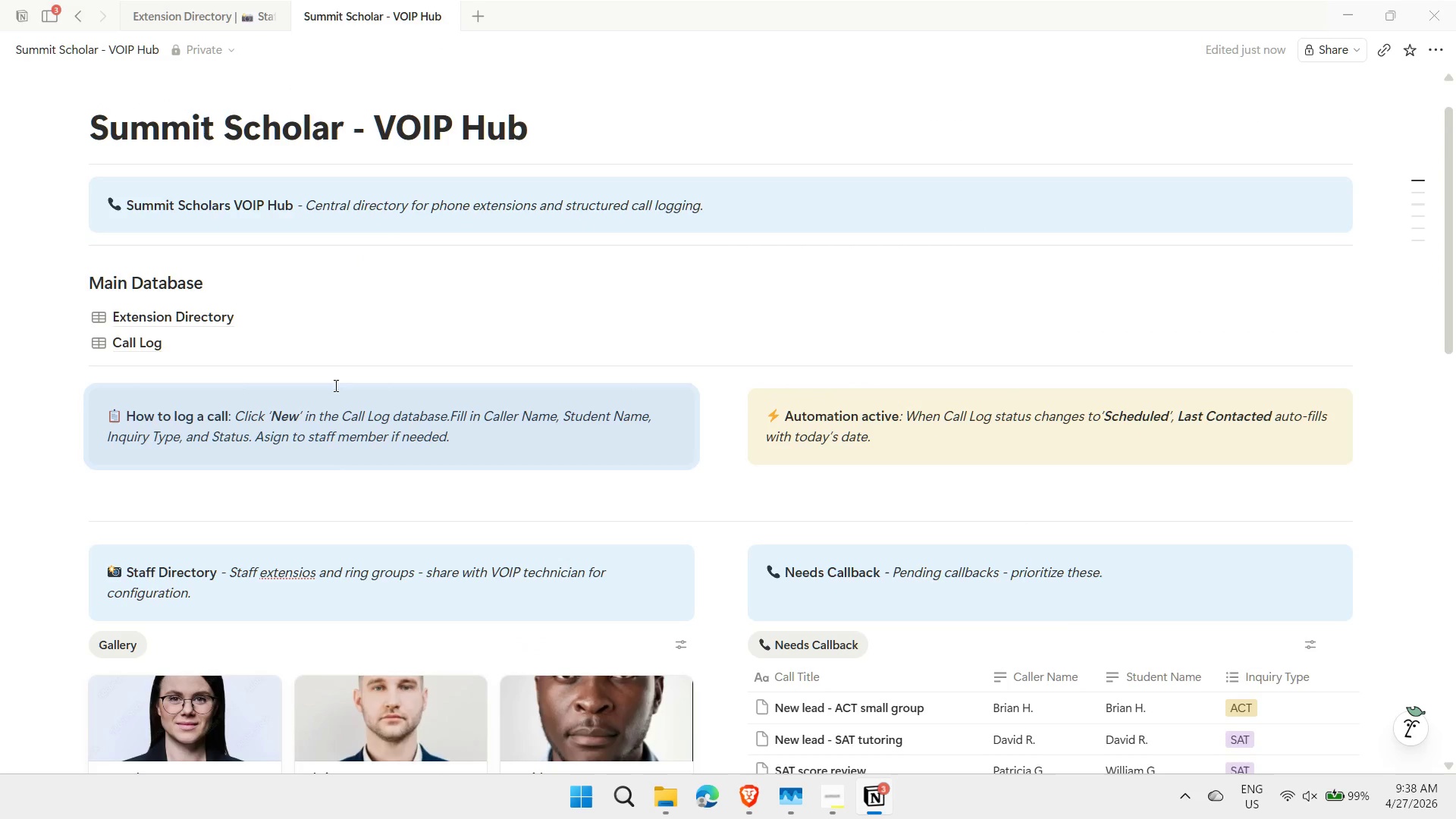 
scroll: coordinate [358, 233], scroll_direction: up, amount: 8.0
 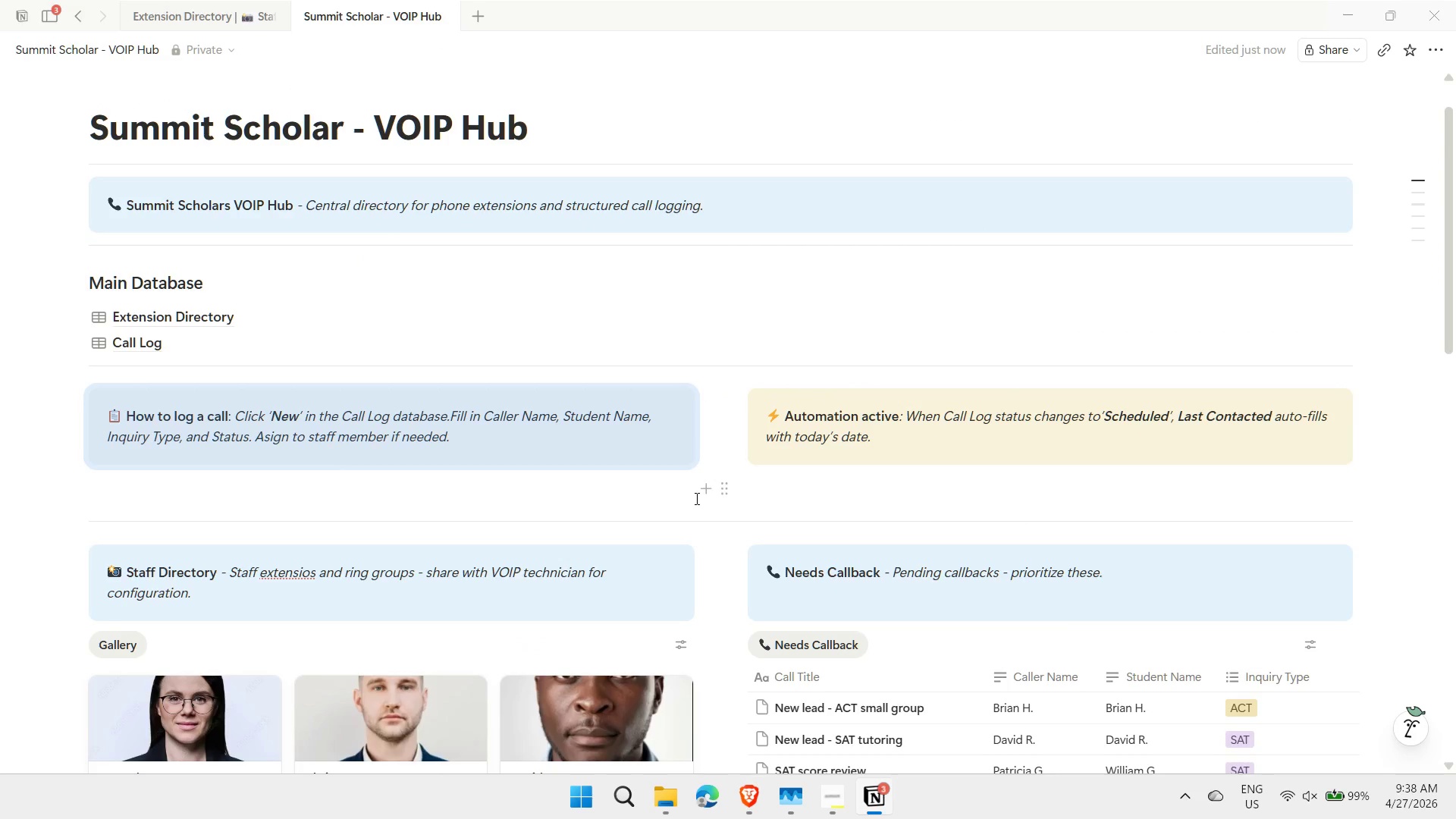 
left_click([67, 492])
 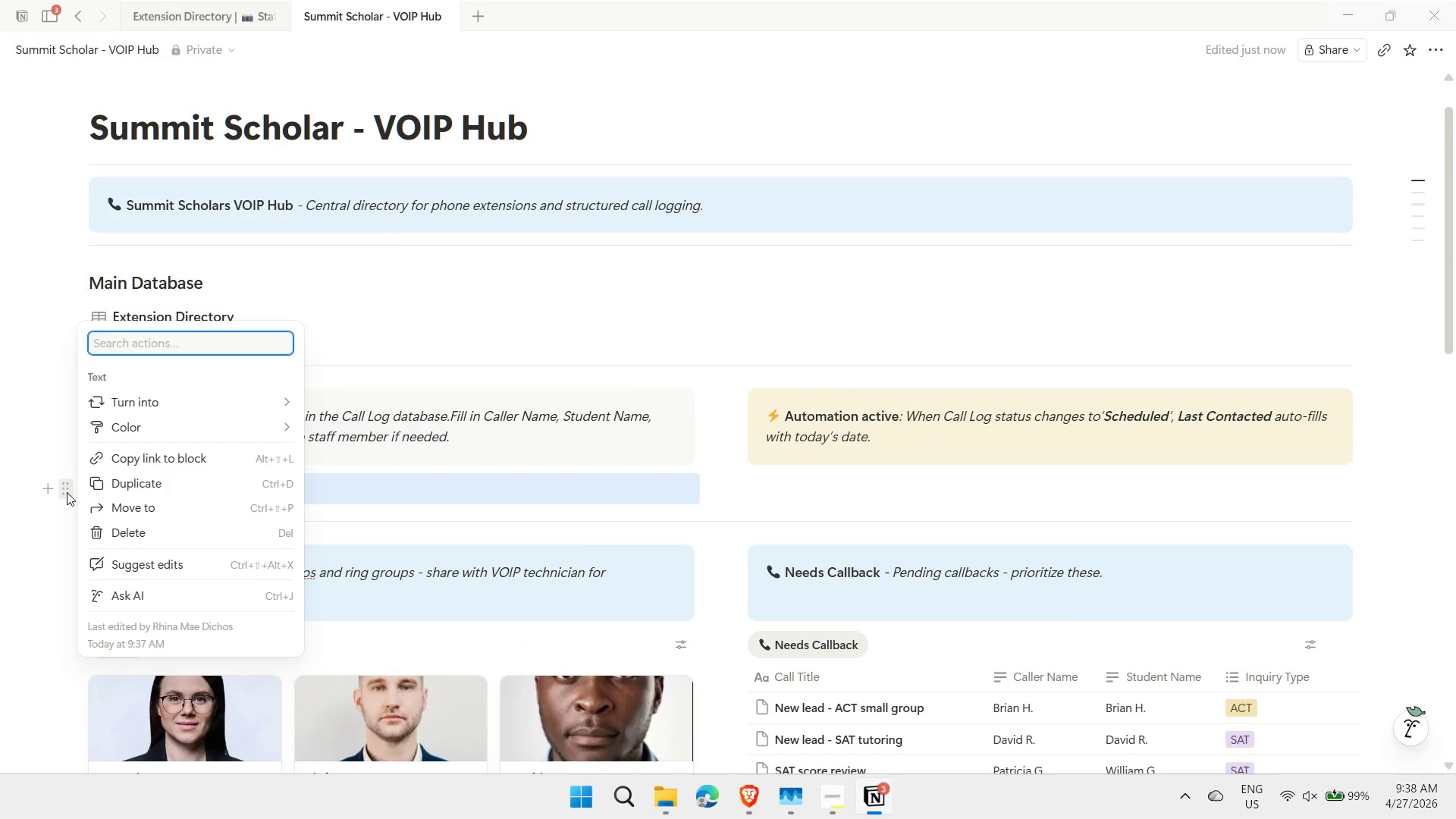 
left_click([111, 530])
 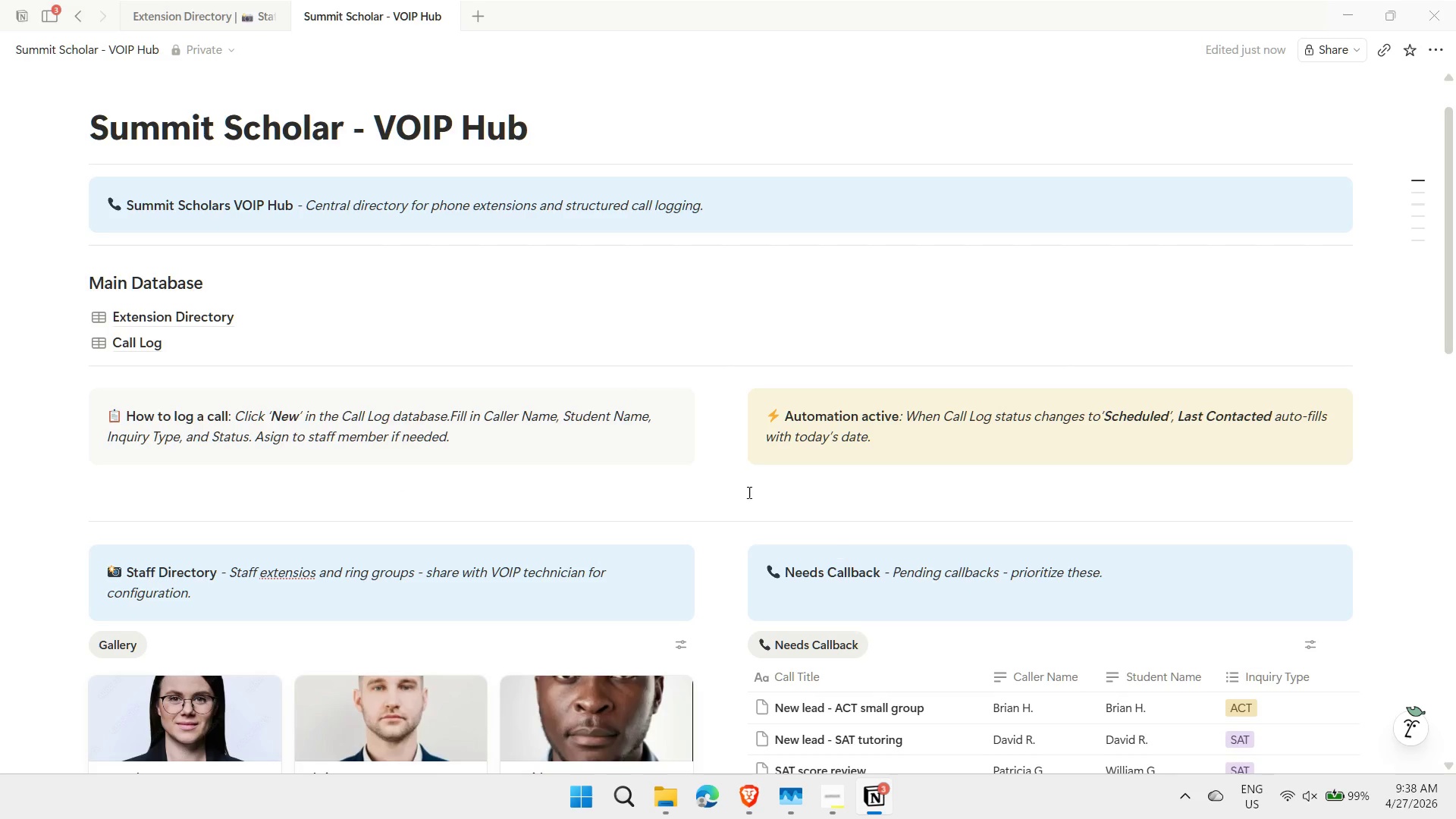 
left_click([734, 479])
 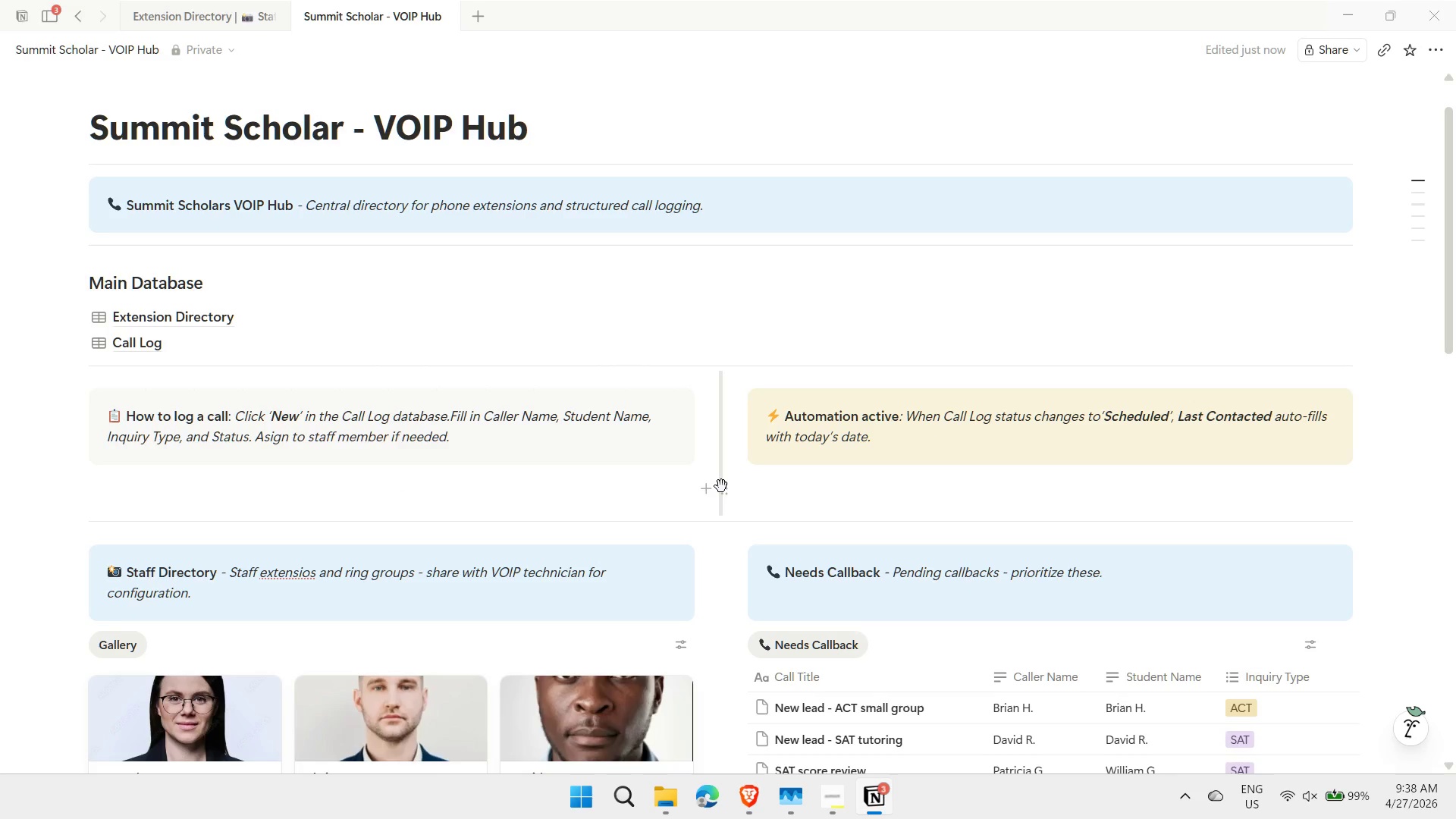 
left_click([721, 486])
 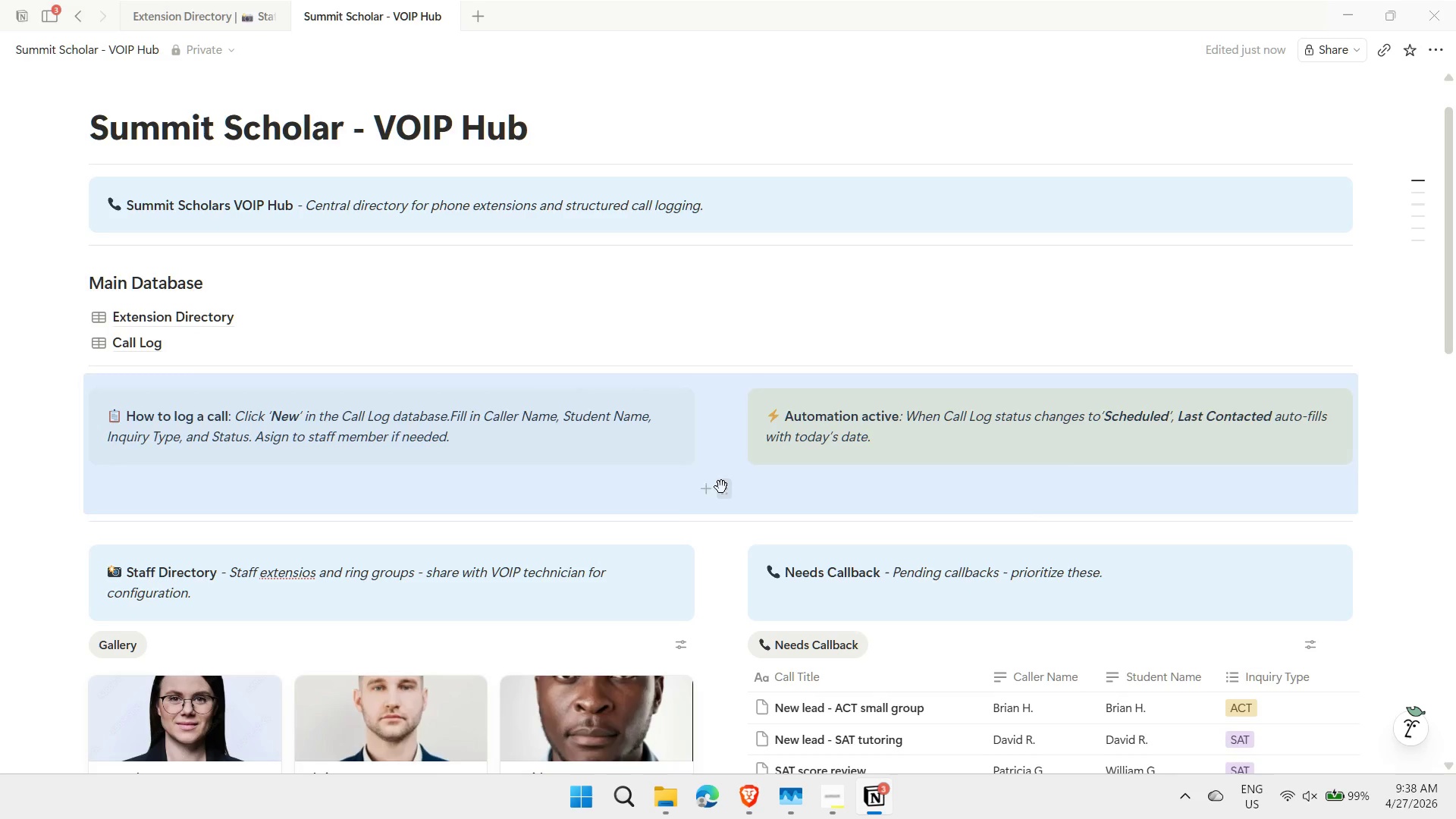 
left_click([758, 500])
 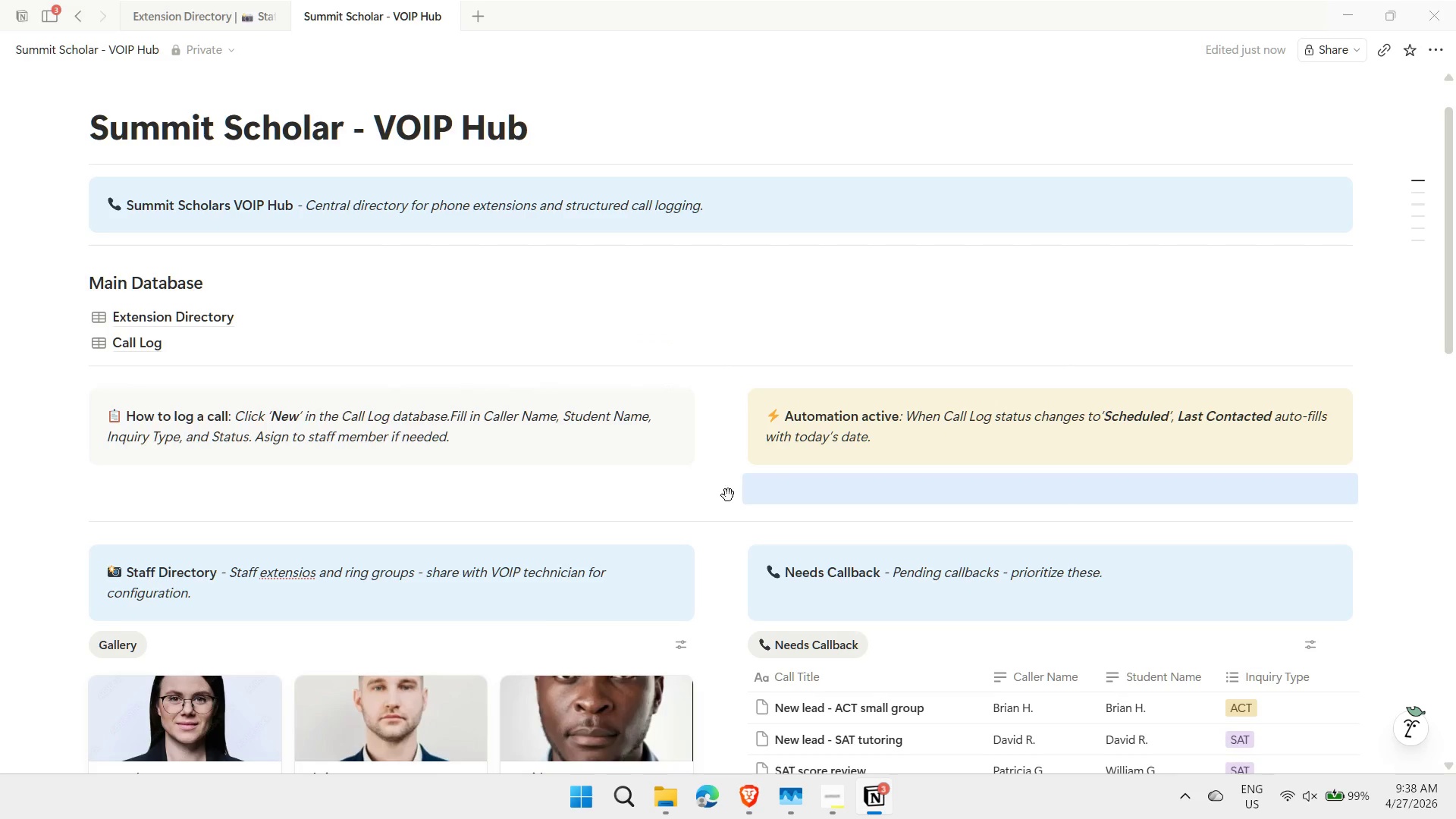 
left_click([728, 495])
 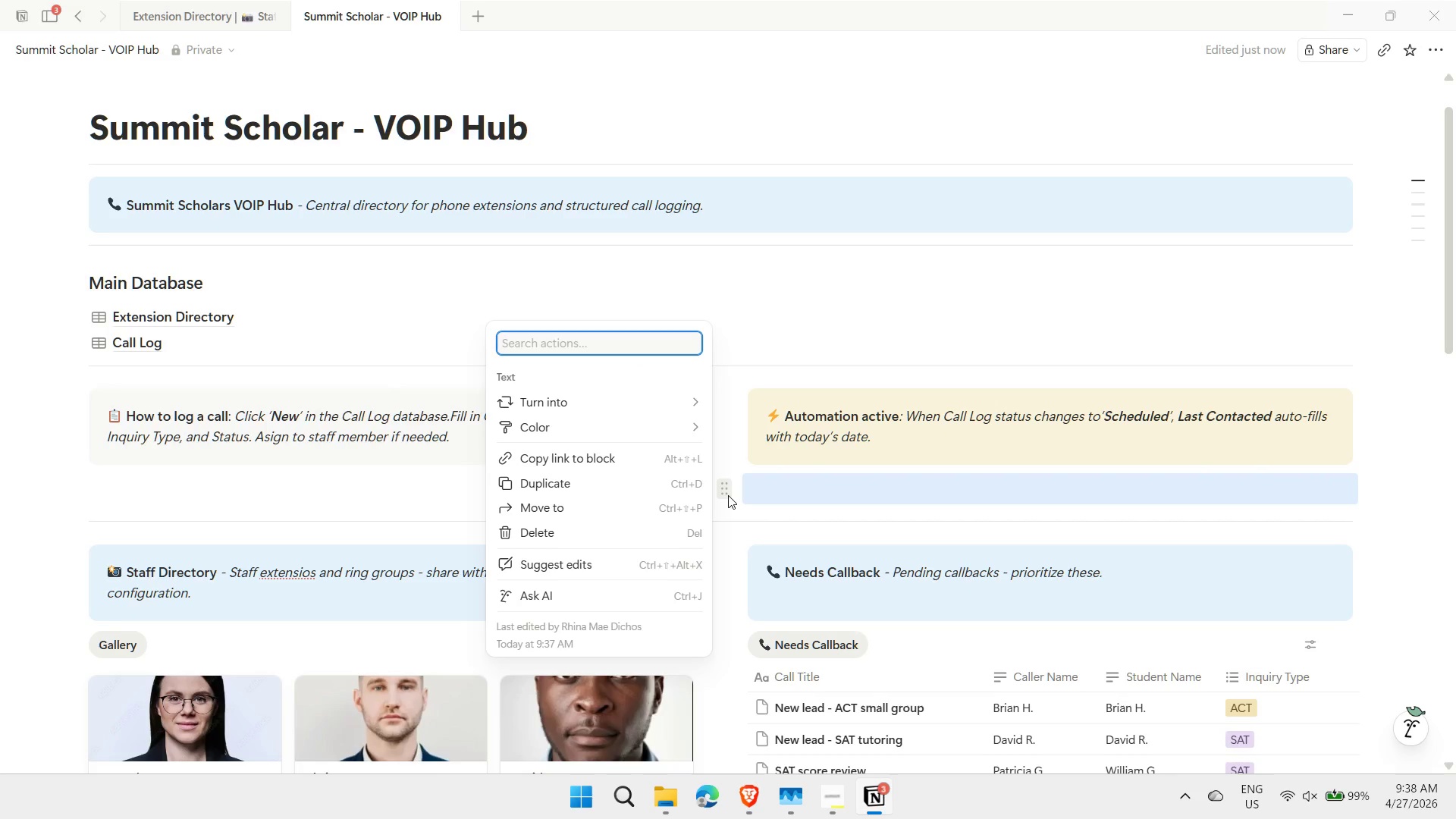 
left_click([610, 532])
 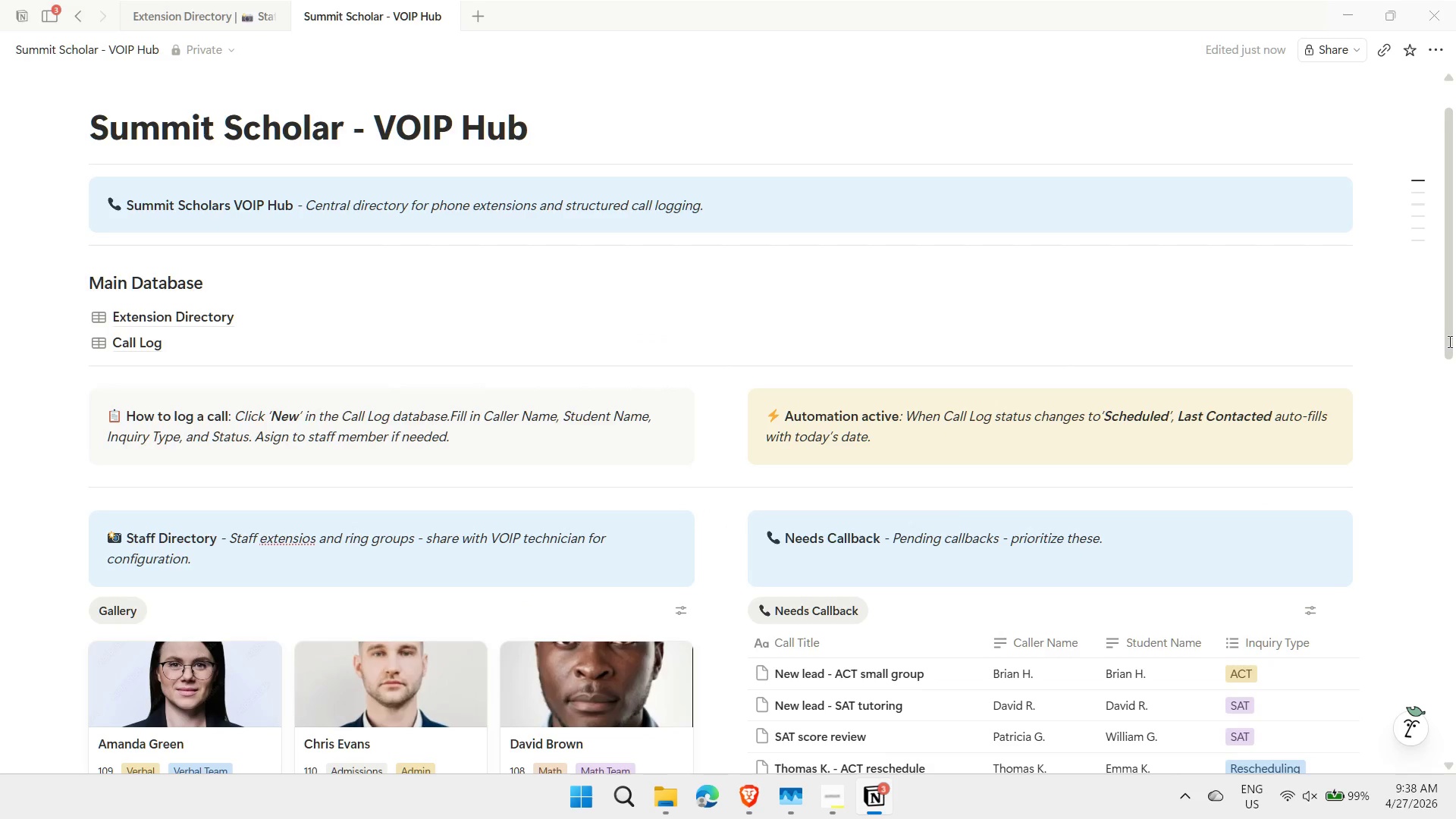 
left_click([1454, 329])
 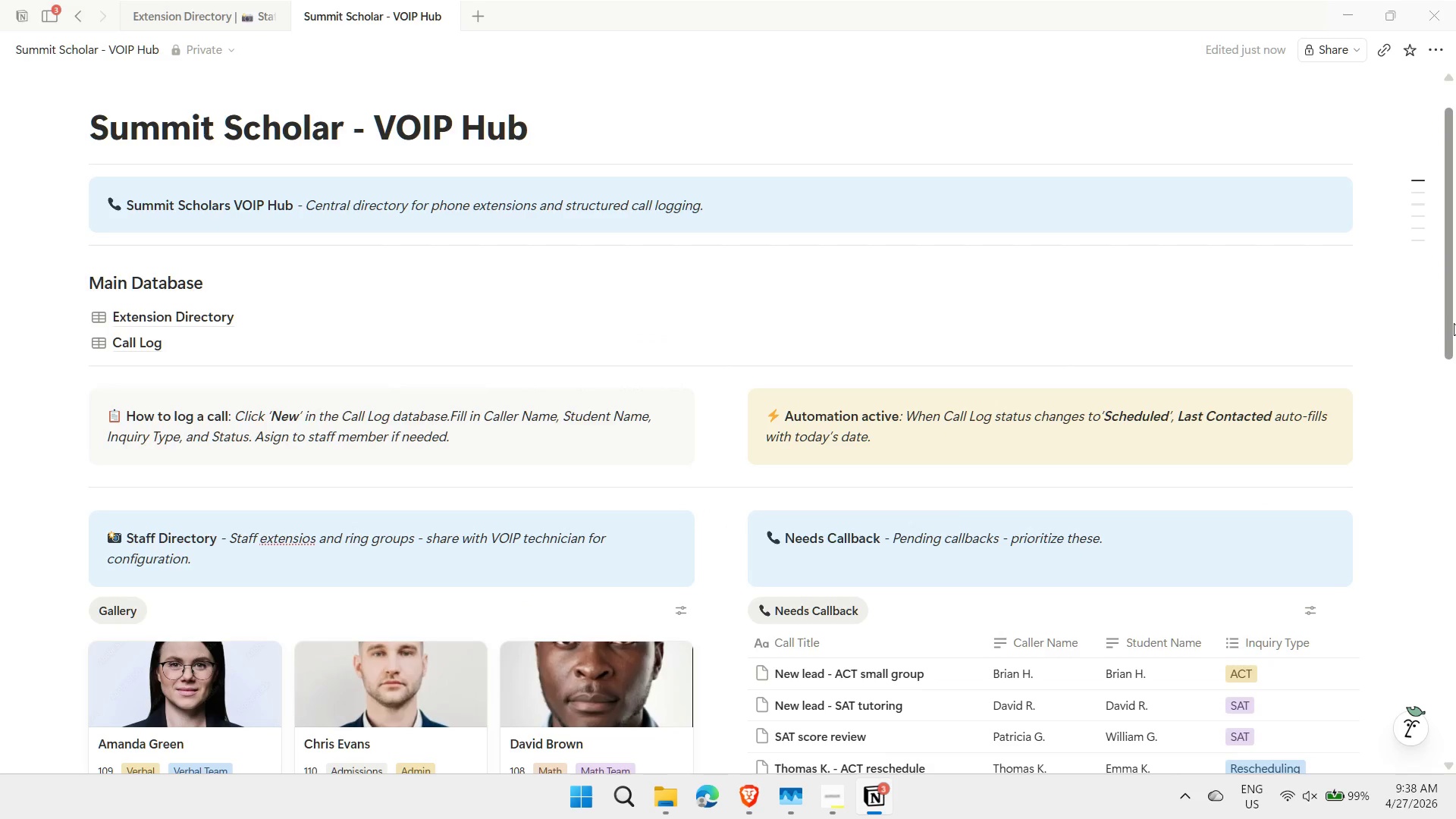 
left_click_drag(start_coordinate=[1450, 323], to_coordinate=[1451, 311])
 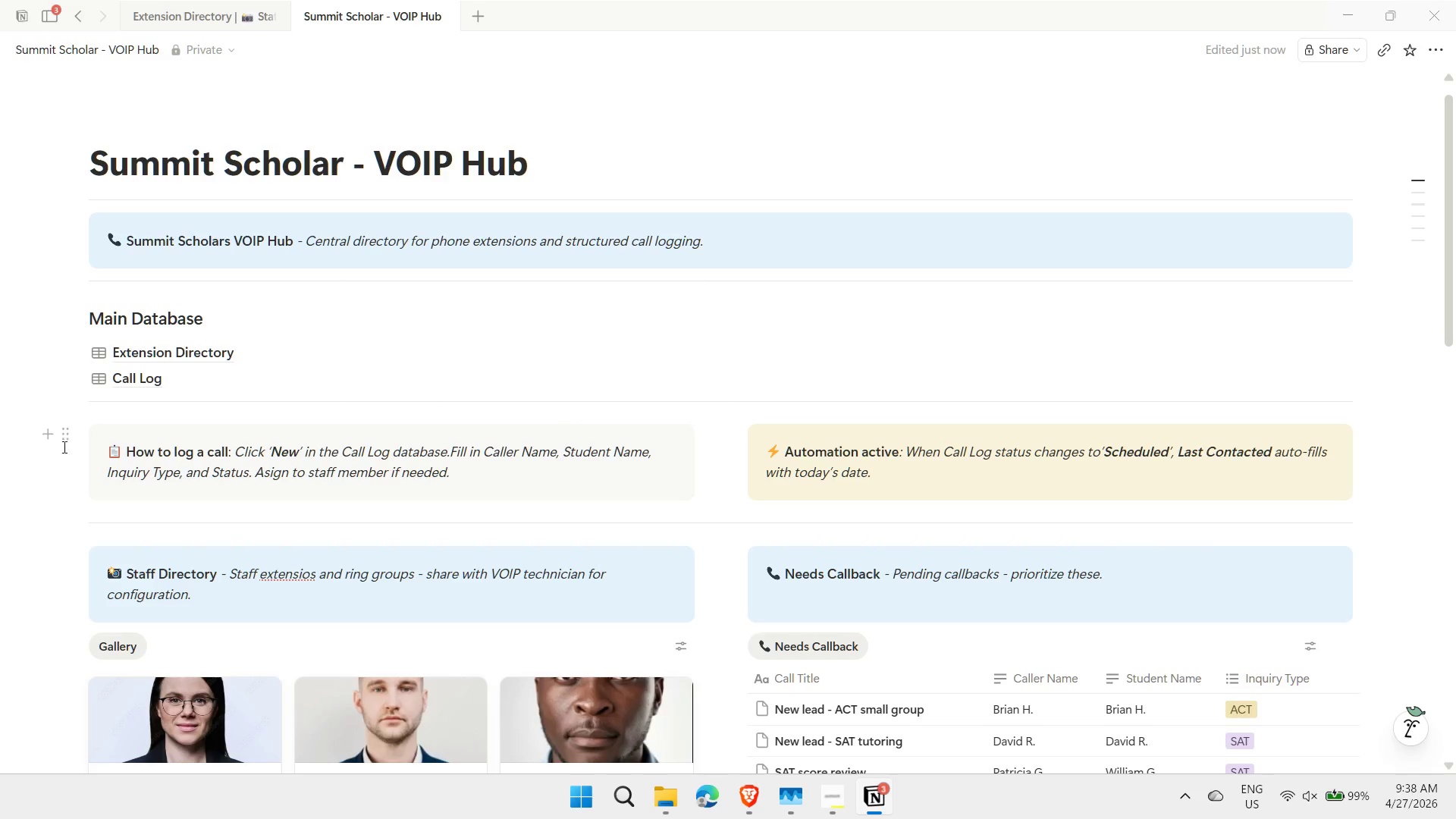 
left_click([67, 435])
 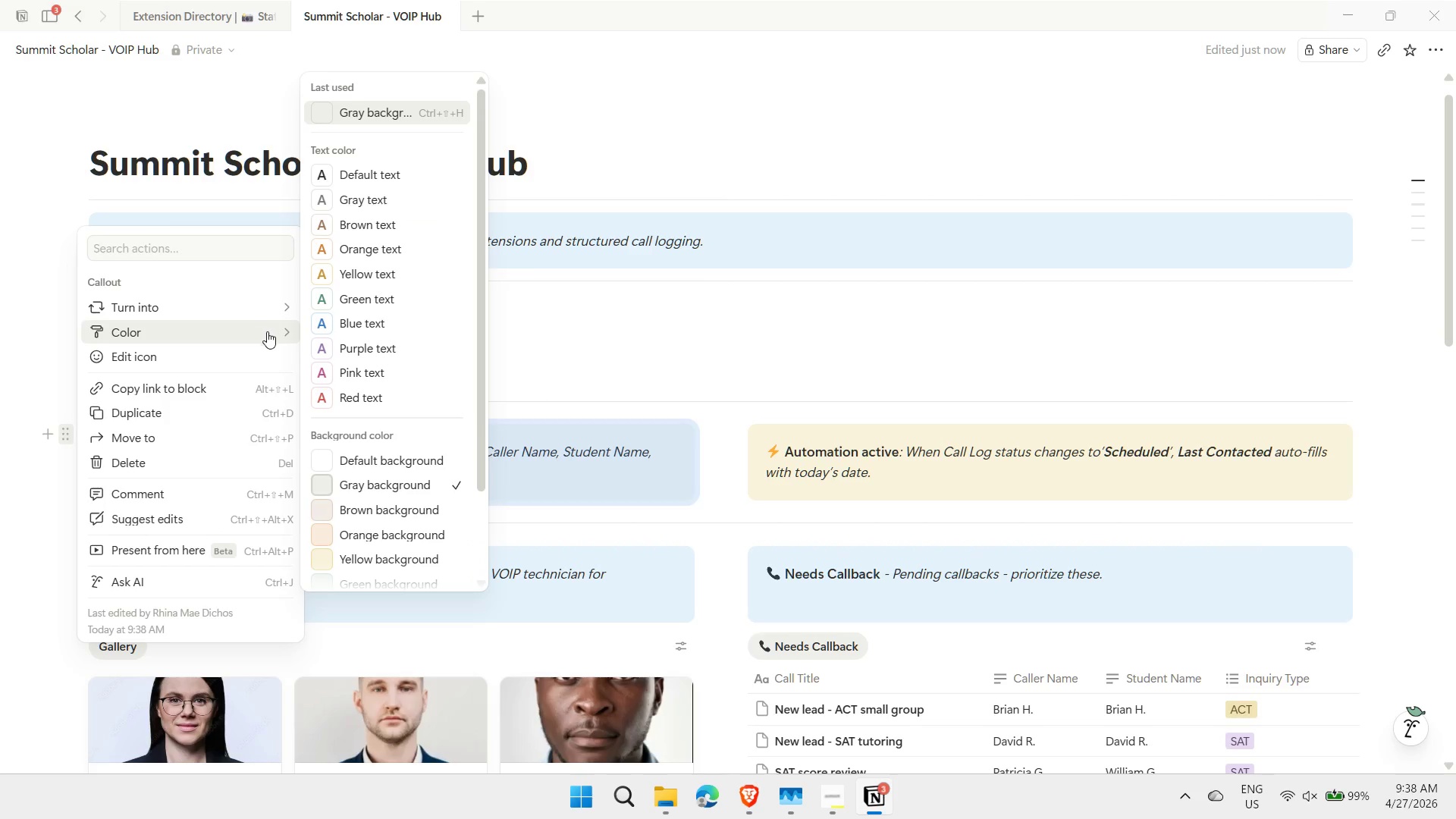 
left_click([350, 556])
 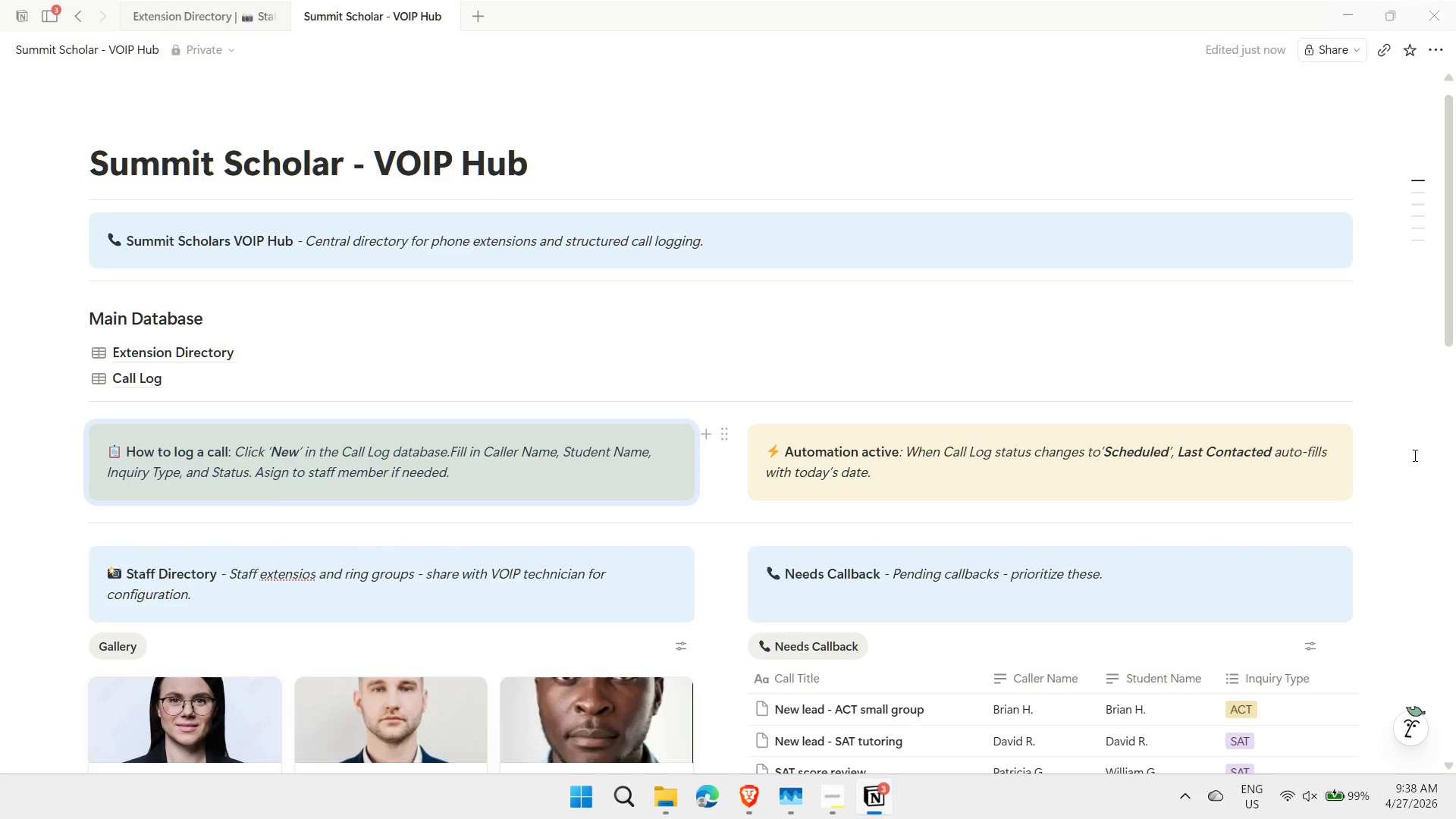 
left_click([1421, 450])
 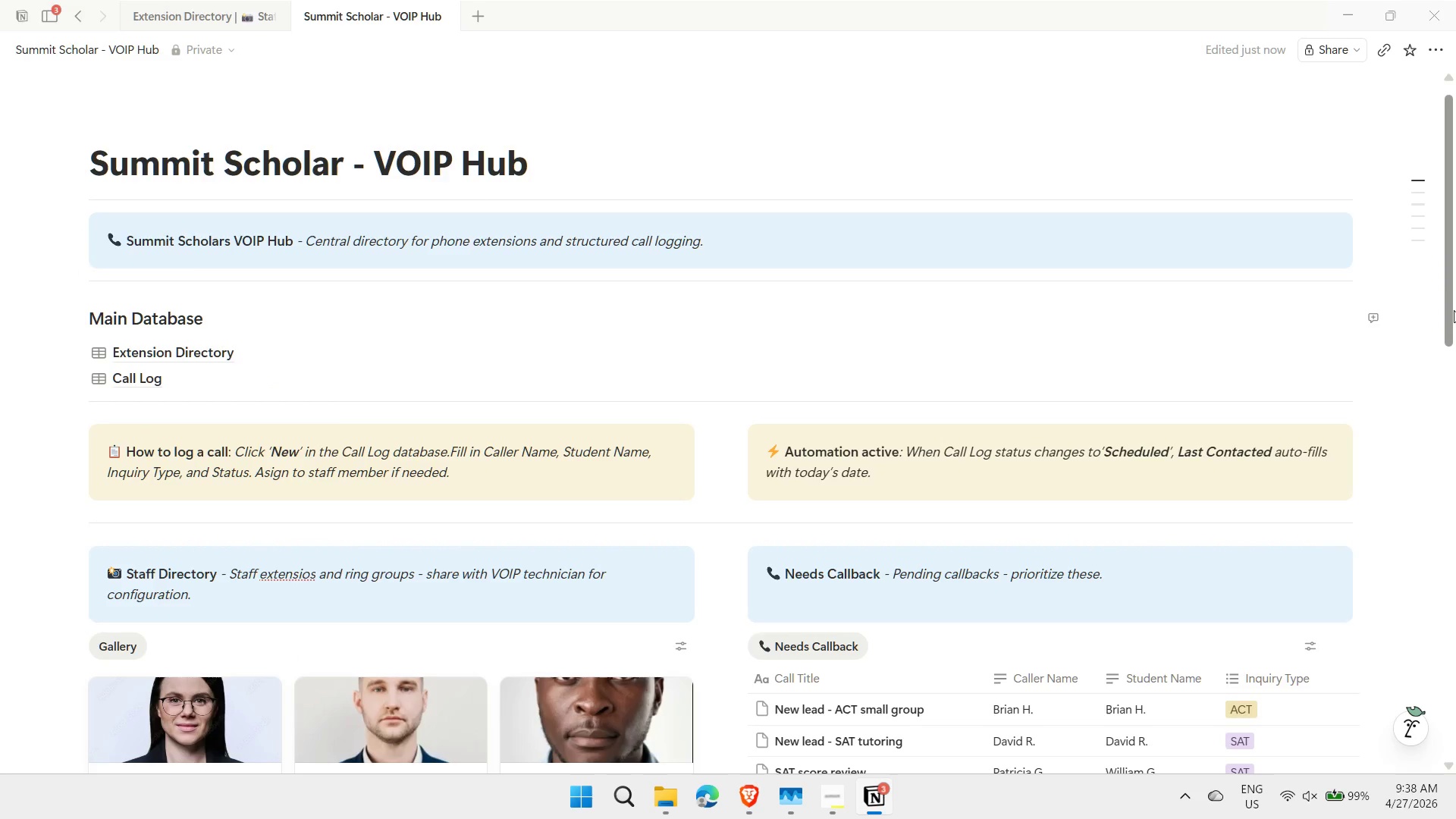 
left_click_drag(start_coordinate=[1450, 310], to_coordinate=[1455, 215])
 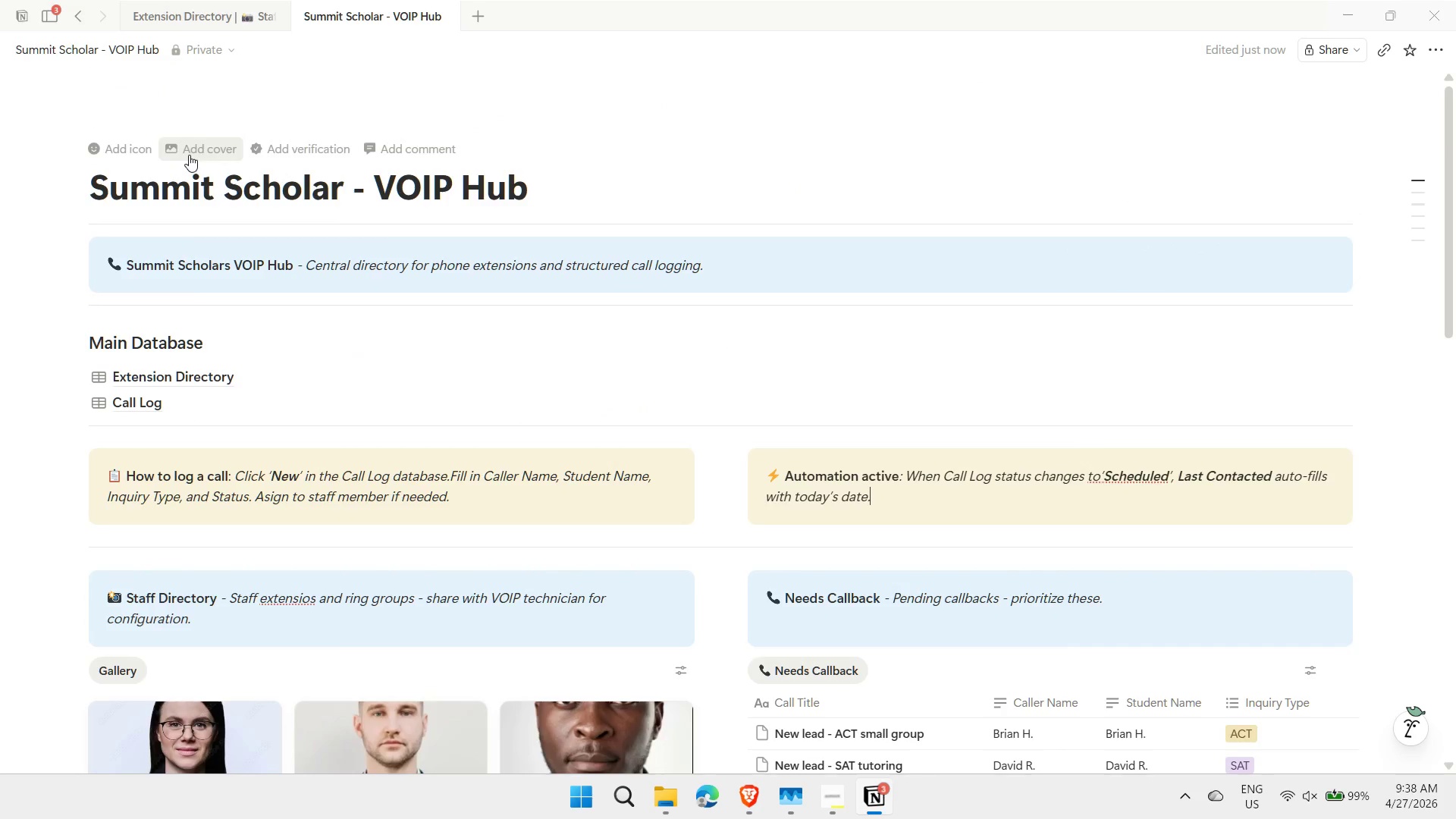 
left_click([200, 150])
 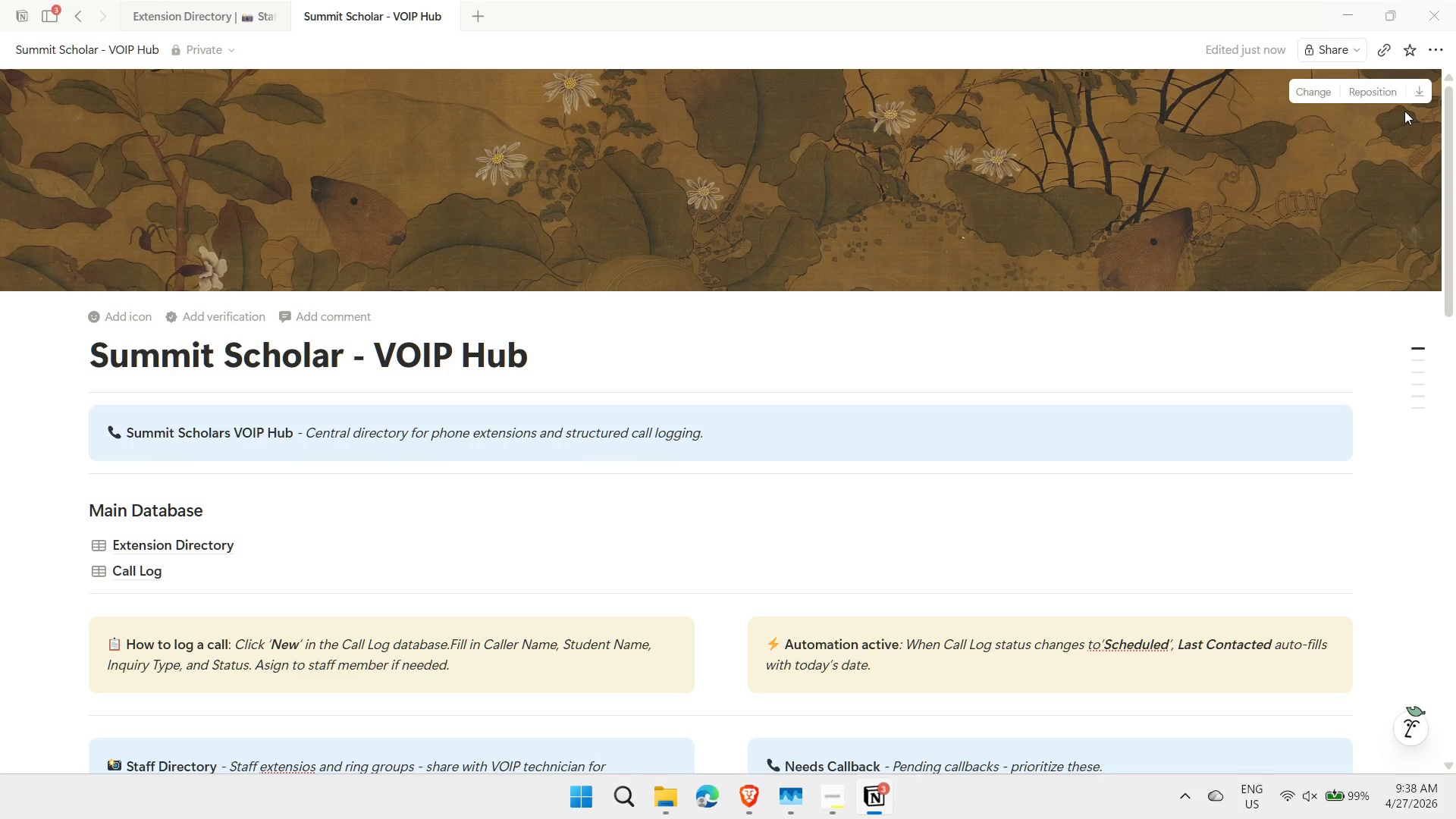 
wait(6.41)
 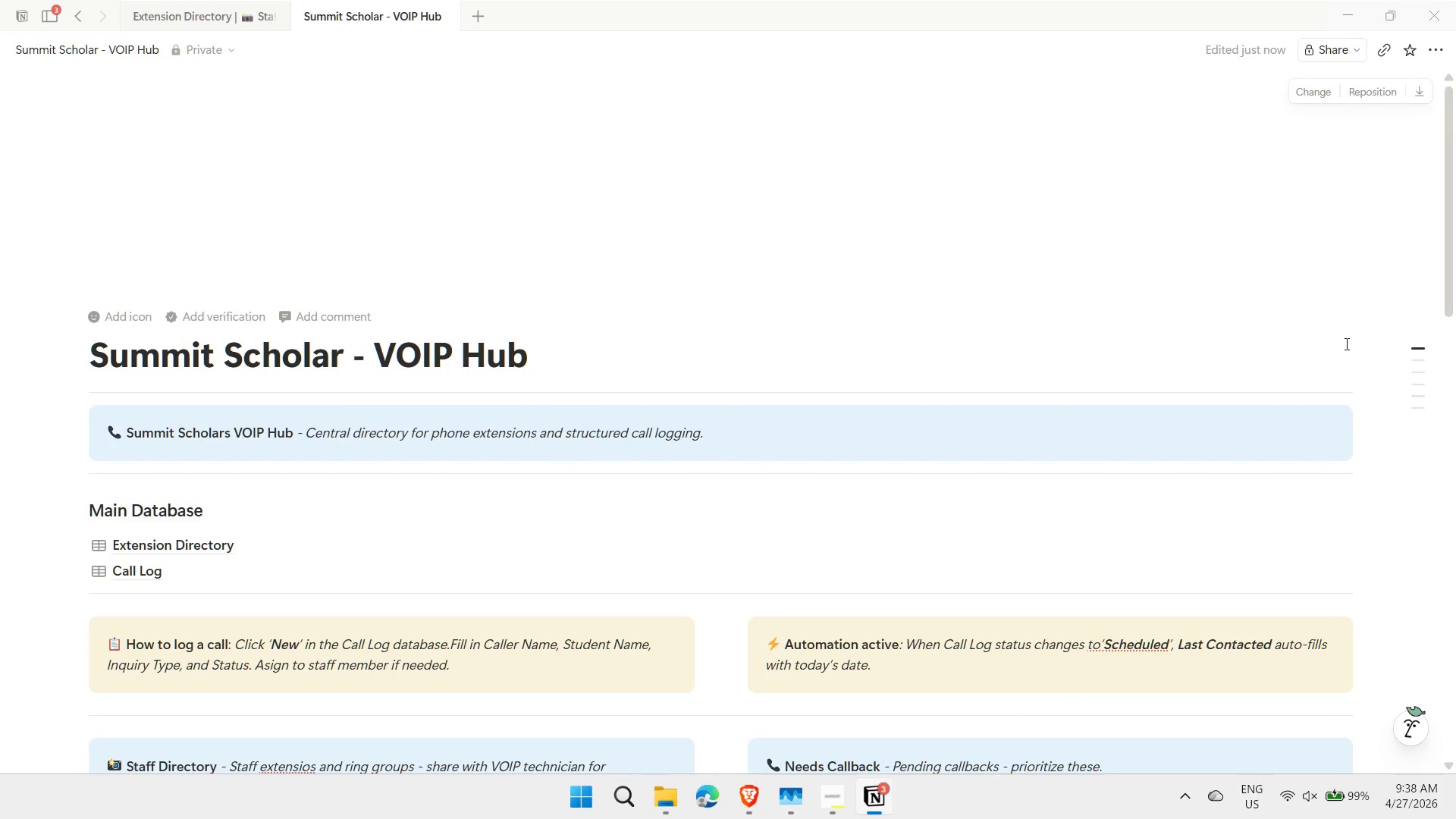 
left_click([1306, 94])
 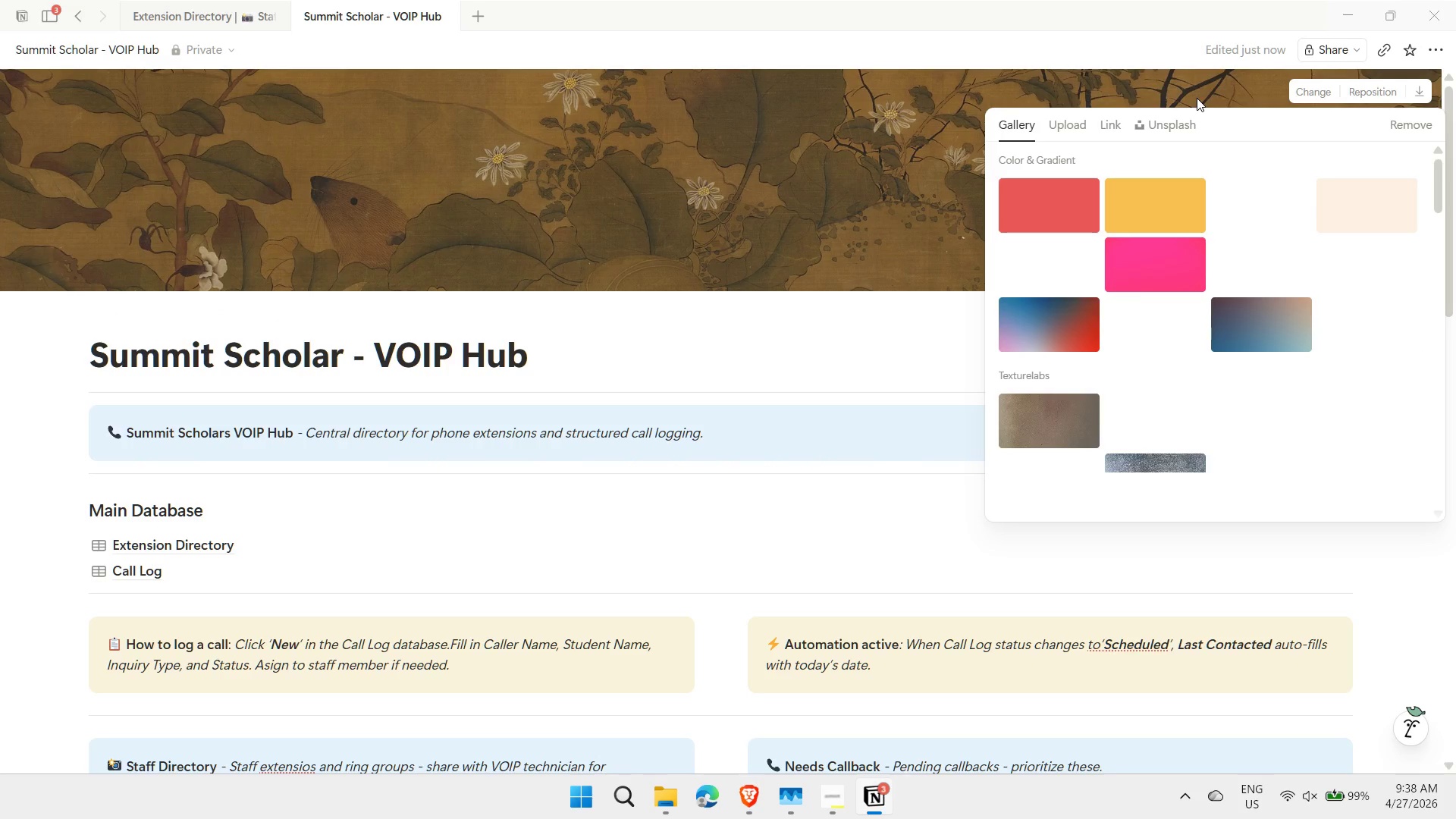 
wait(6.7)
 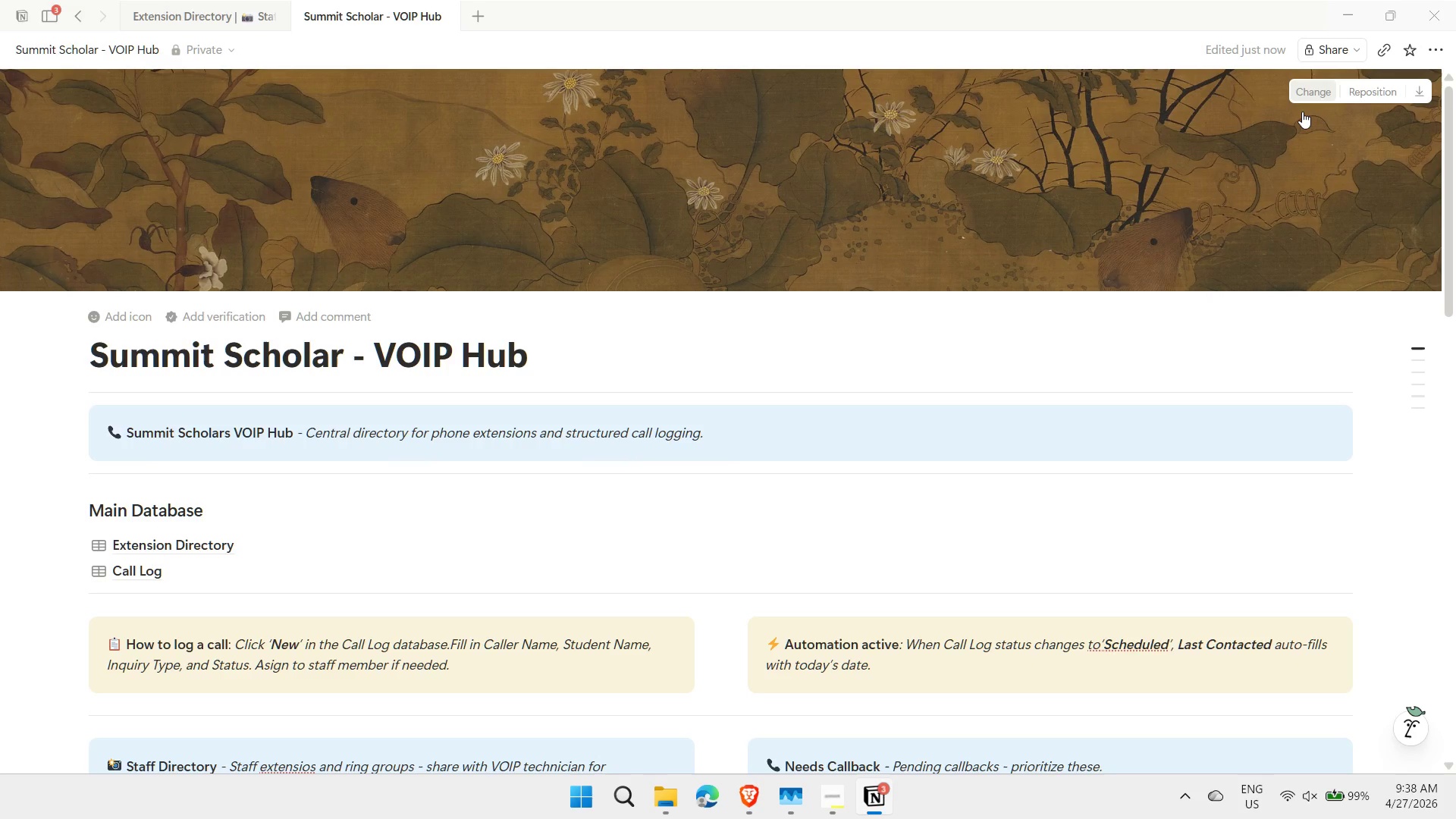 
left_click([1152, 126])
 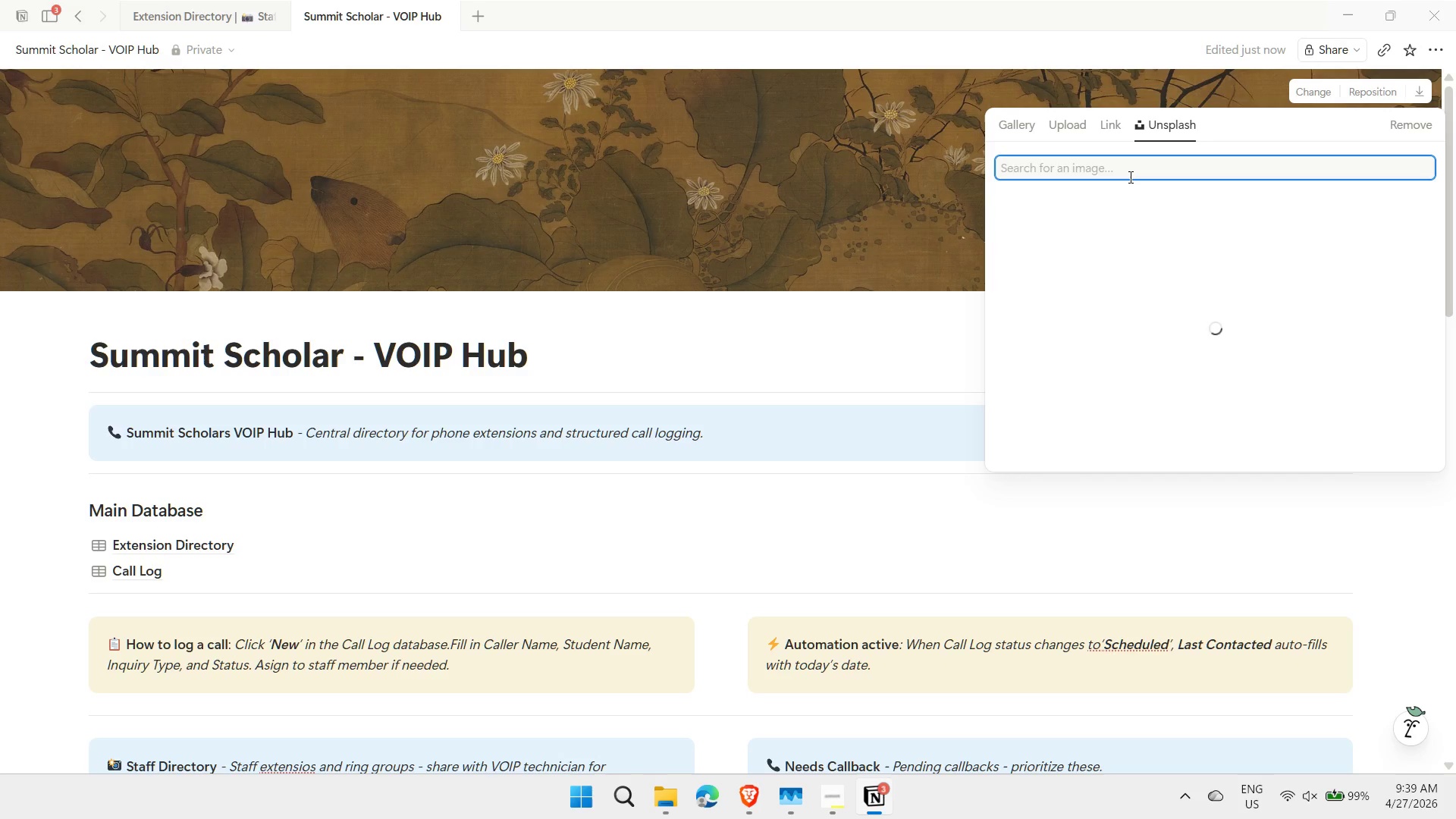 
wait(6.41)
 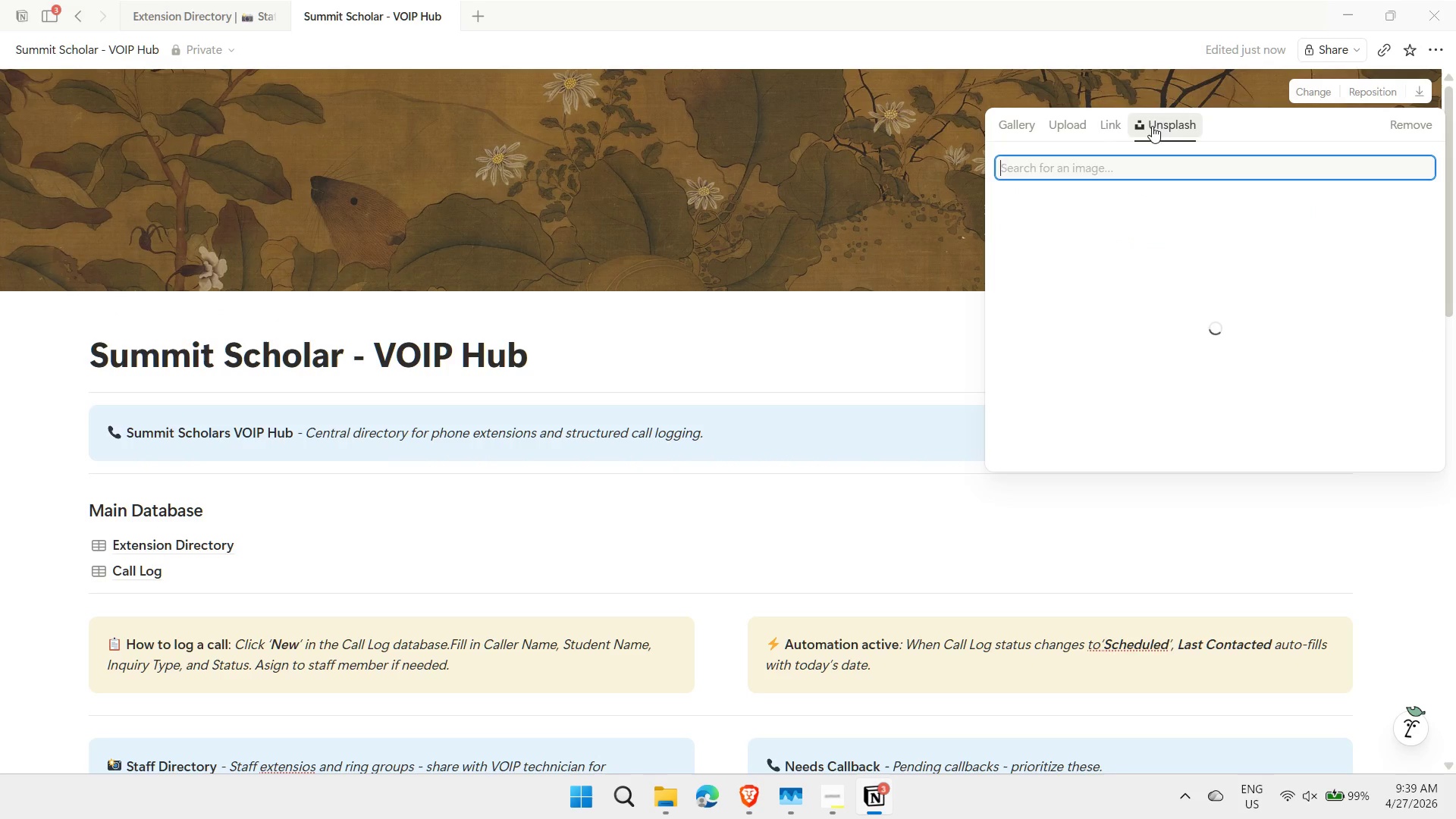 
left_click([1128, 177])
 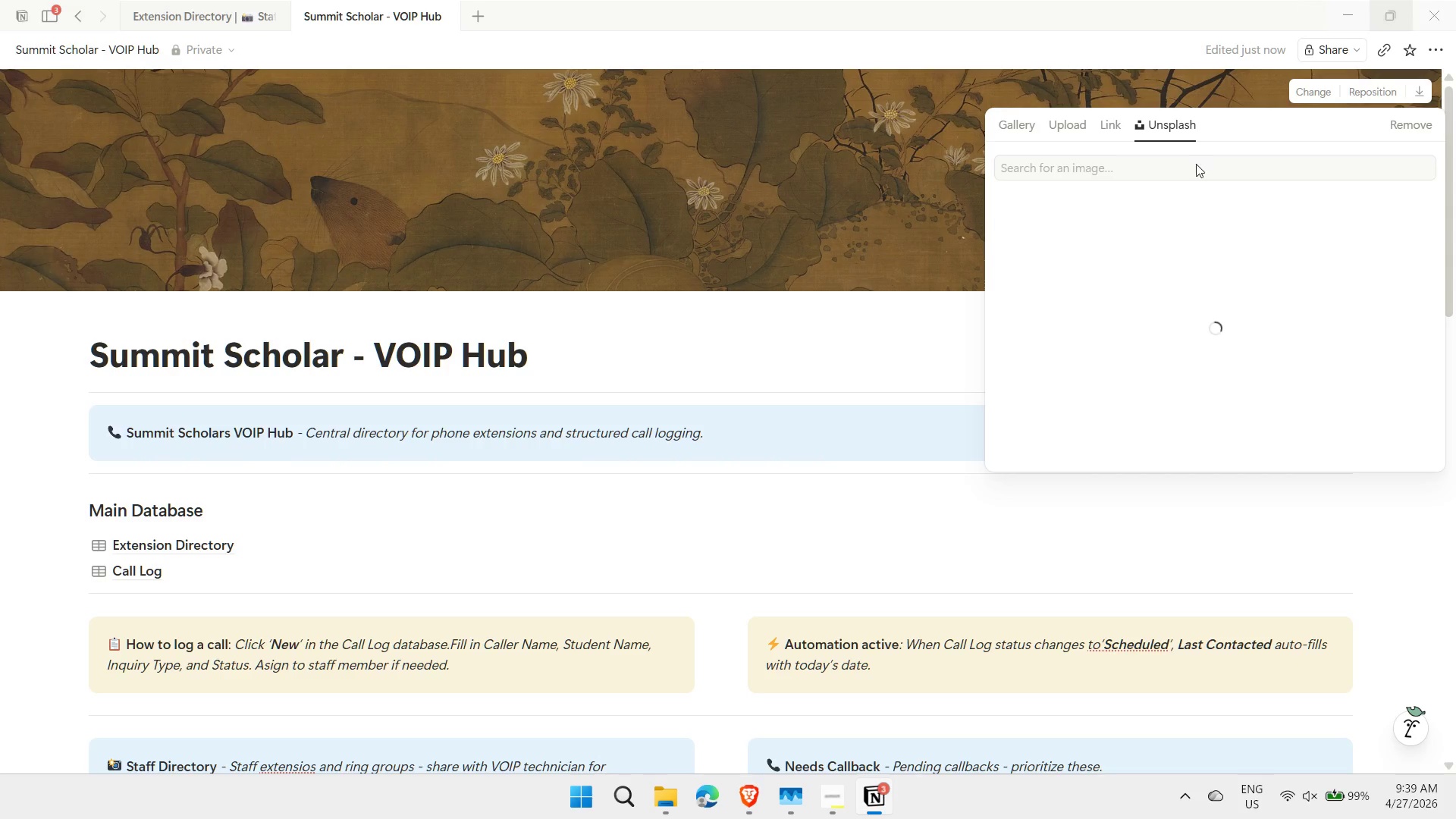 
left_click([1143, 171])
 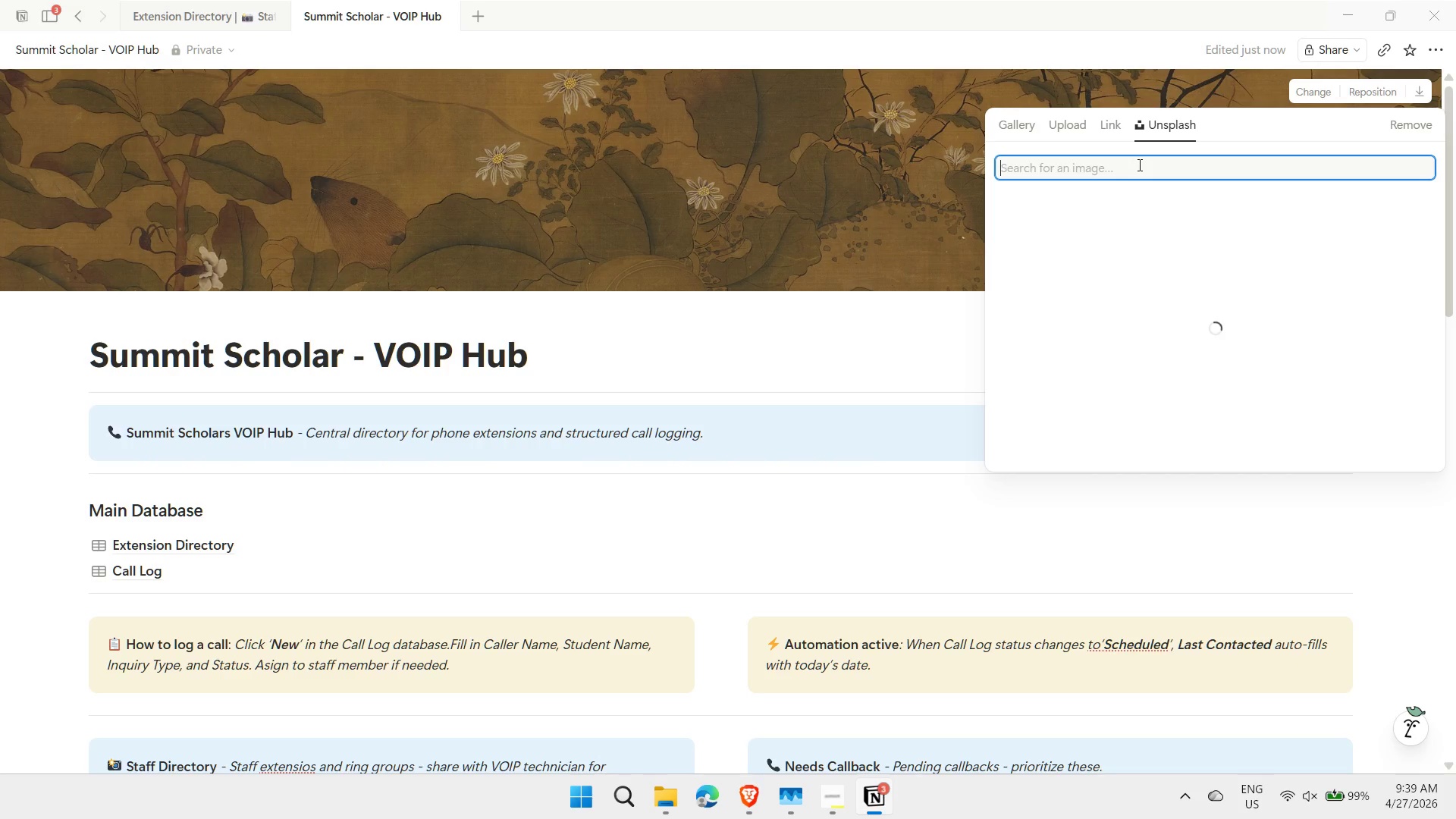 
type(tutor)
 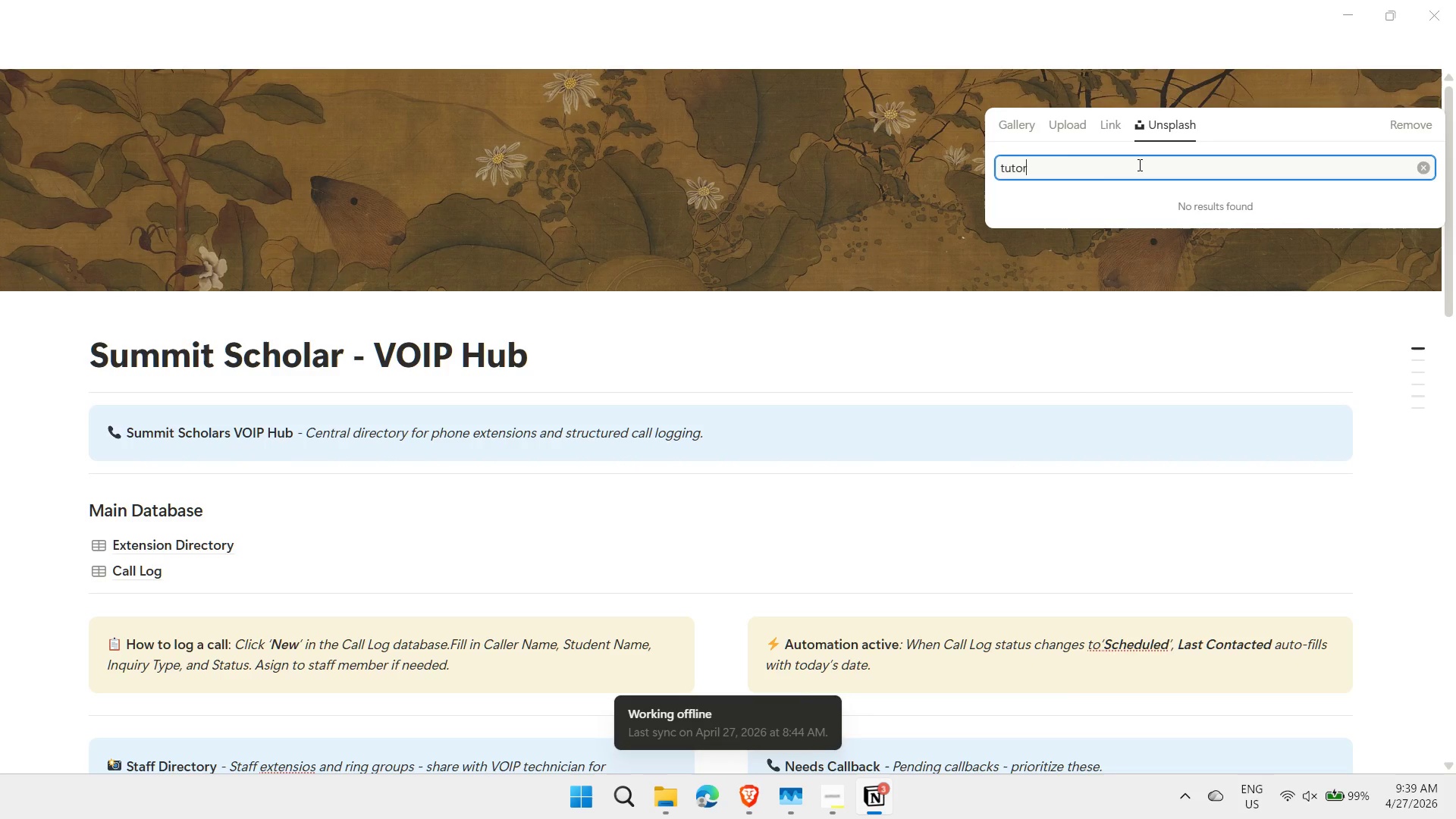 
wait(24.73)
 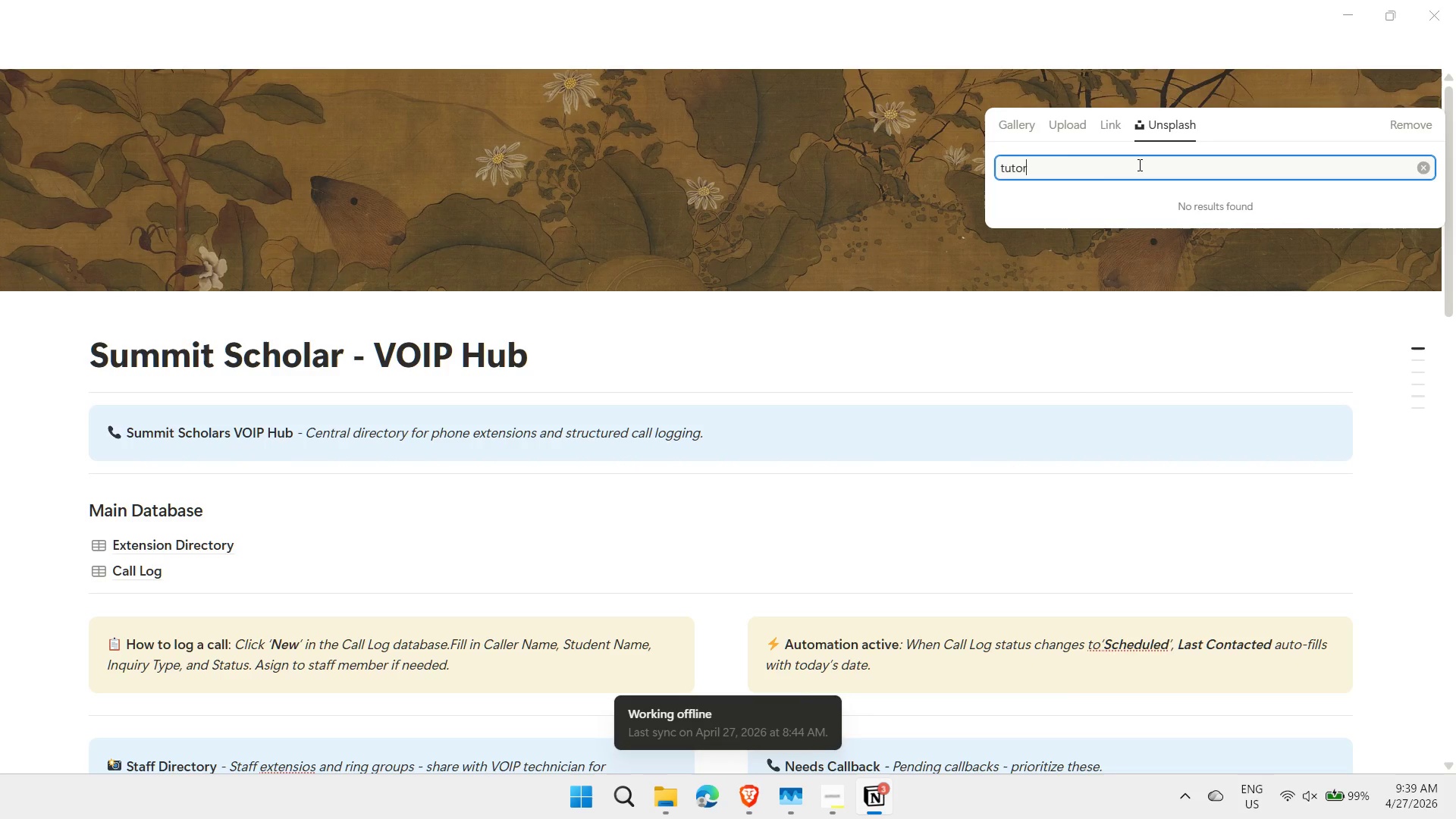 
key(Backspace)
key(Backspace)
key(Backspace)
key(Backspace)
key(Backspace)
type(schol)
 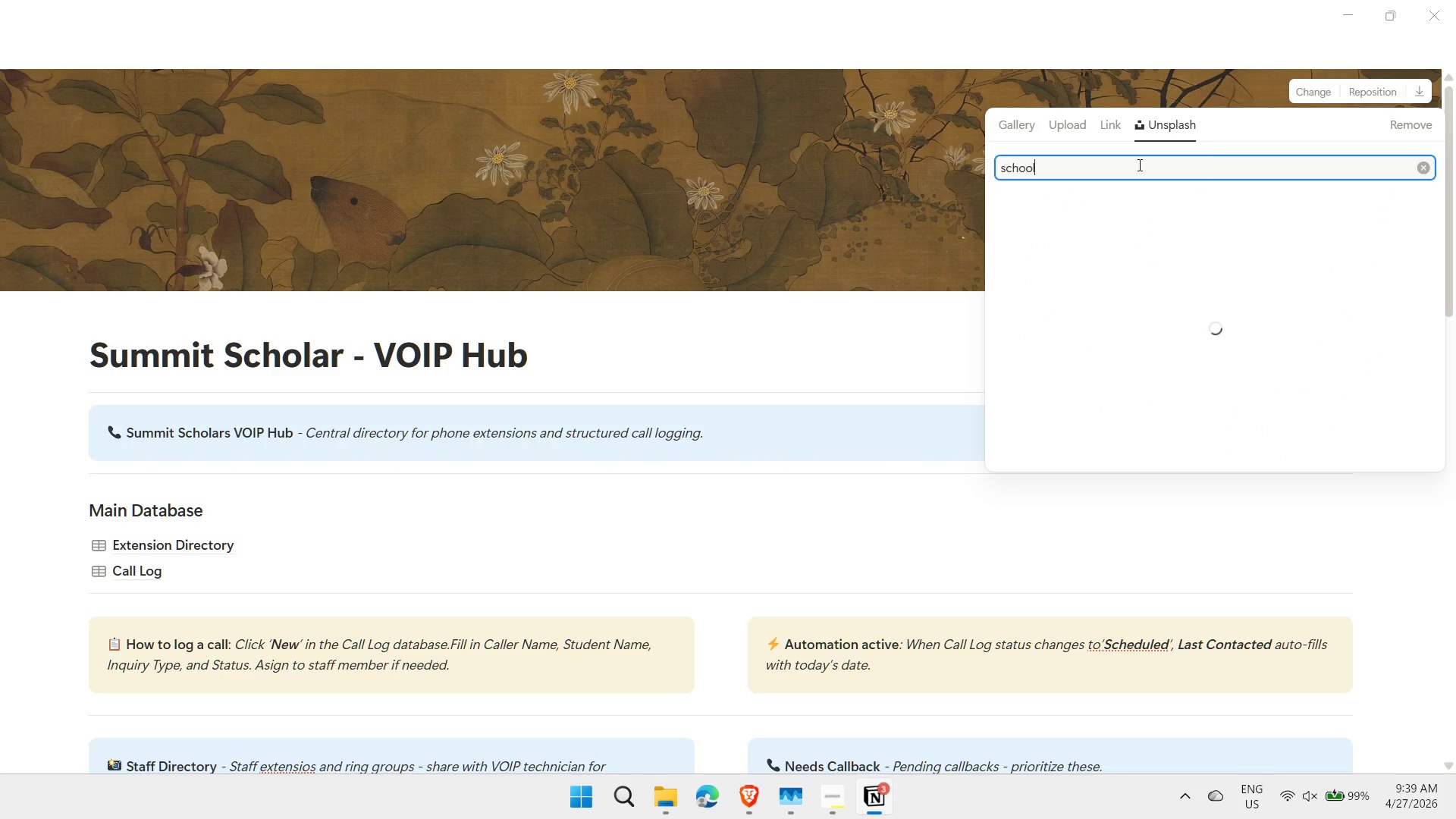 
key(Enter)
 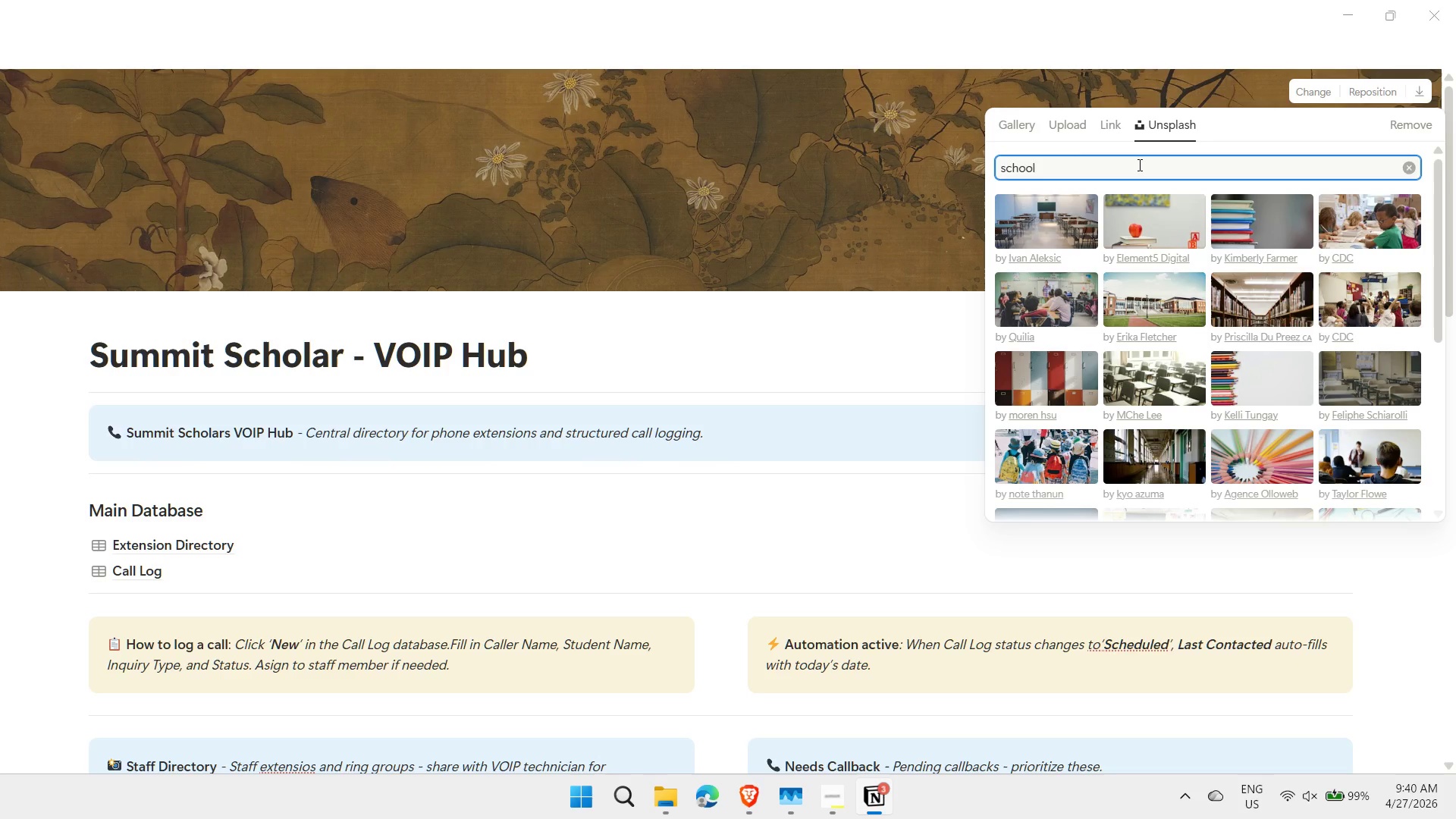 
wait(25.45)
 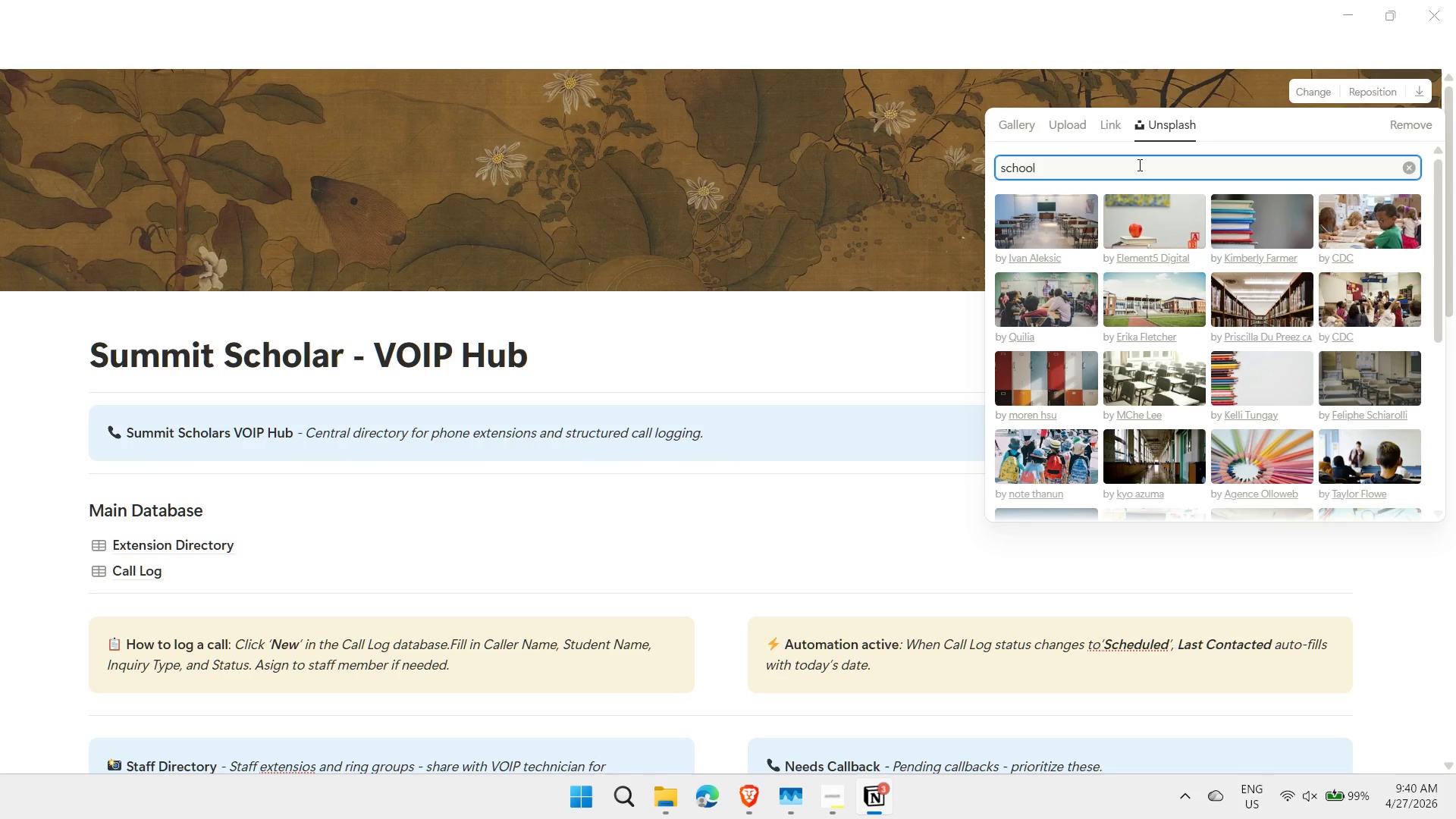 
left_click([1263, 225])
 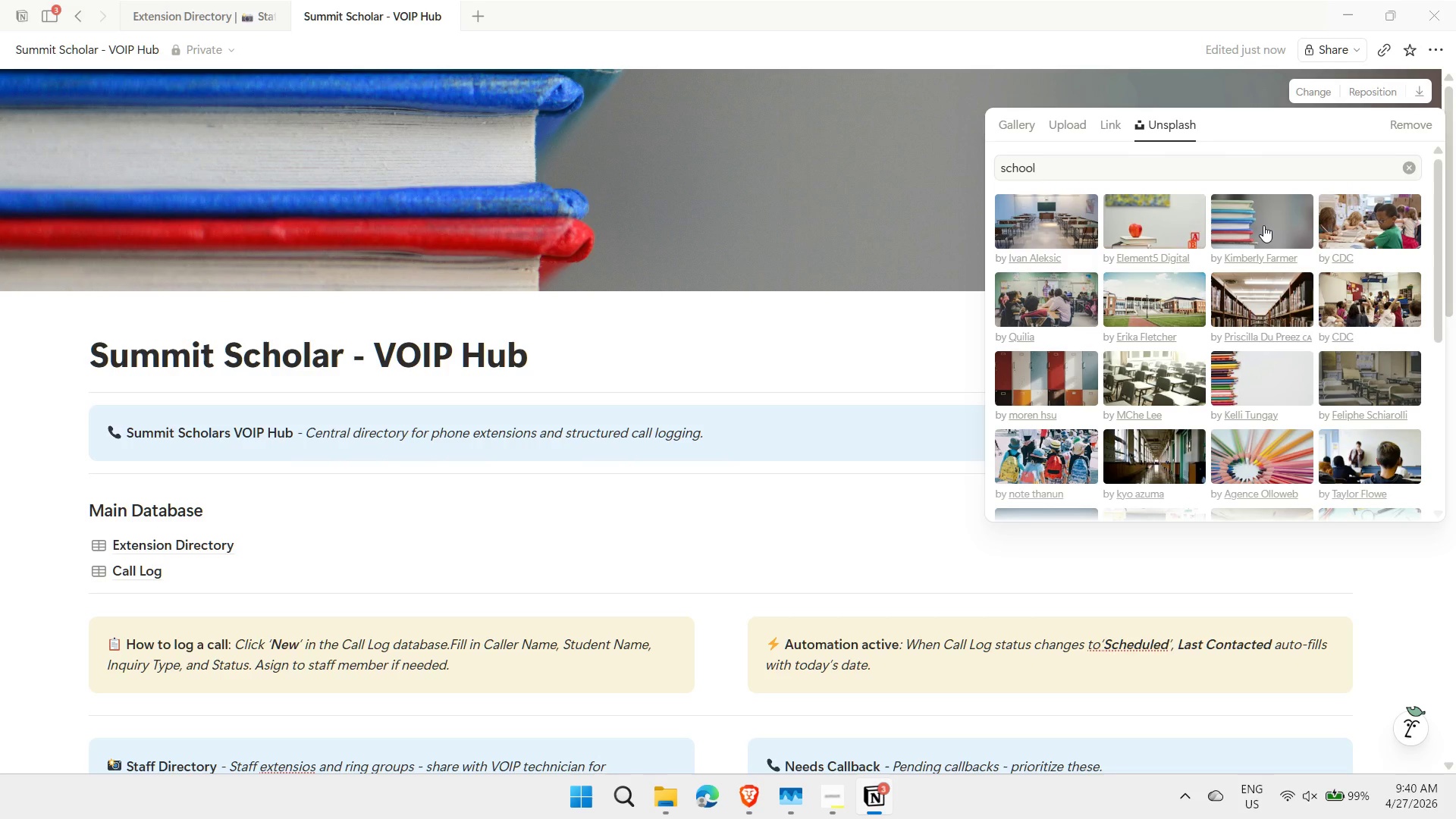 
wait(8.7)
 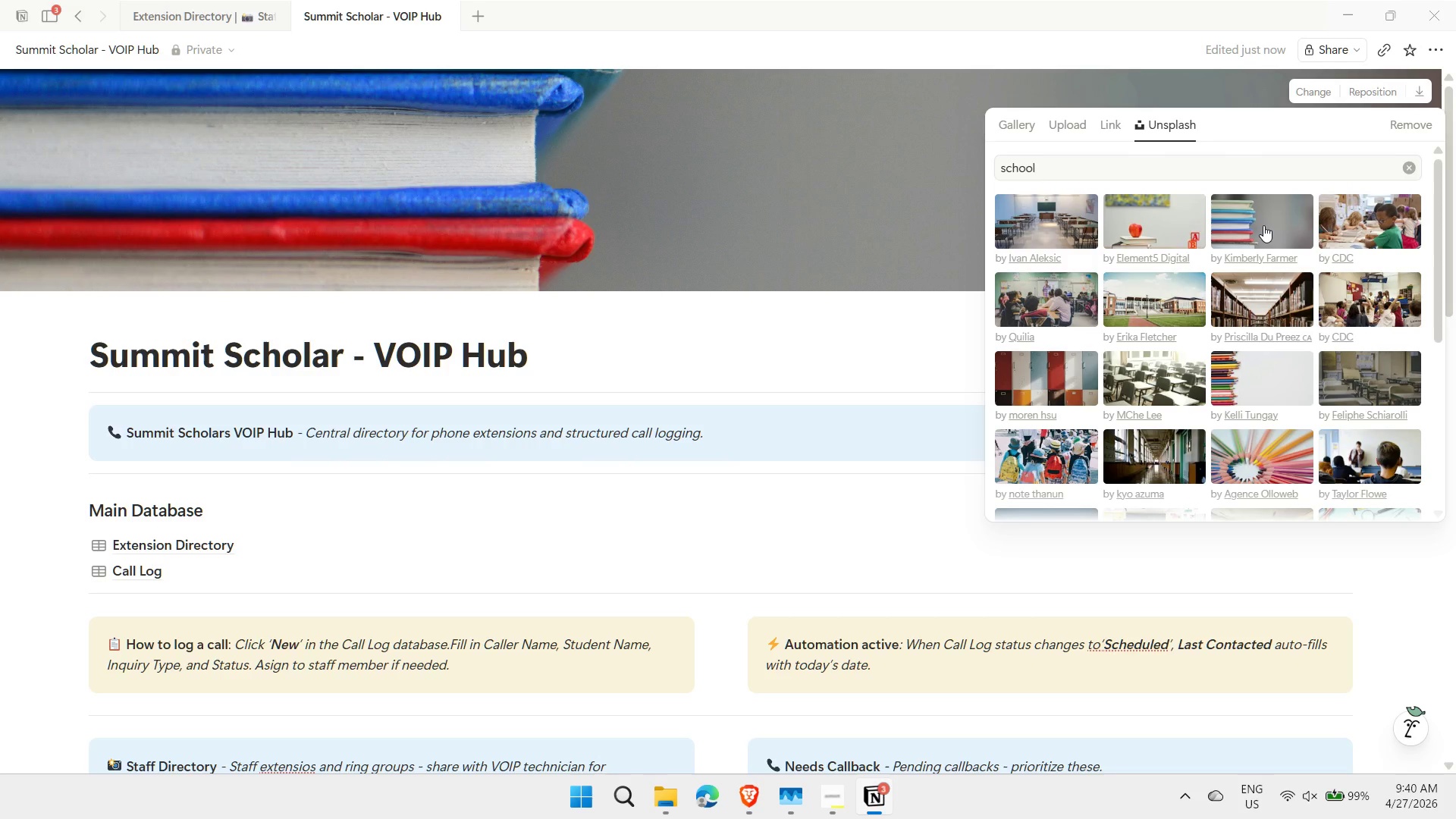 
scroll: coordinate [1308, 309], scroll_direction: down, amount: 4.0
 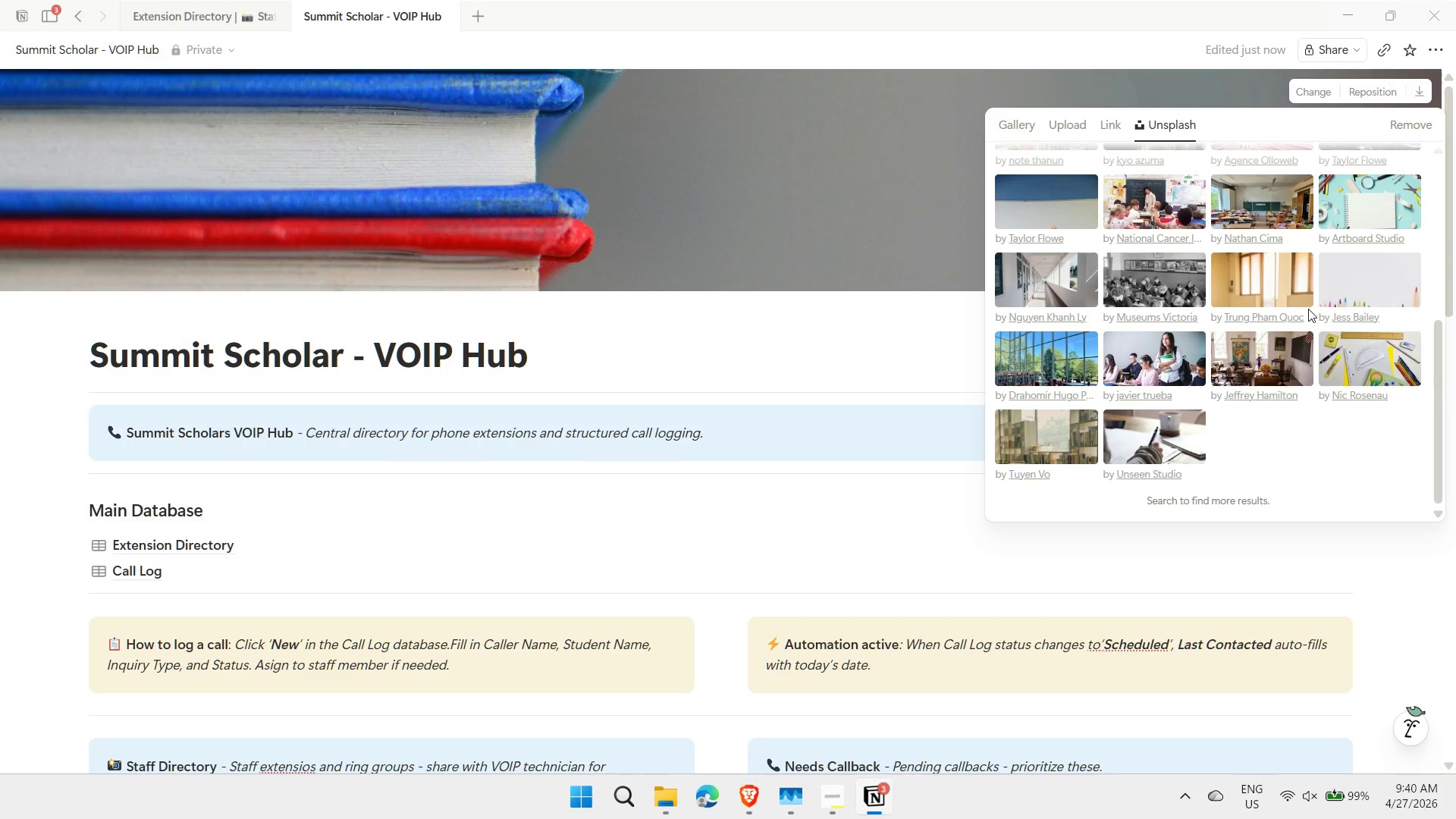 
scroll: coordinate [1308, 309], scroll_direction: up, amount: 5.0
 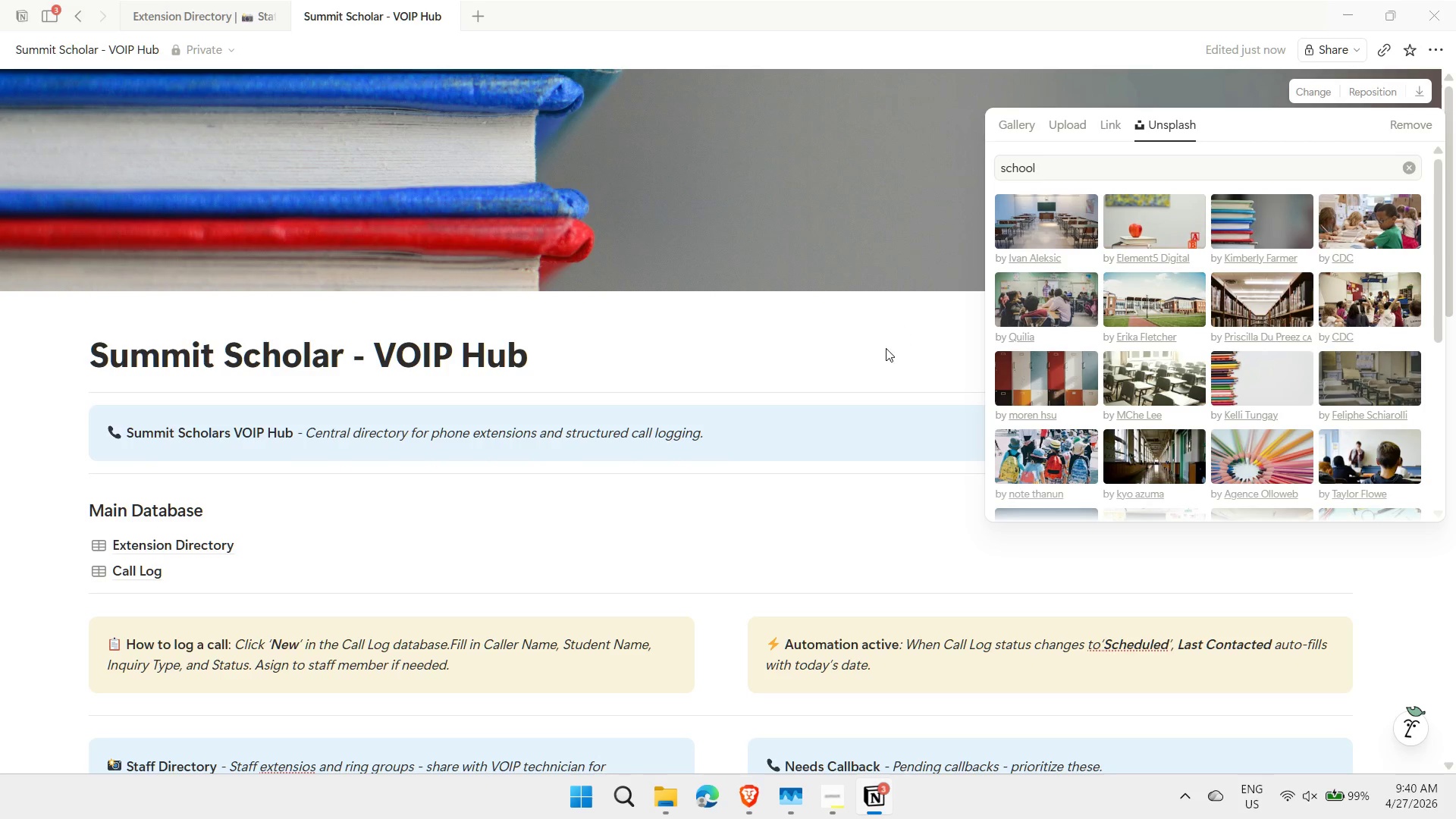 
left_click([886, 348])
 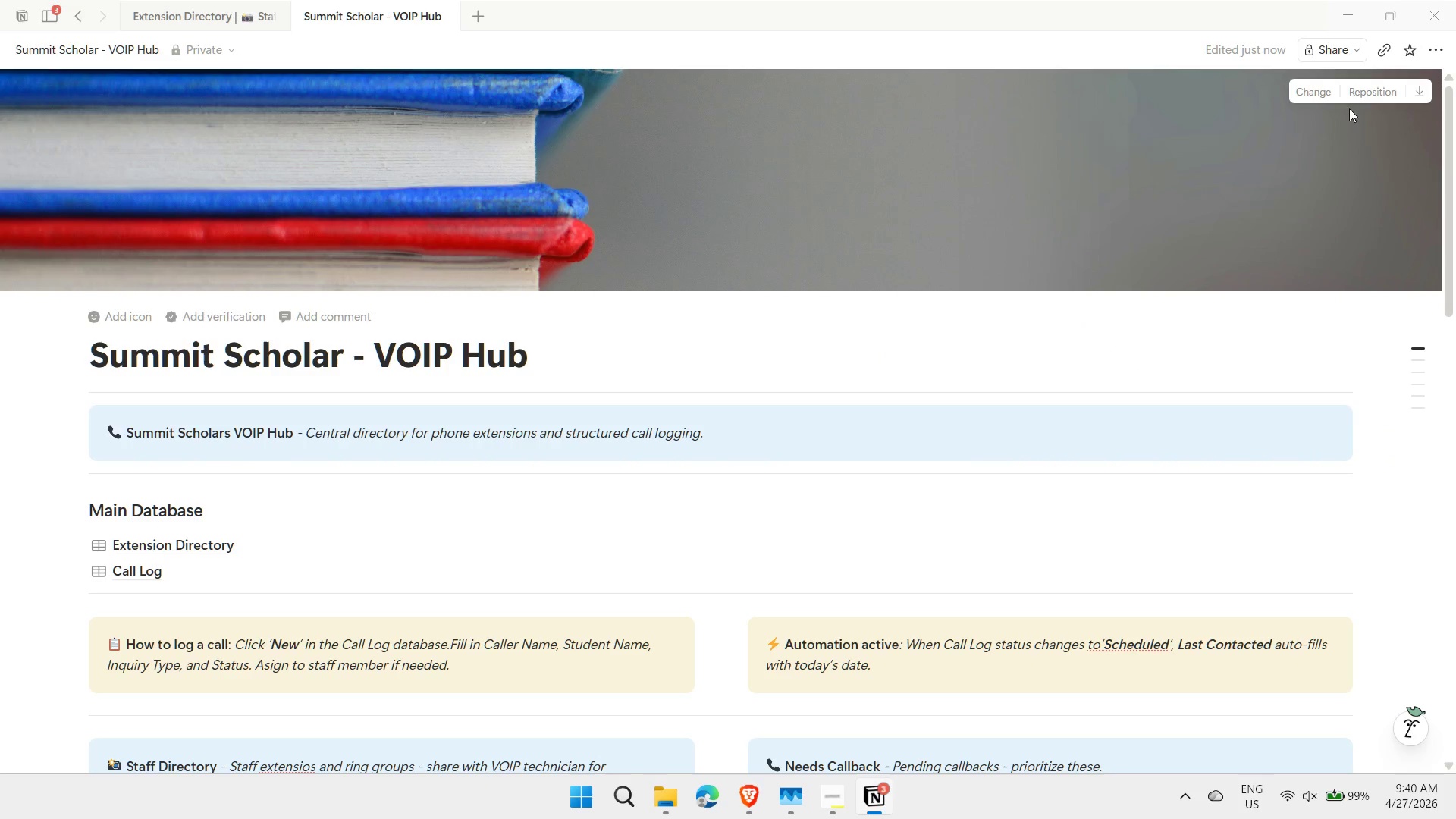 
left_click([1375, 89])
 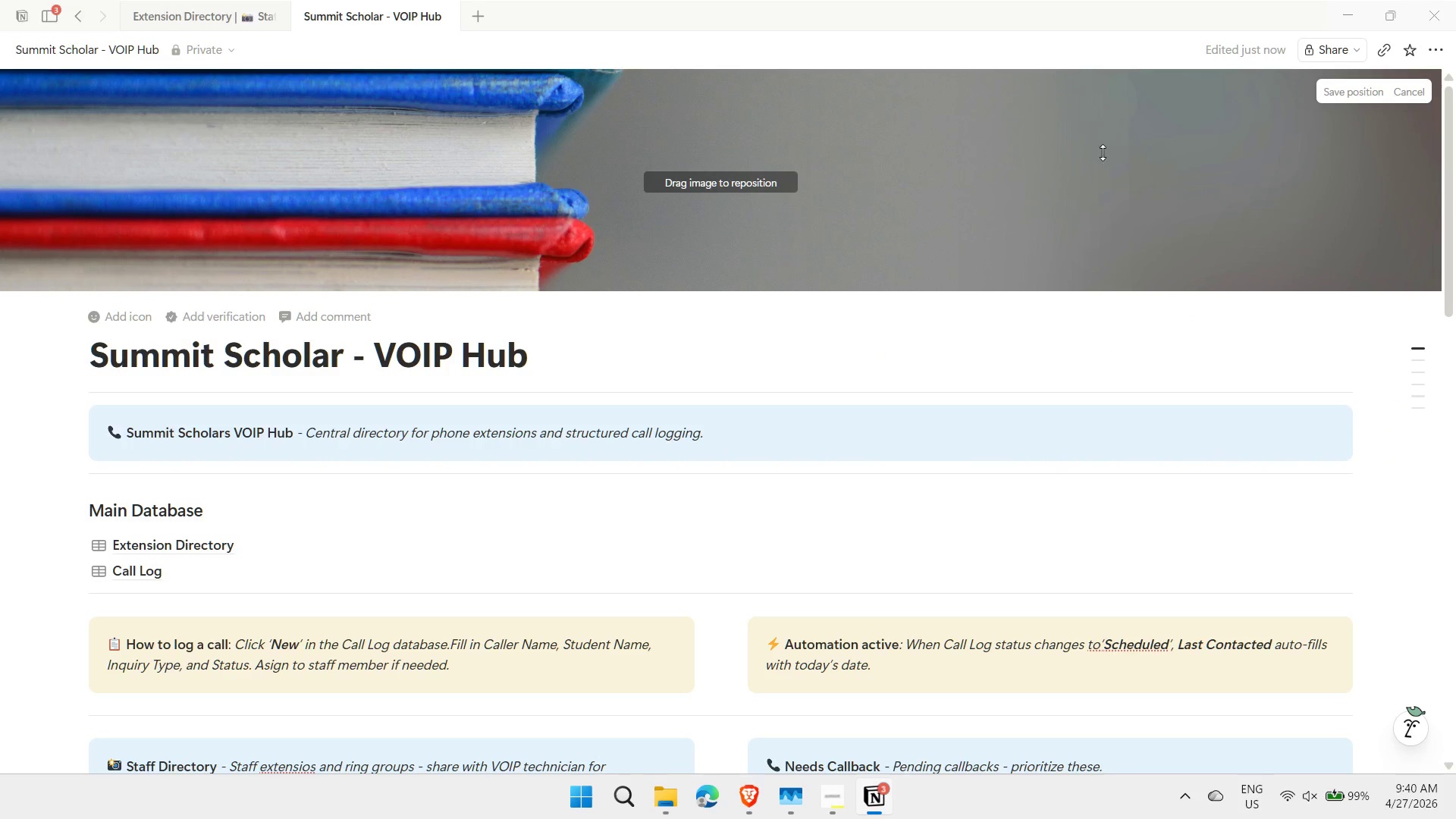 
left_click_drag(start_coordinate=[1112, 167], to_coordinate=[1079, 403])
 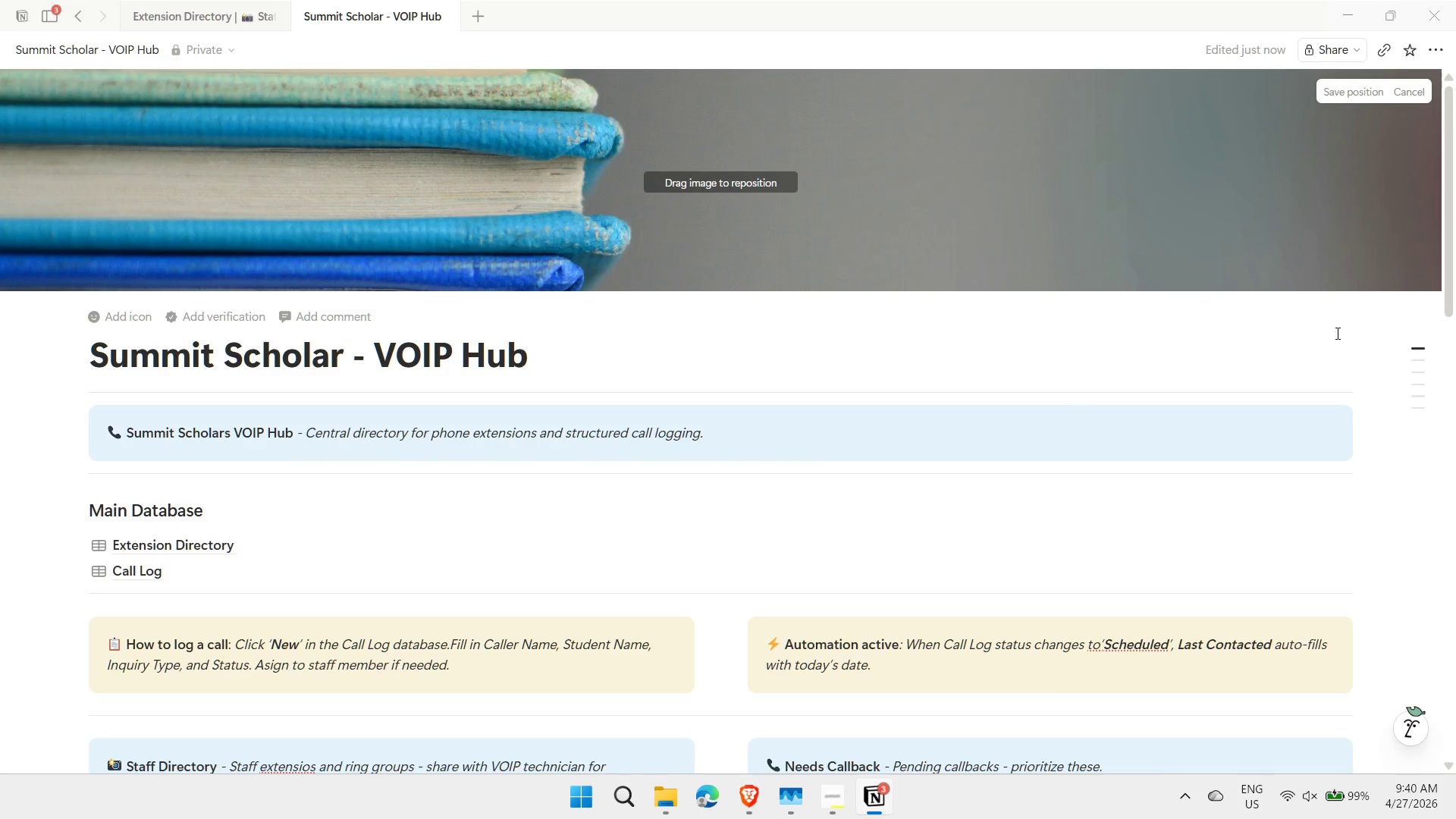 
left_click([1335, 331])
 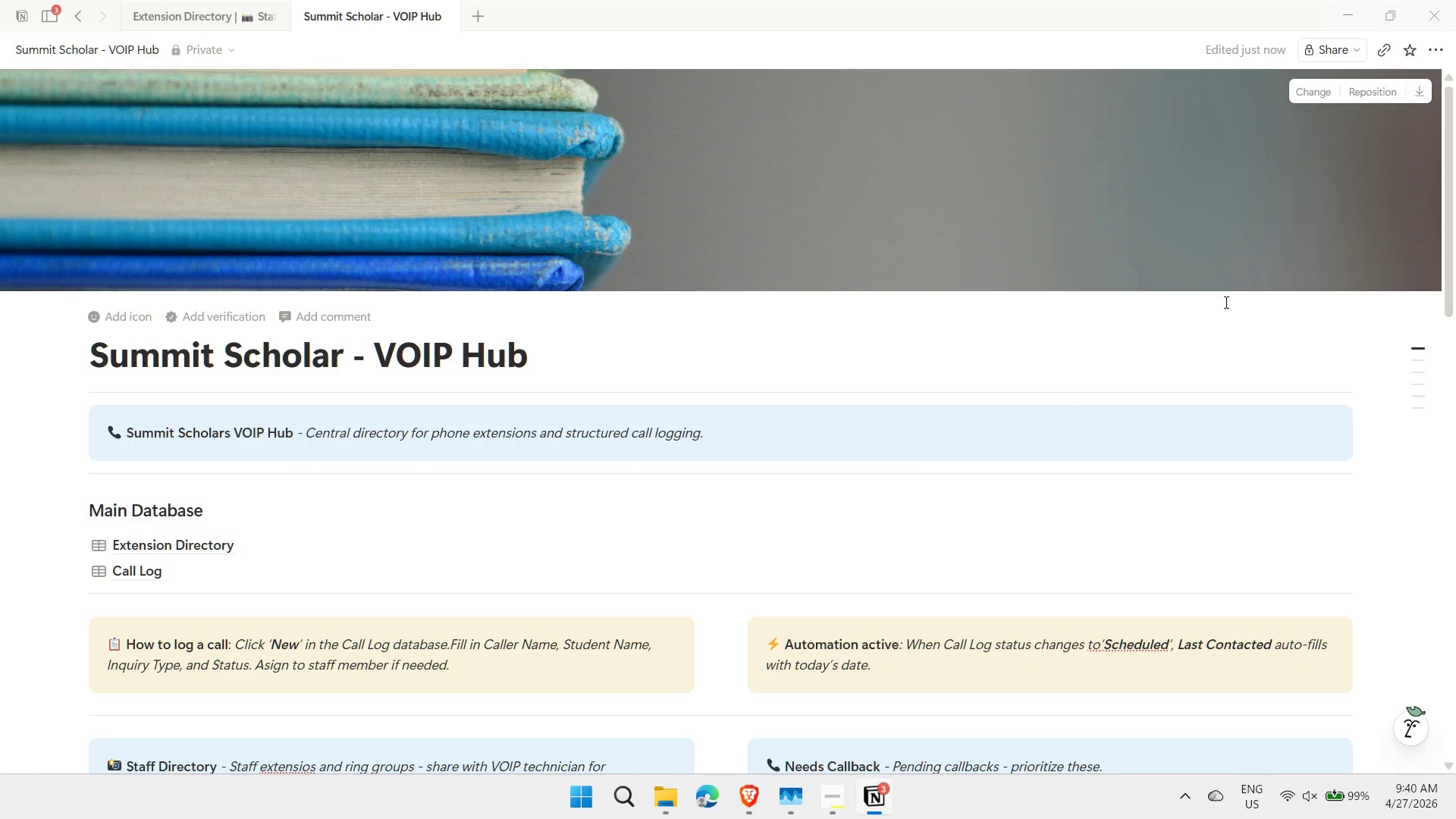 
scroll: coordinate [1337, 352], scroll_direction: down, amount: 8.0
 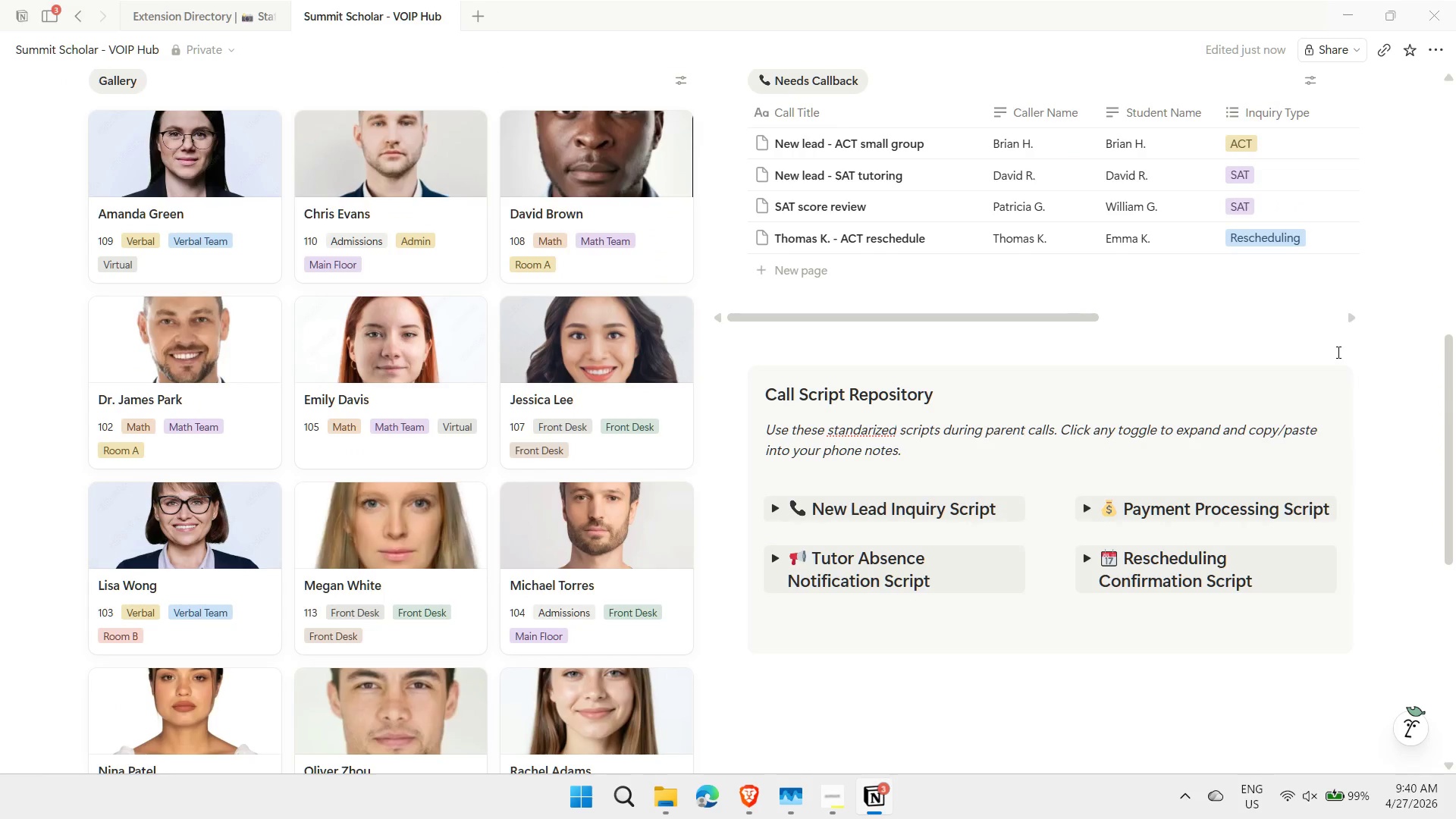 
scroll: coordinate [1337, 352], scroll_direction: up, amount: 4.0
 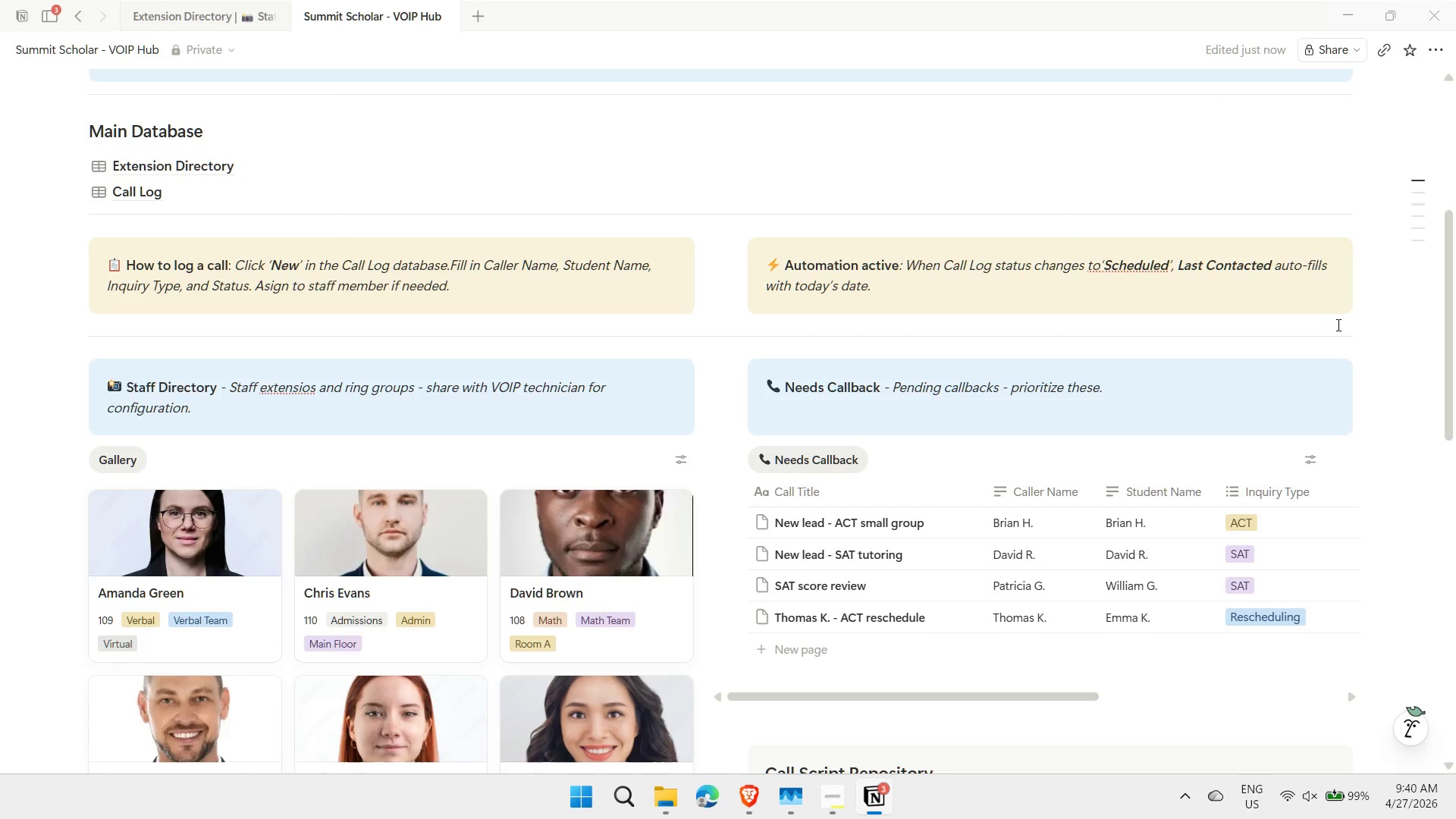 
wait(7.54)
 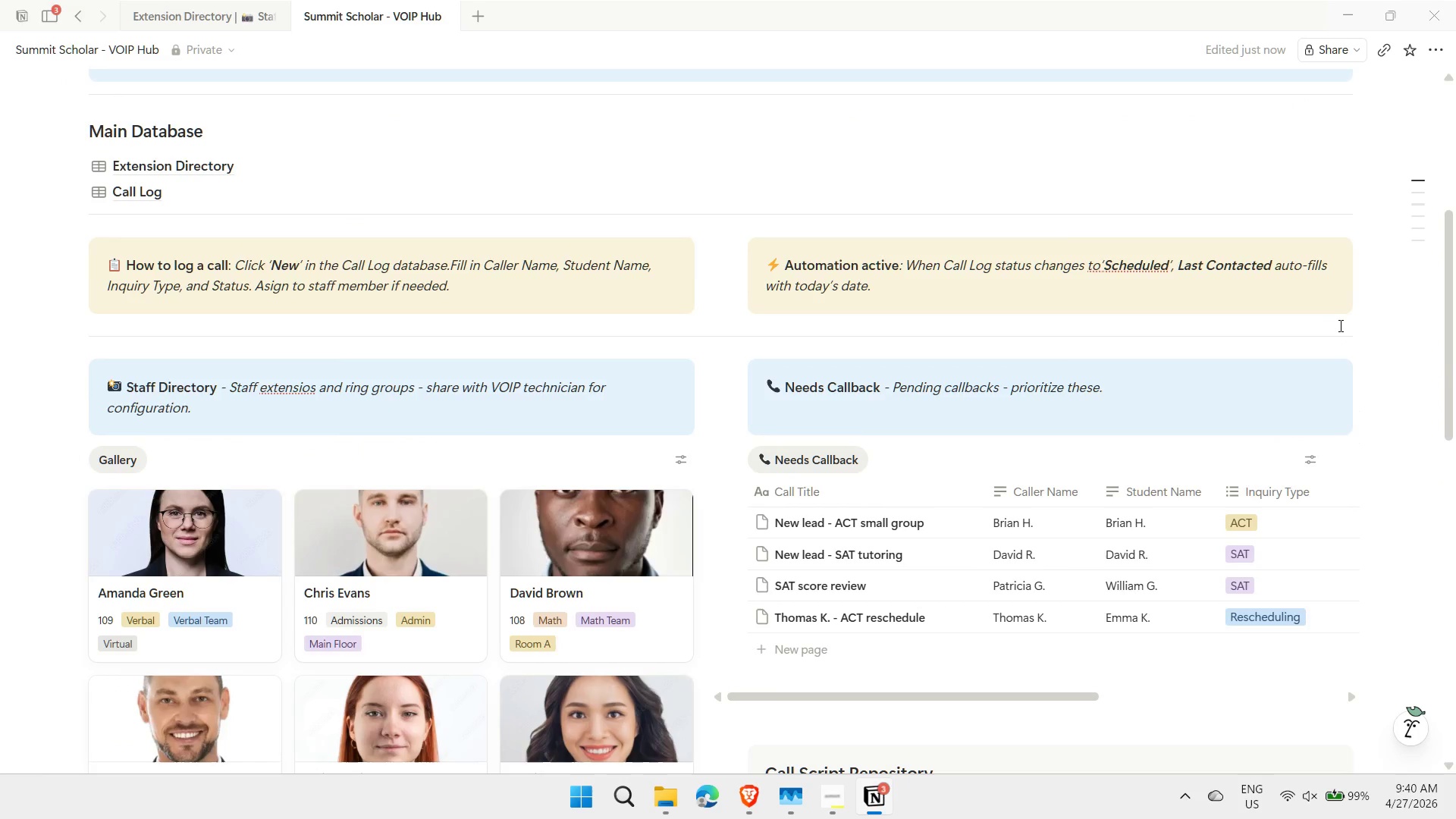 
left_click([196, 16])
 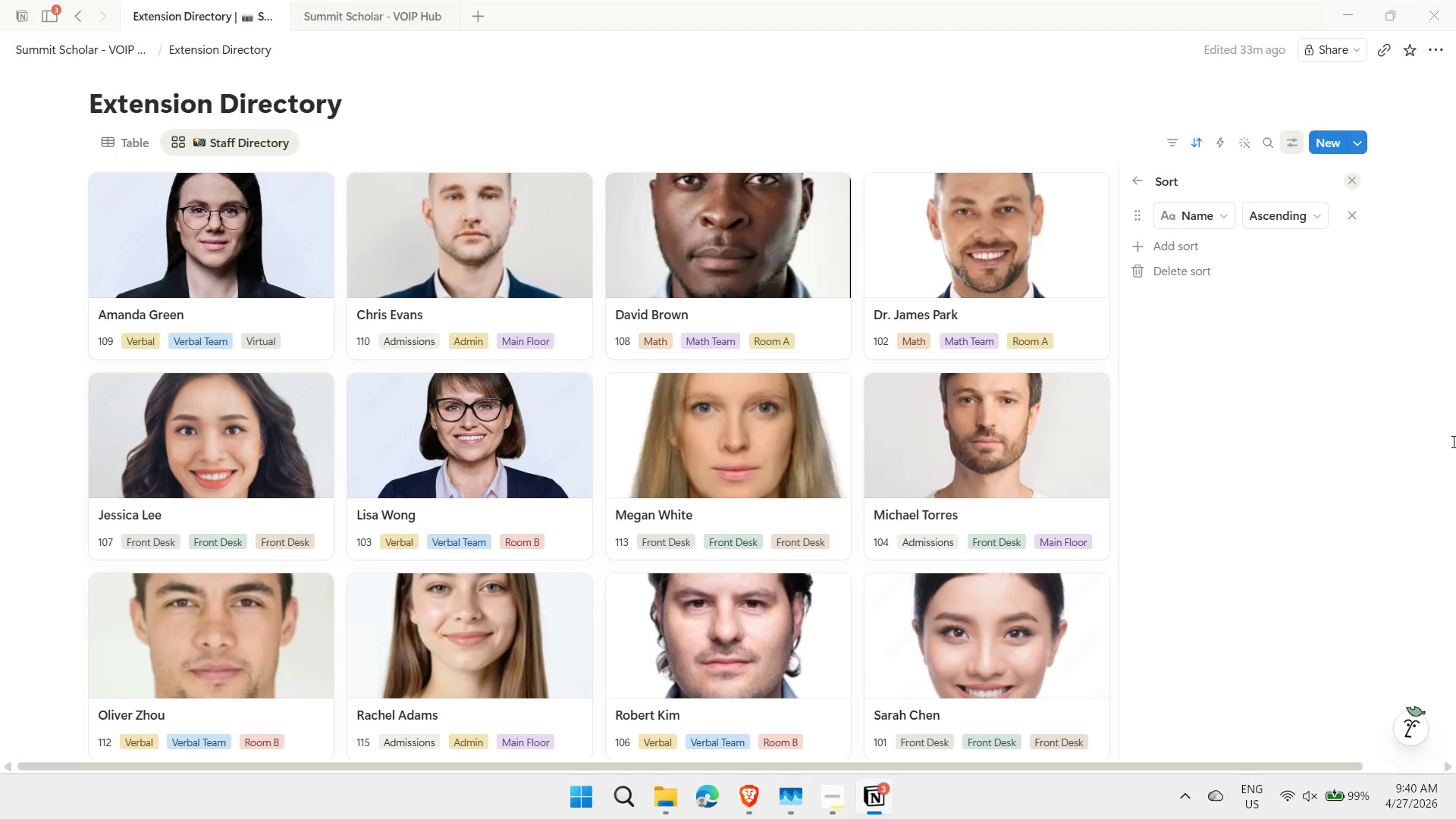 
right_click([212, 139])
 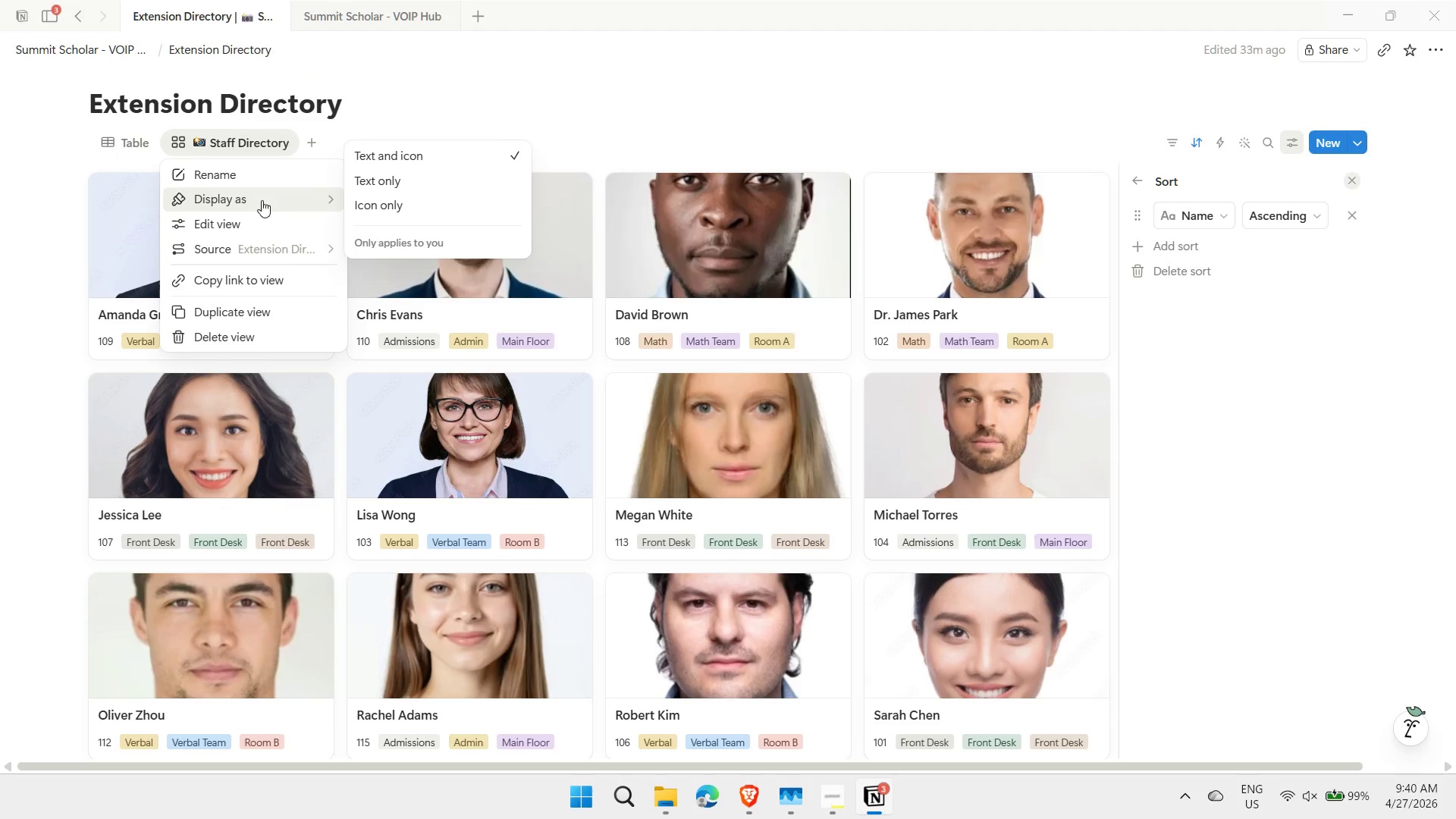 
left_click([399, 185])
 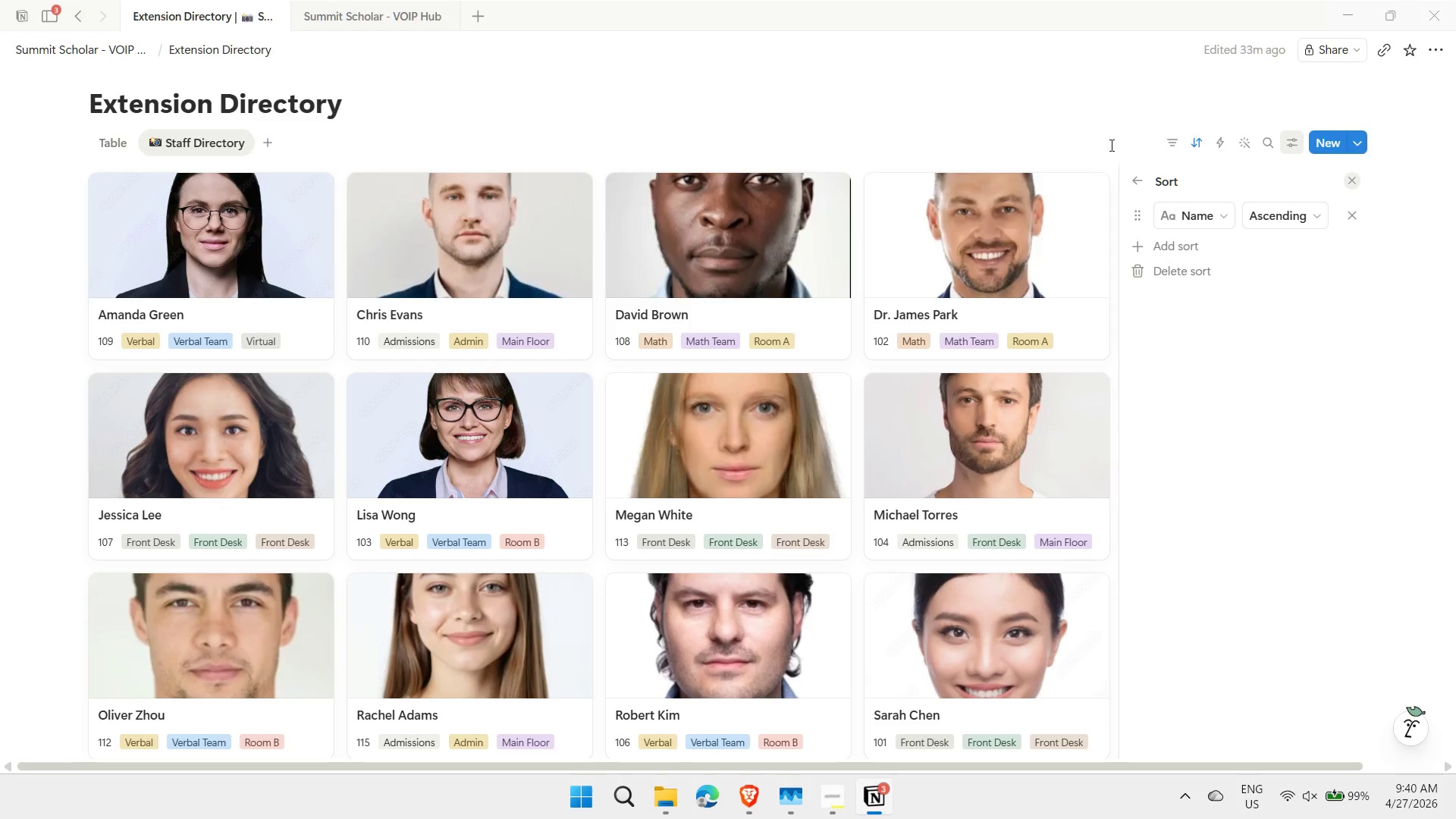 
left_click([1079, 124])
 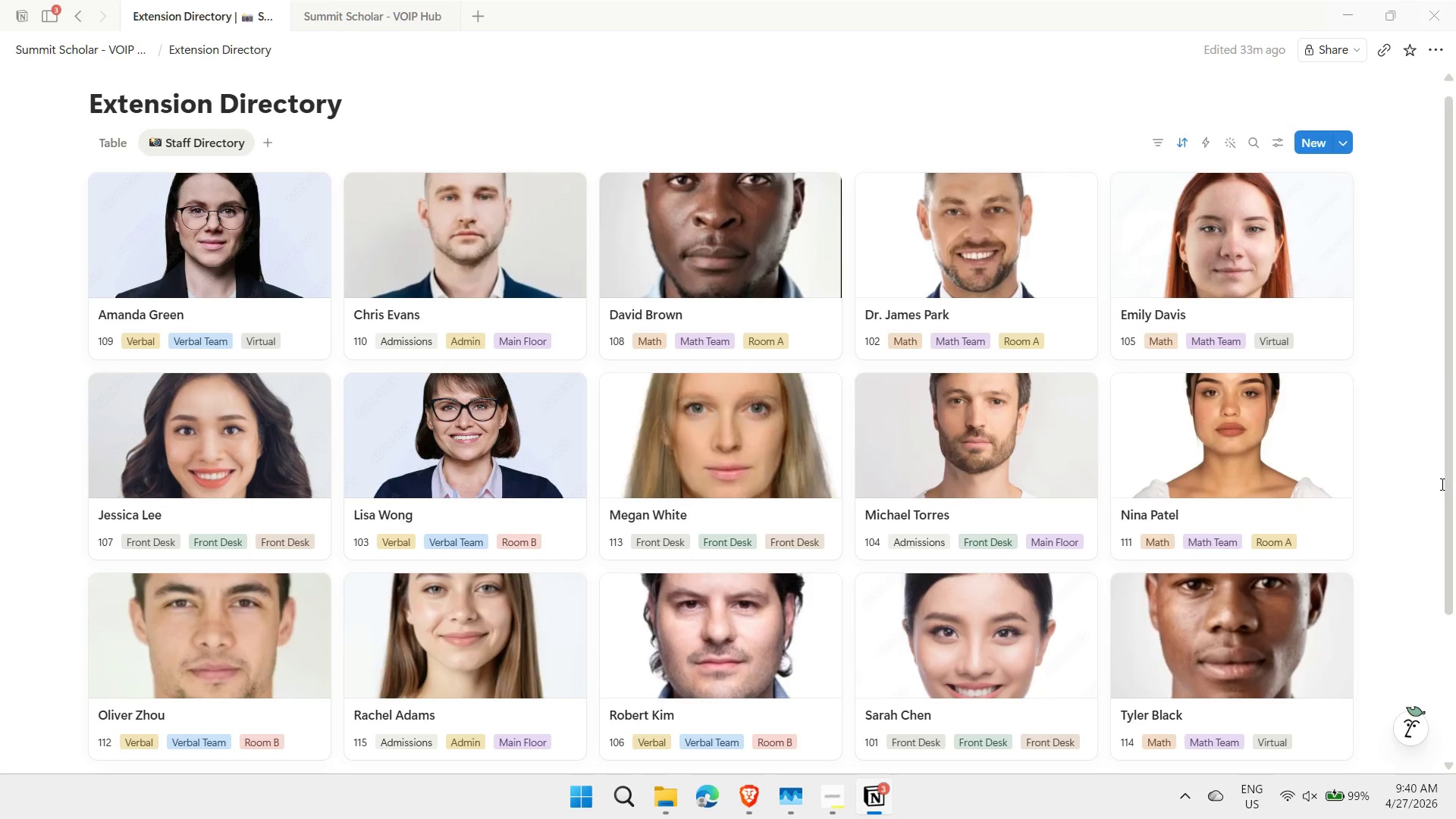 
key(Meta+MetaLeft)
 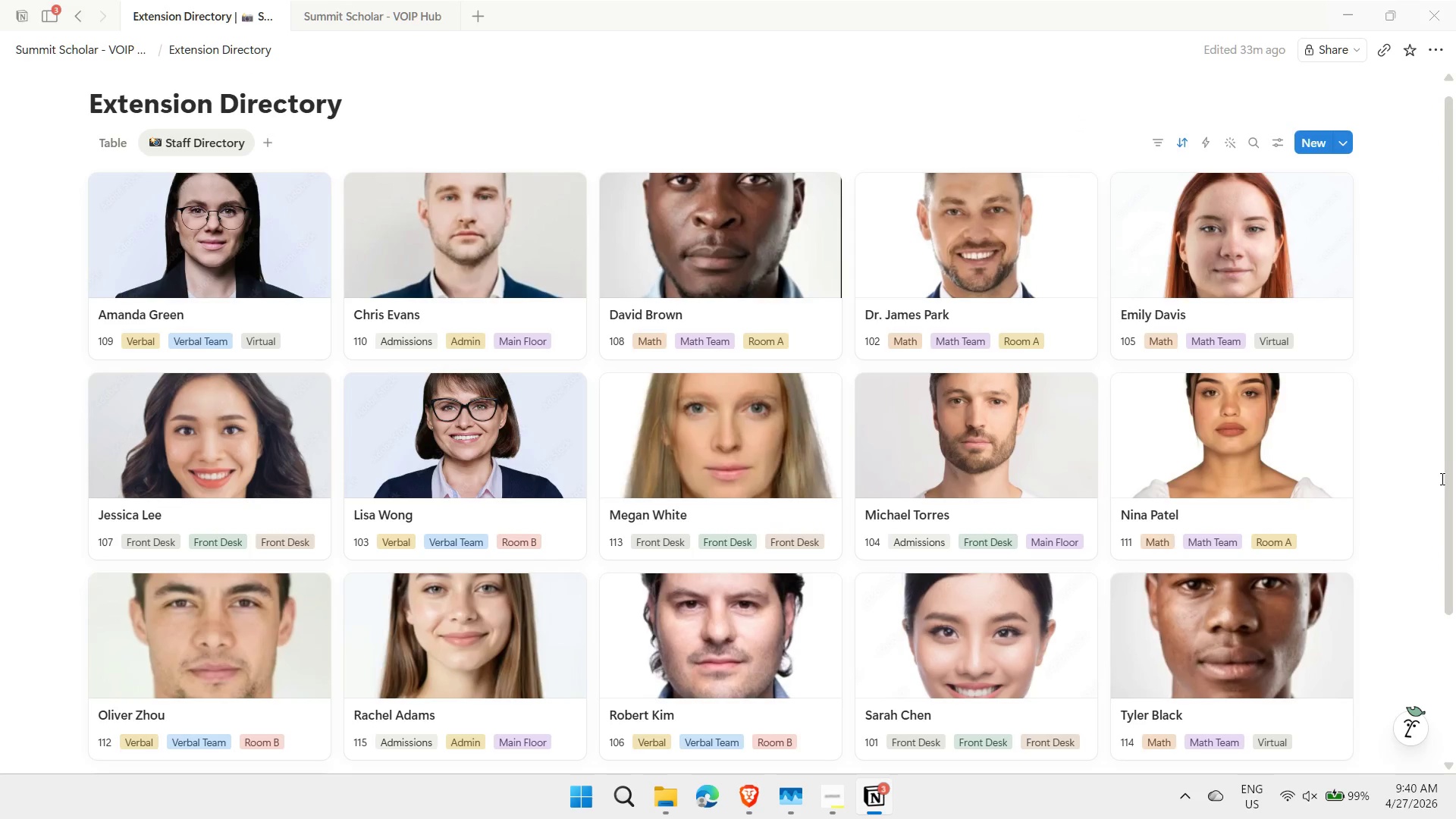 
key(Meta+Shift+ShiftLeft)
 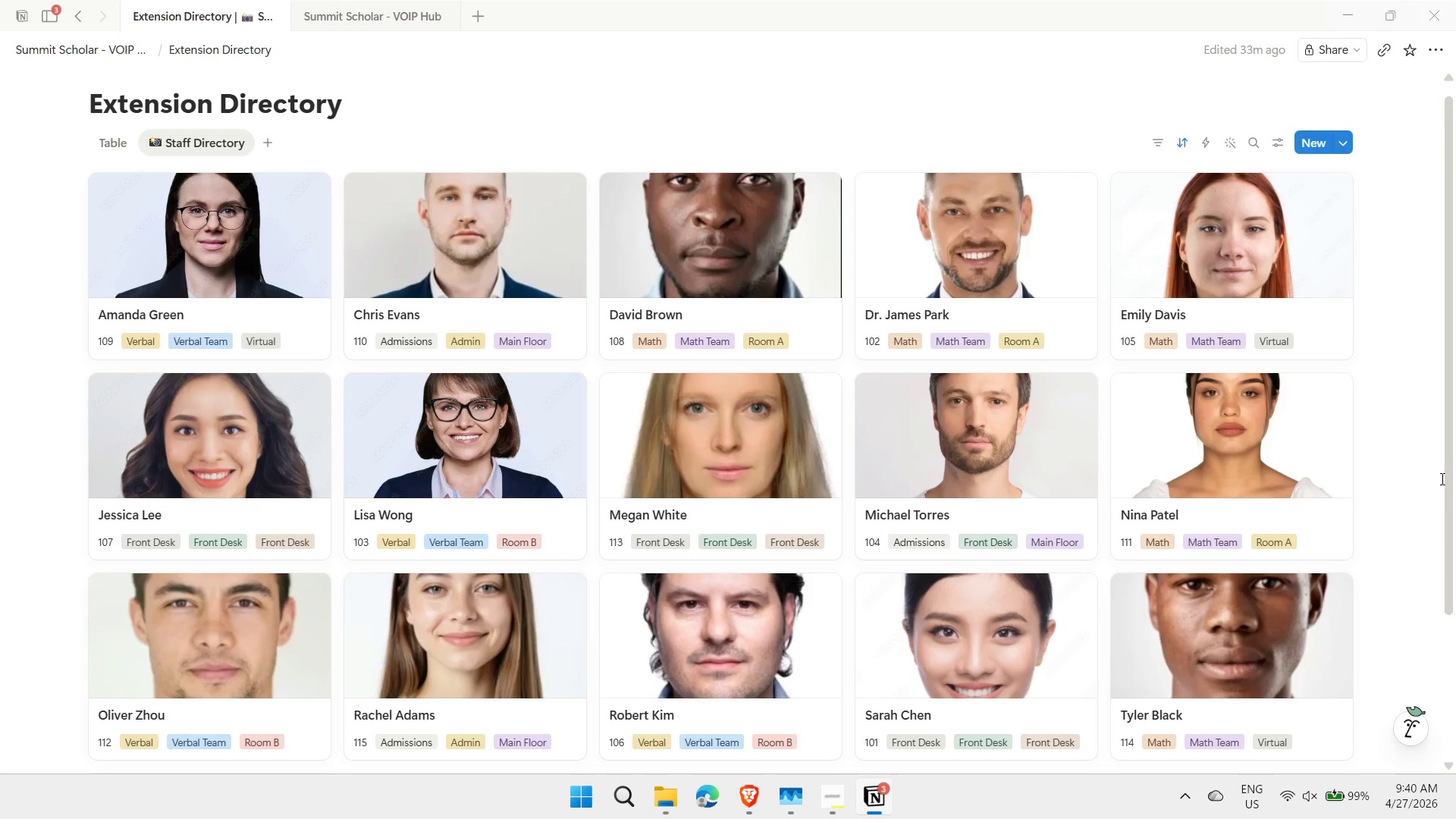 
key(Meta+Shift+S)
 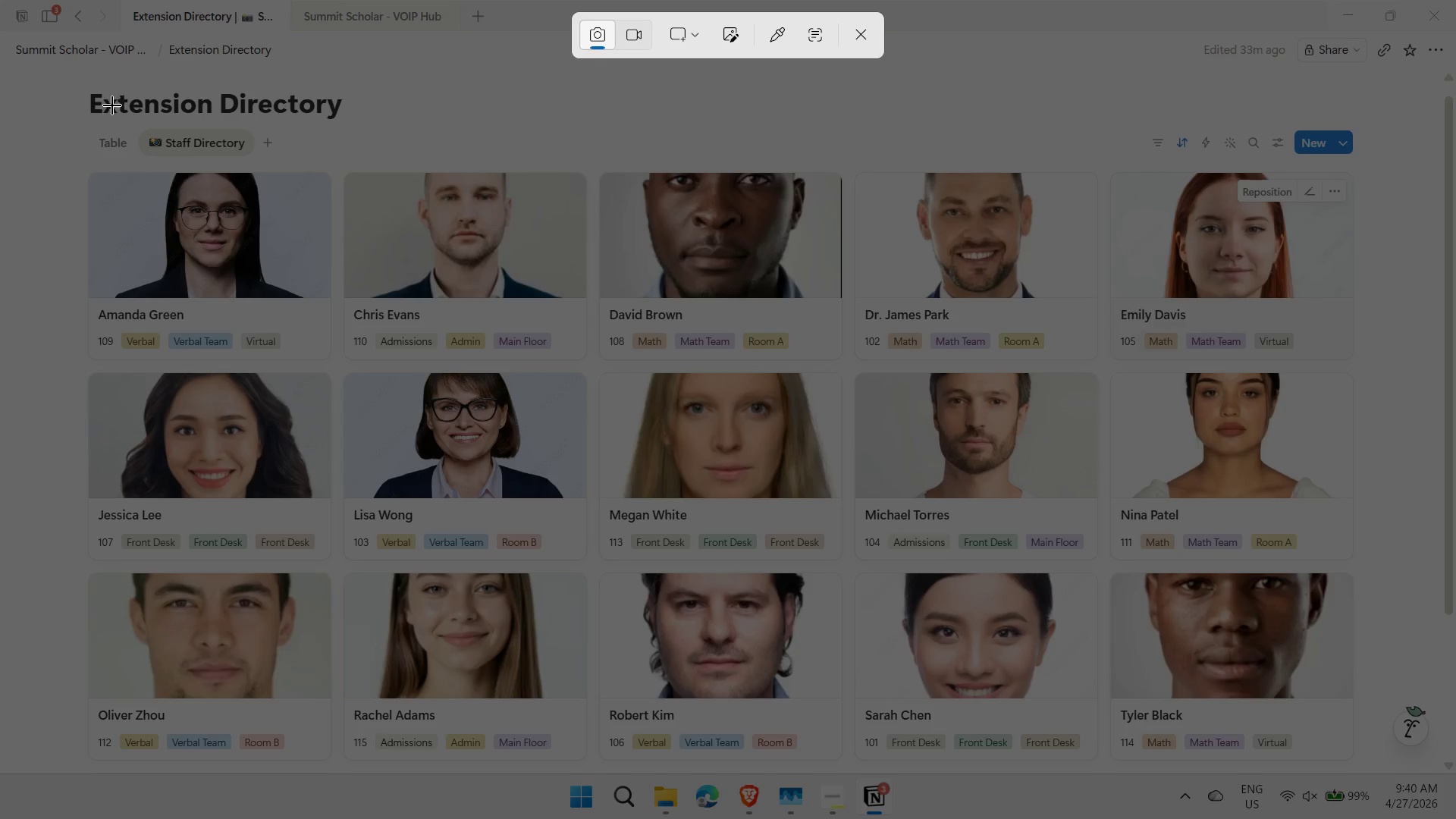 
left_click_drag(start_coordinate=[58, 78], to_coordinate=[1373, 763])
 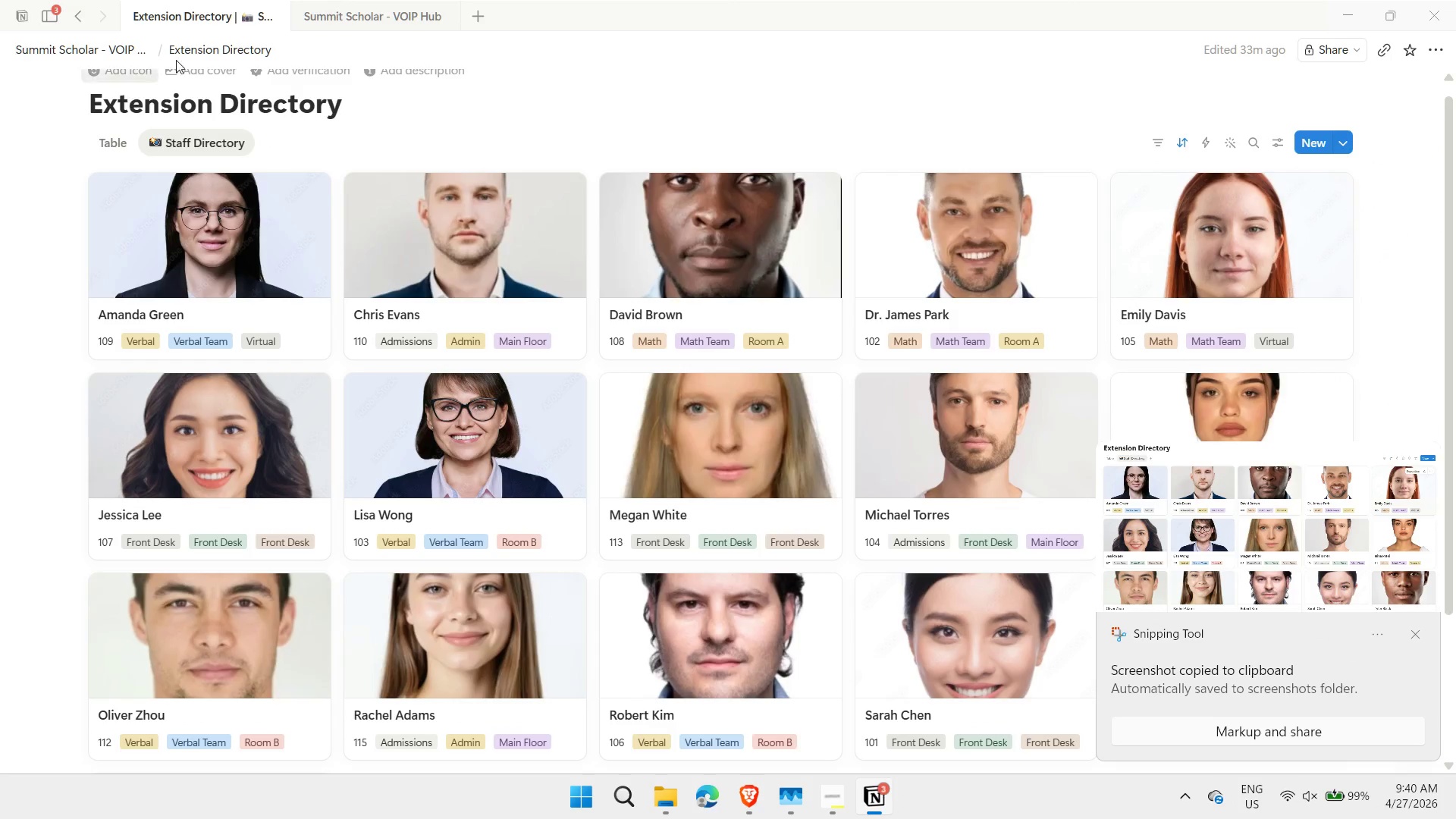 
wait(5.27)
 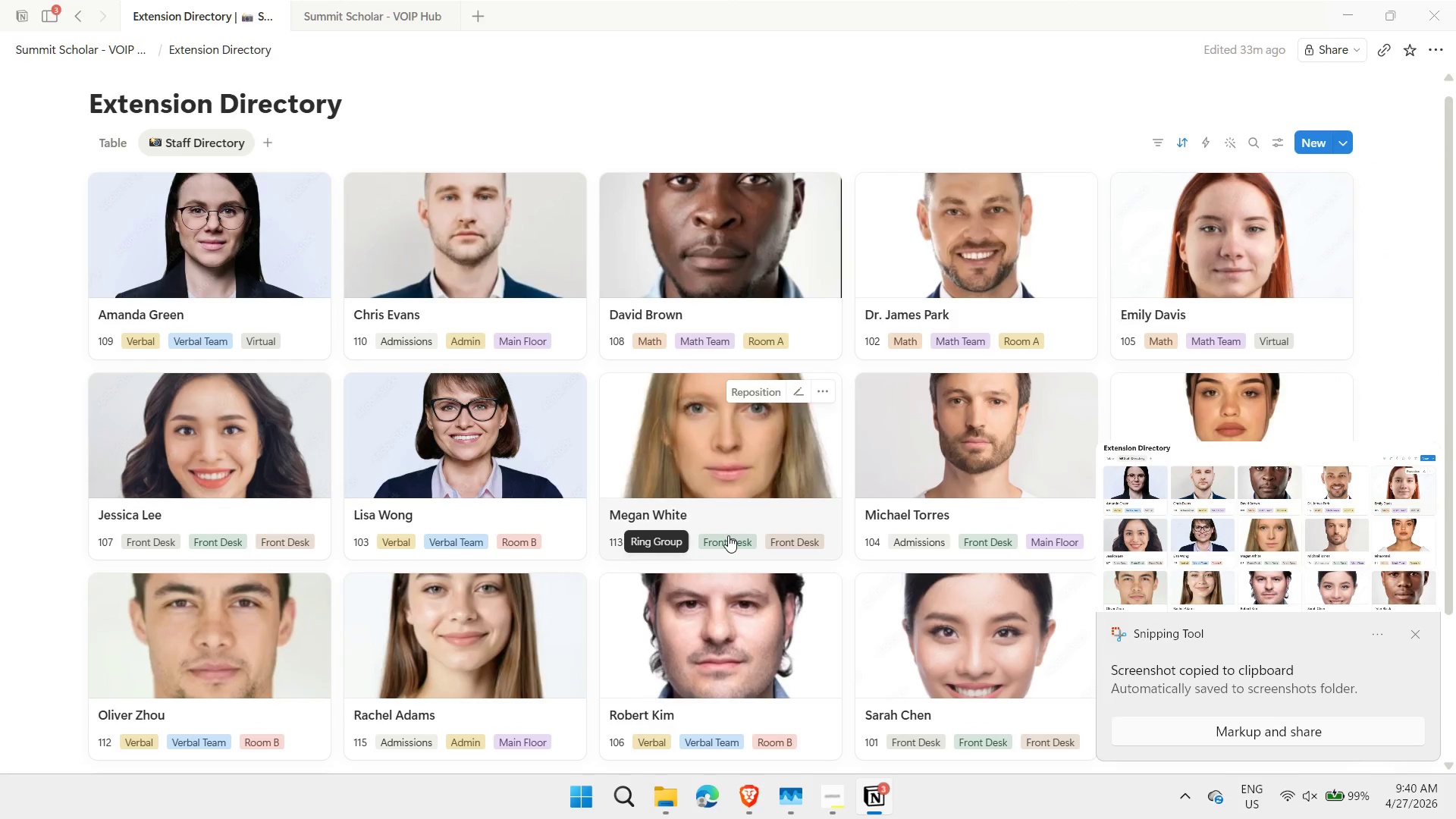 
hold_key(key=ControlLeft, duration=0.66)
left_click([143, 192])
 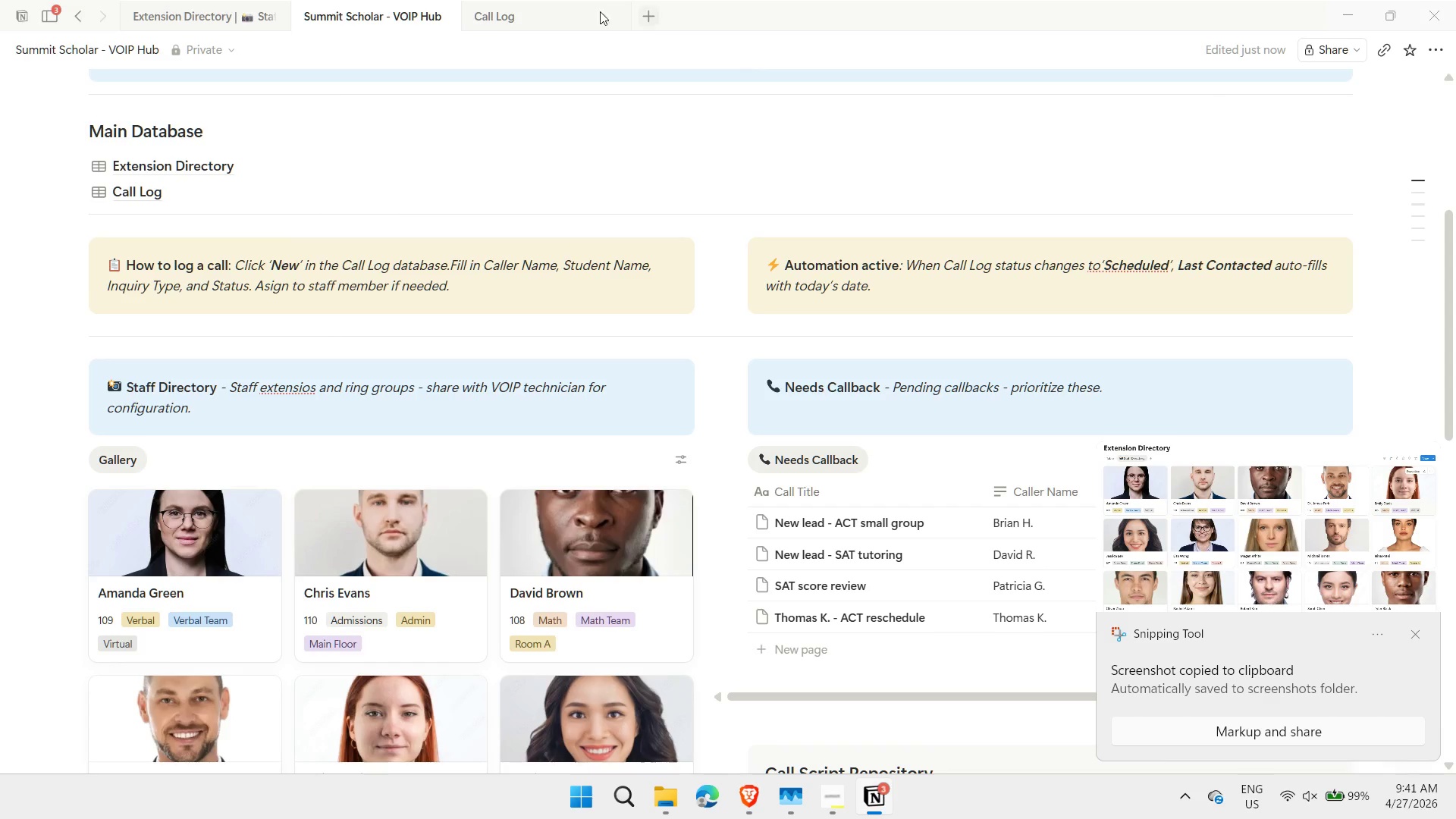 
left_click([530, 16])
 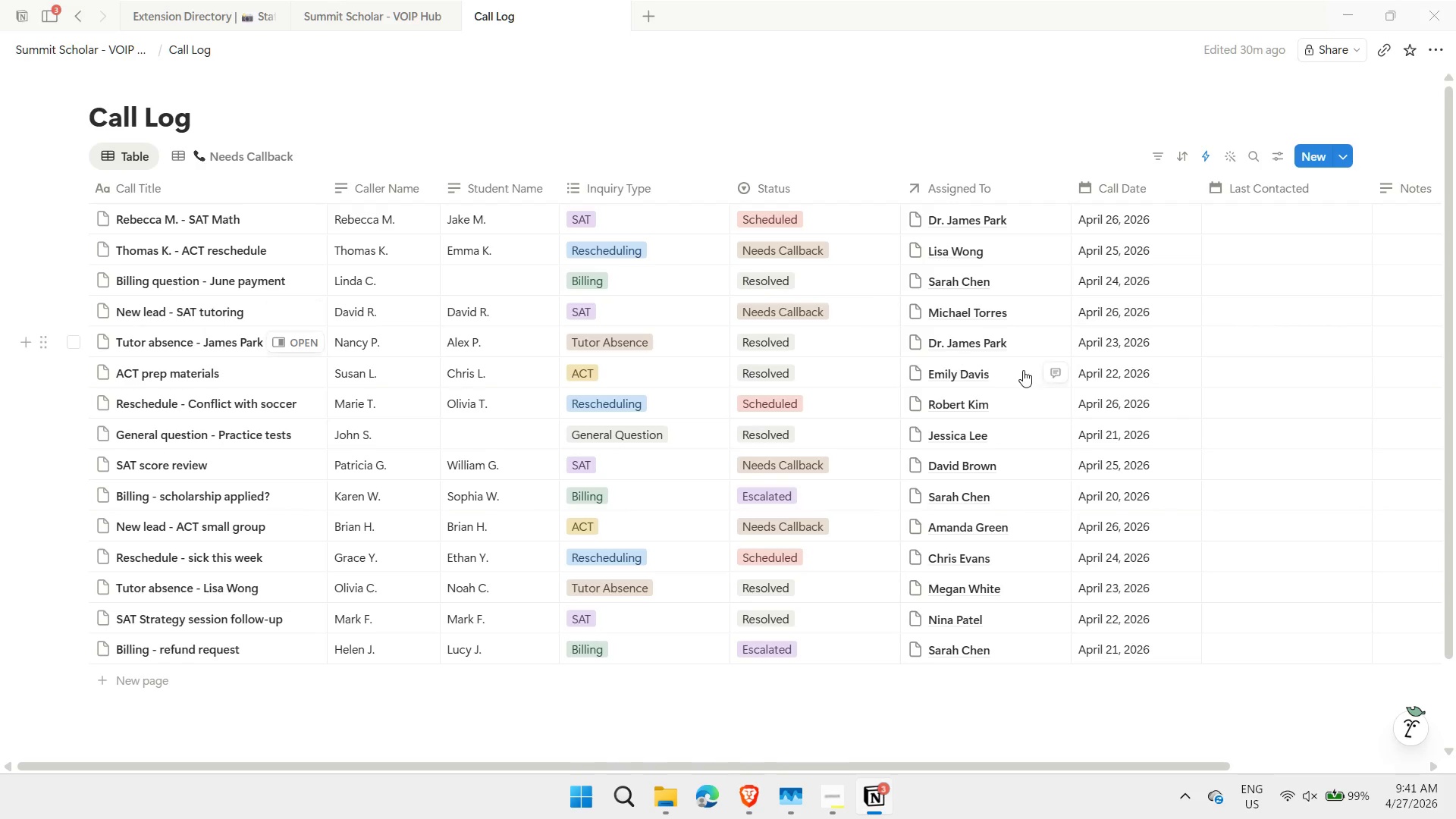 
left_click([259, 153])
 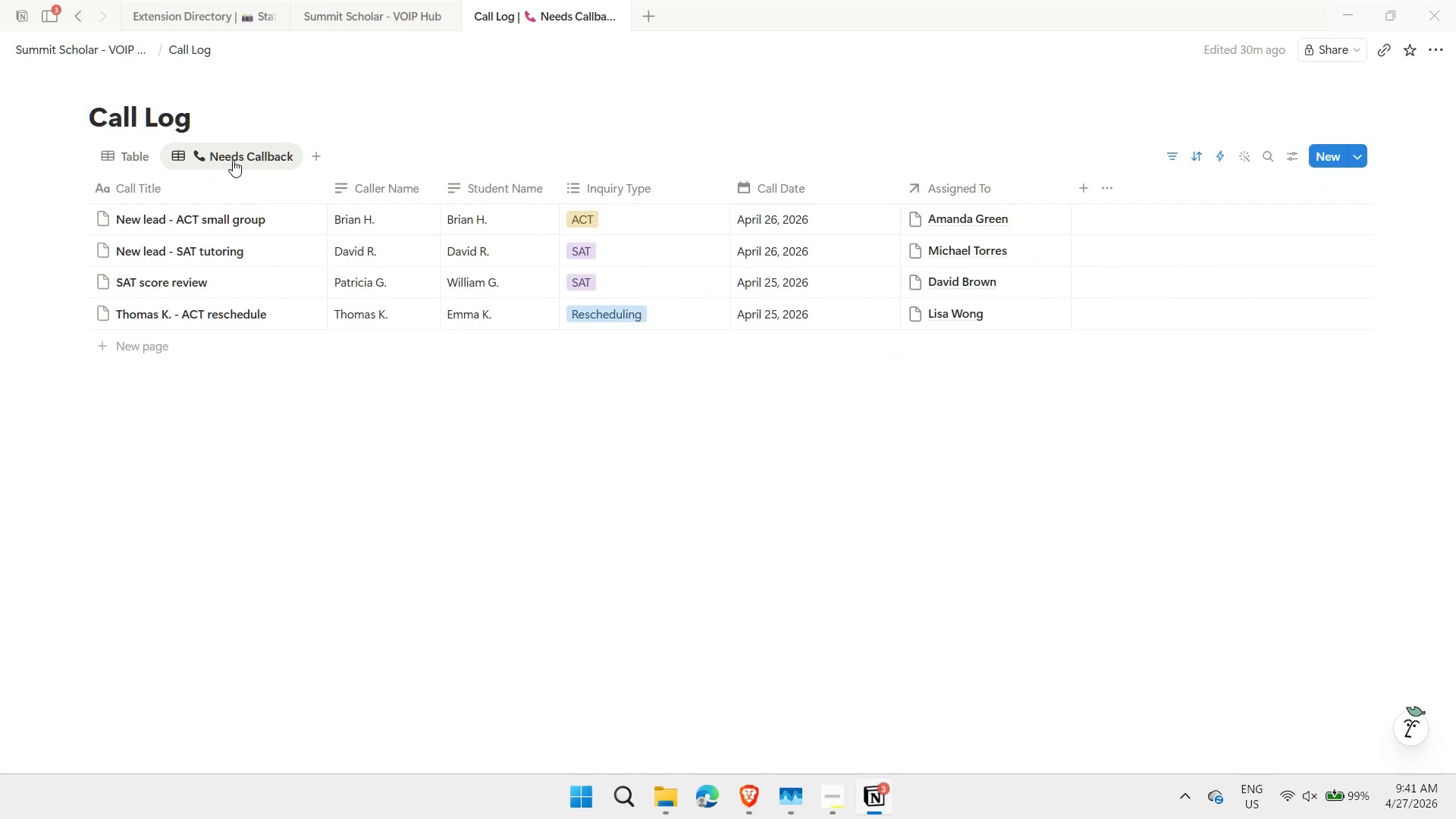 
right_click([234, 157])
 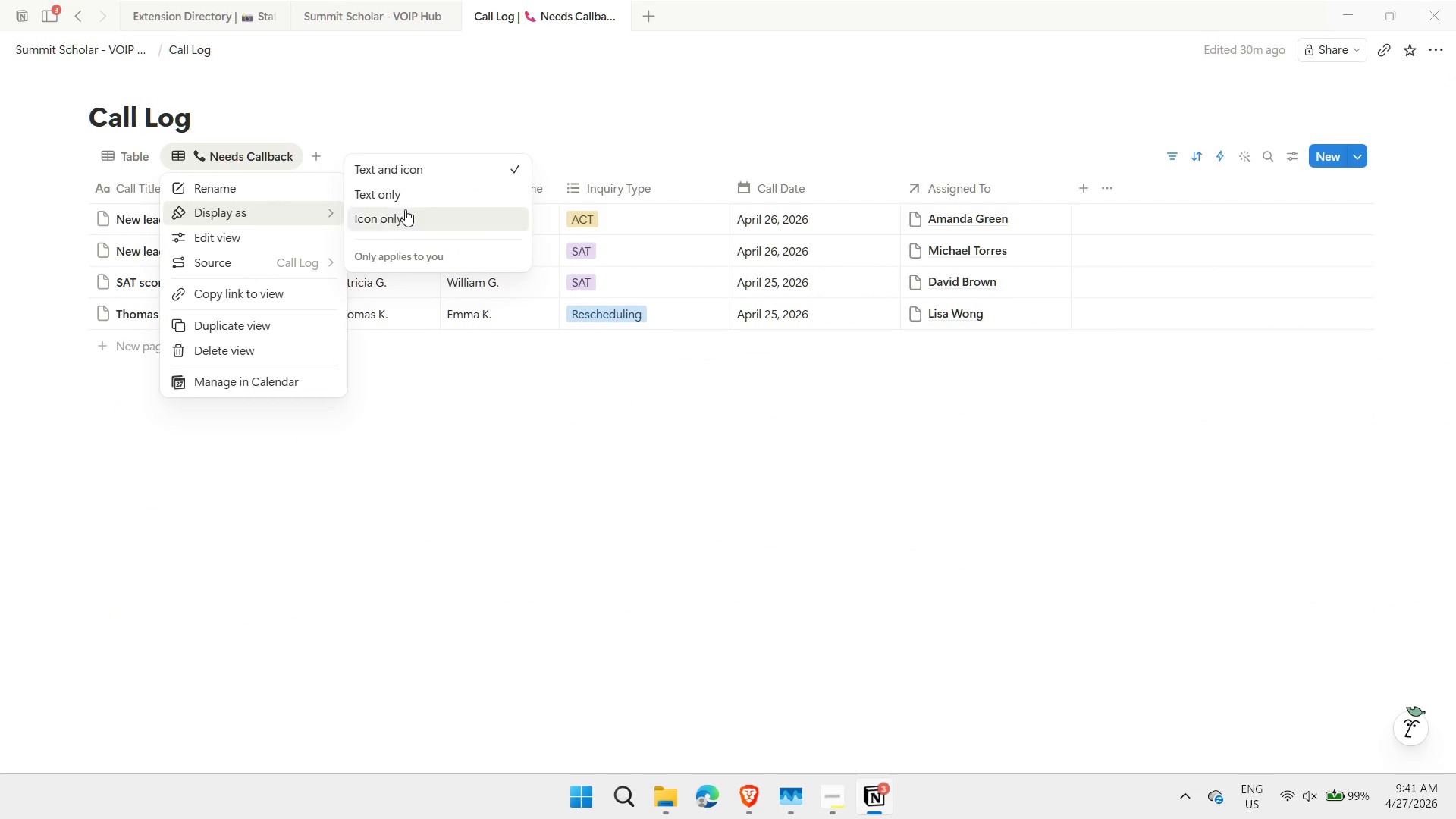 
left_click([402, 201])
 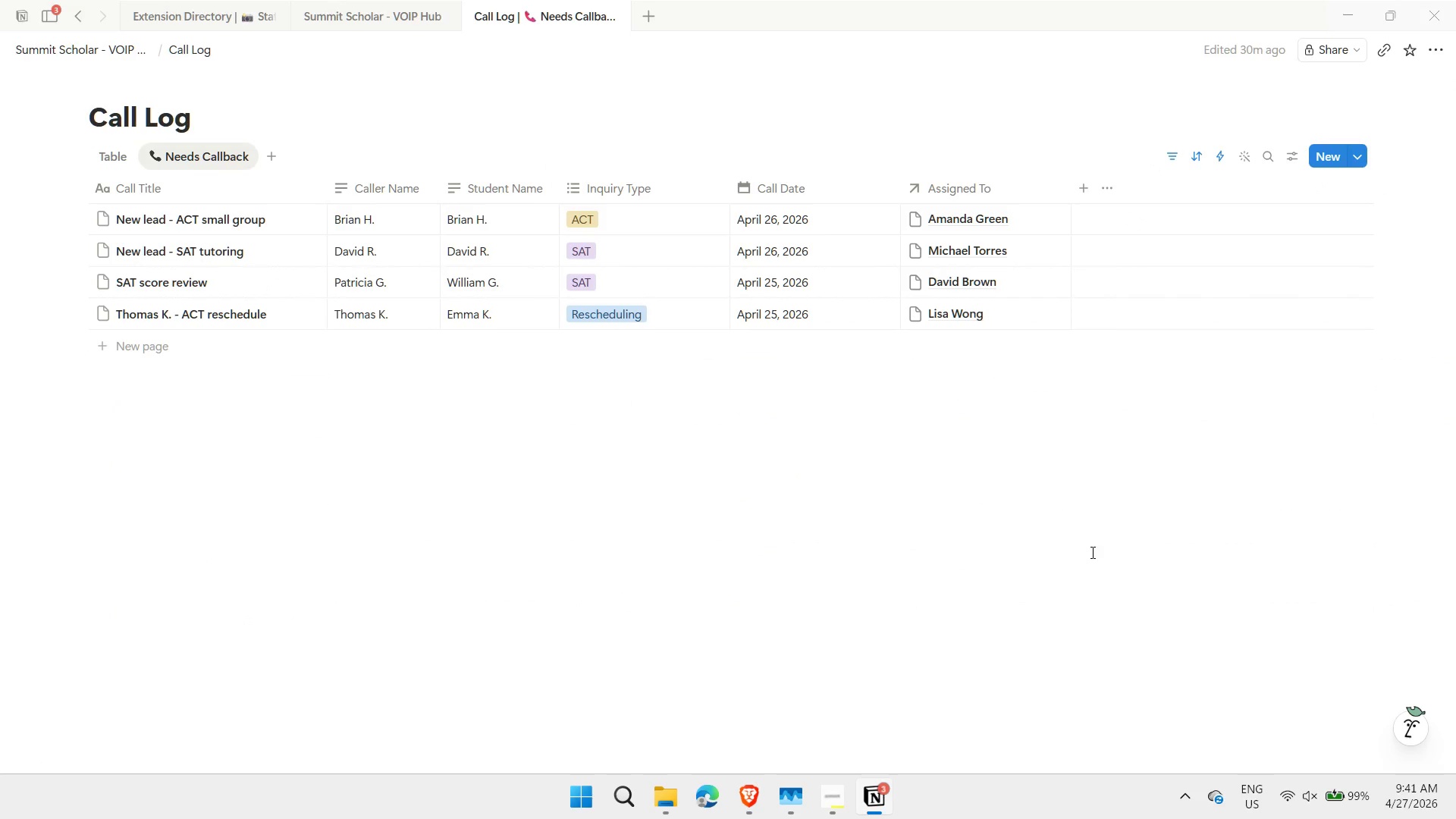 
left_click([1091, 552])
 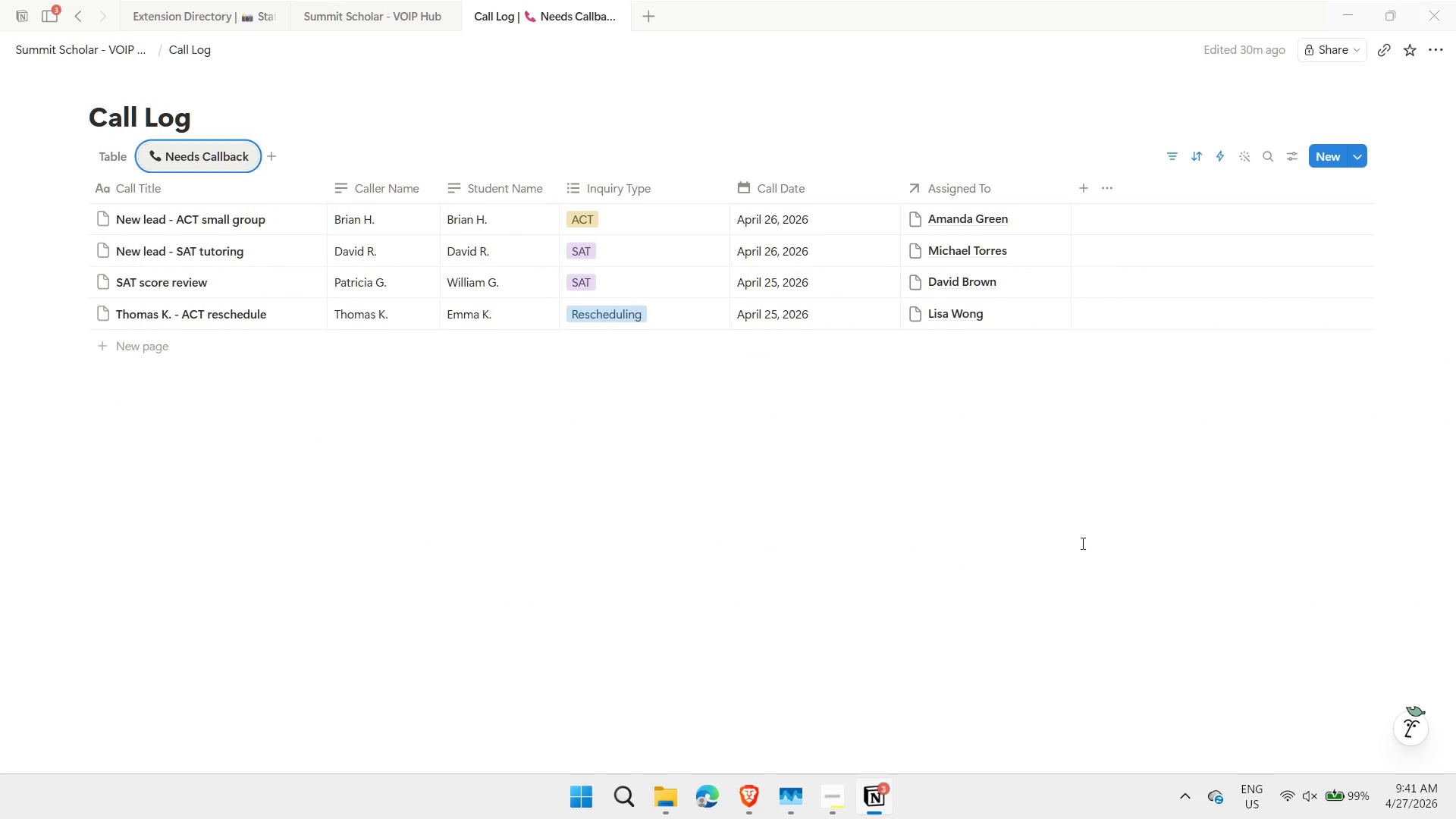 
key(Shift+ShiftLeft)
 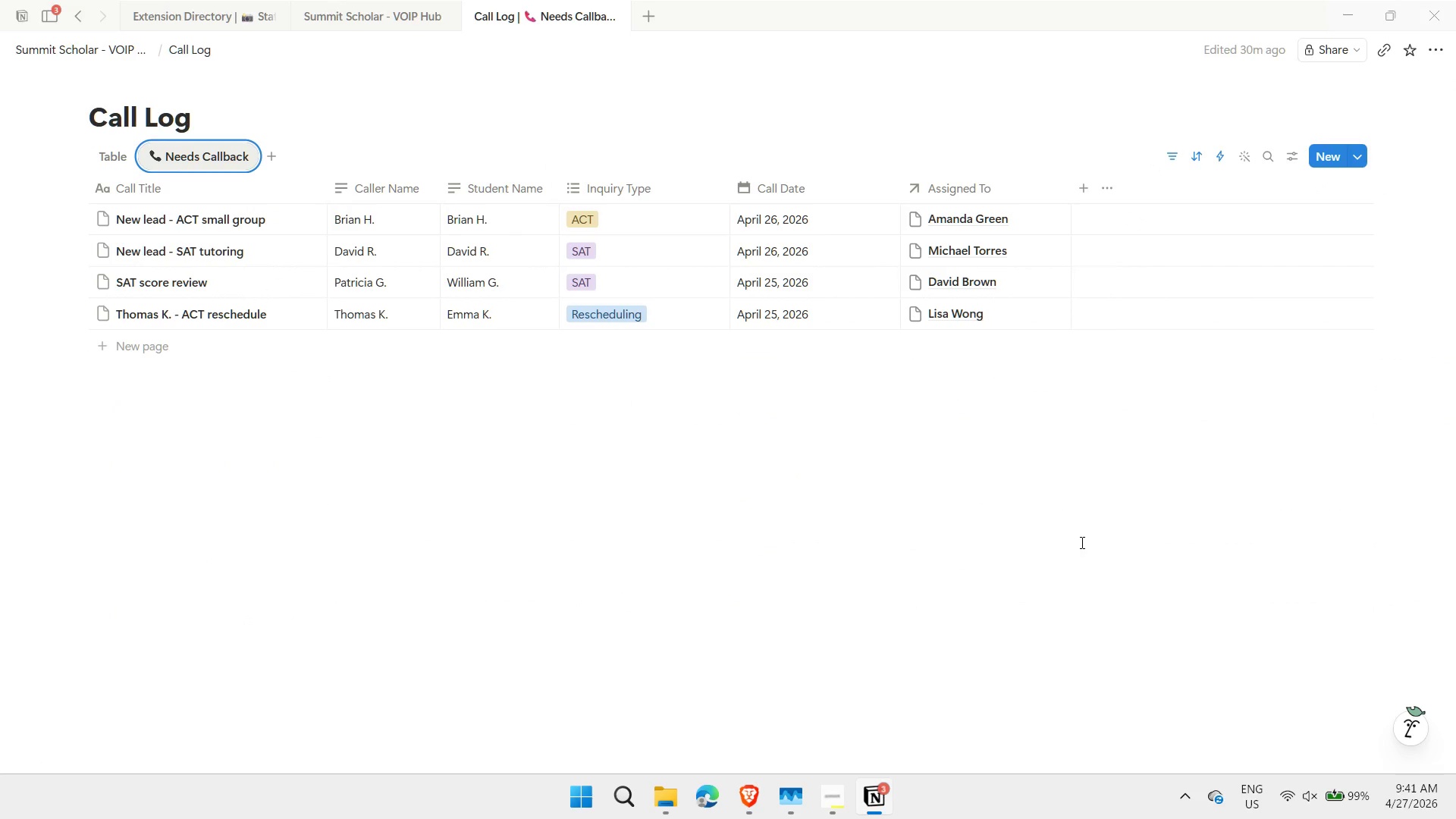 
key(Meta+Shift+MetaLeft)
 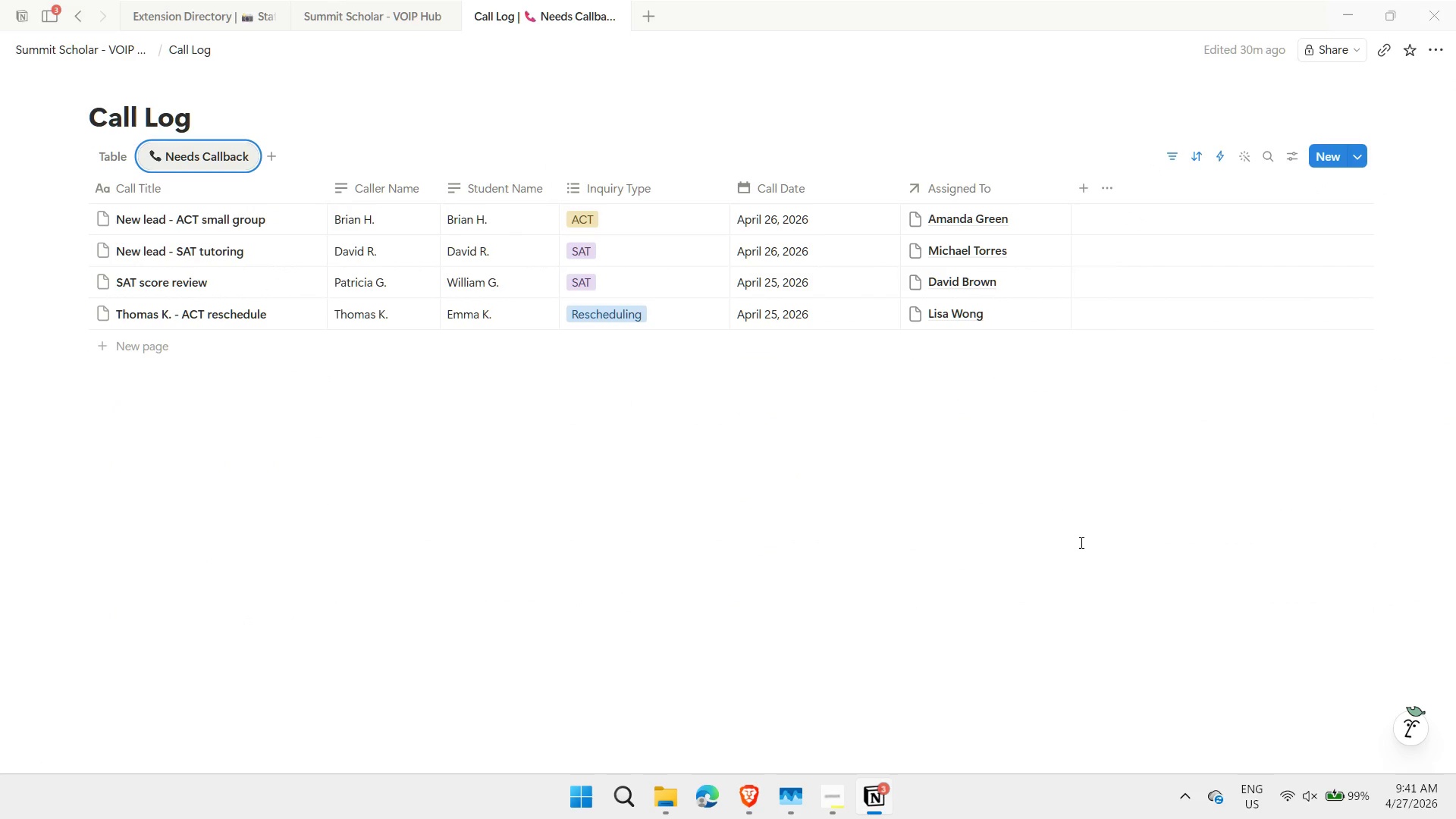 
key(Meta+Shift+S)
 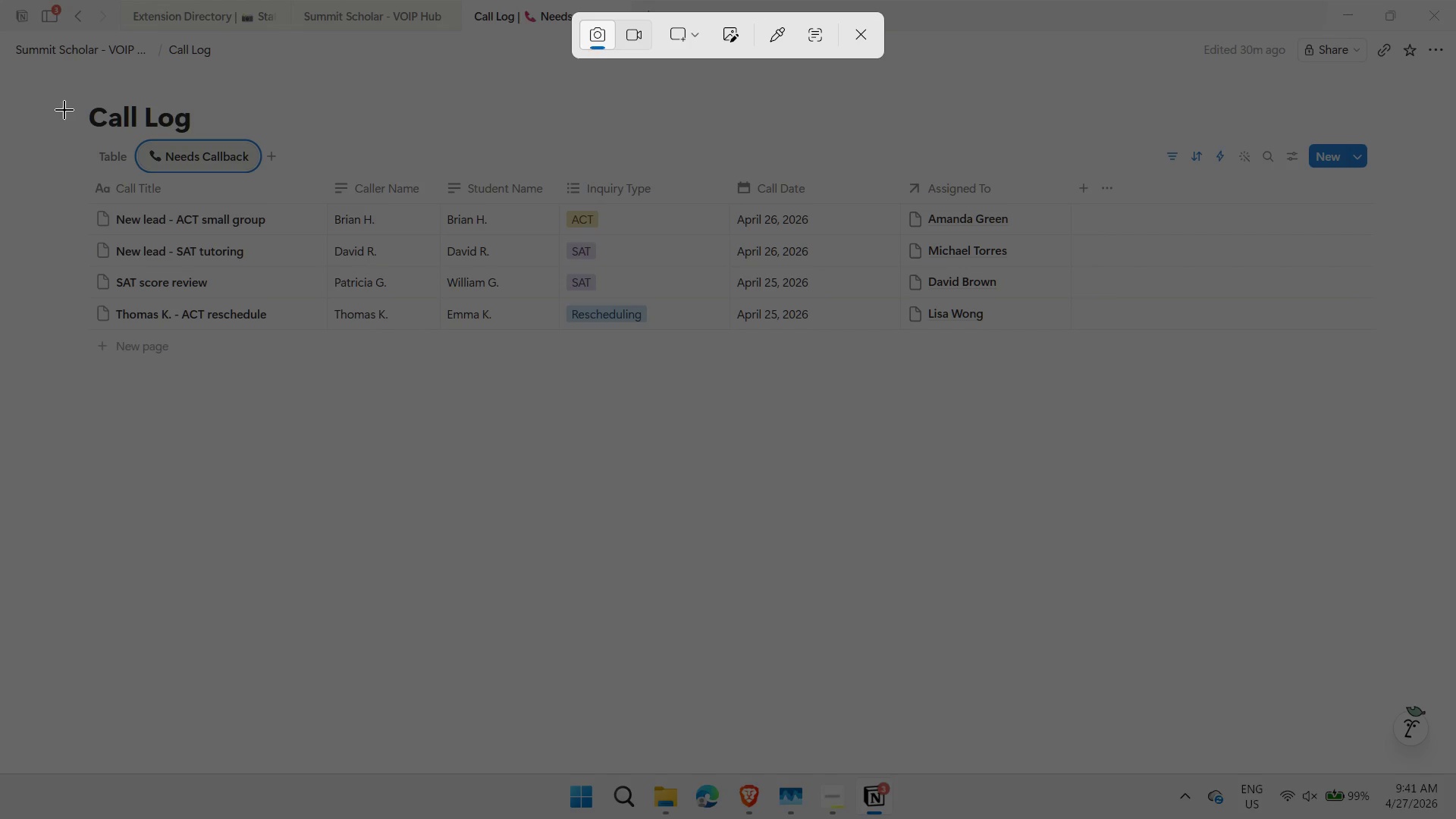 
left_click_drag(start_coordinate=[59, 98], to_coordinate=[1392, 375])
 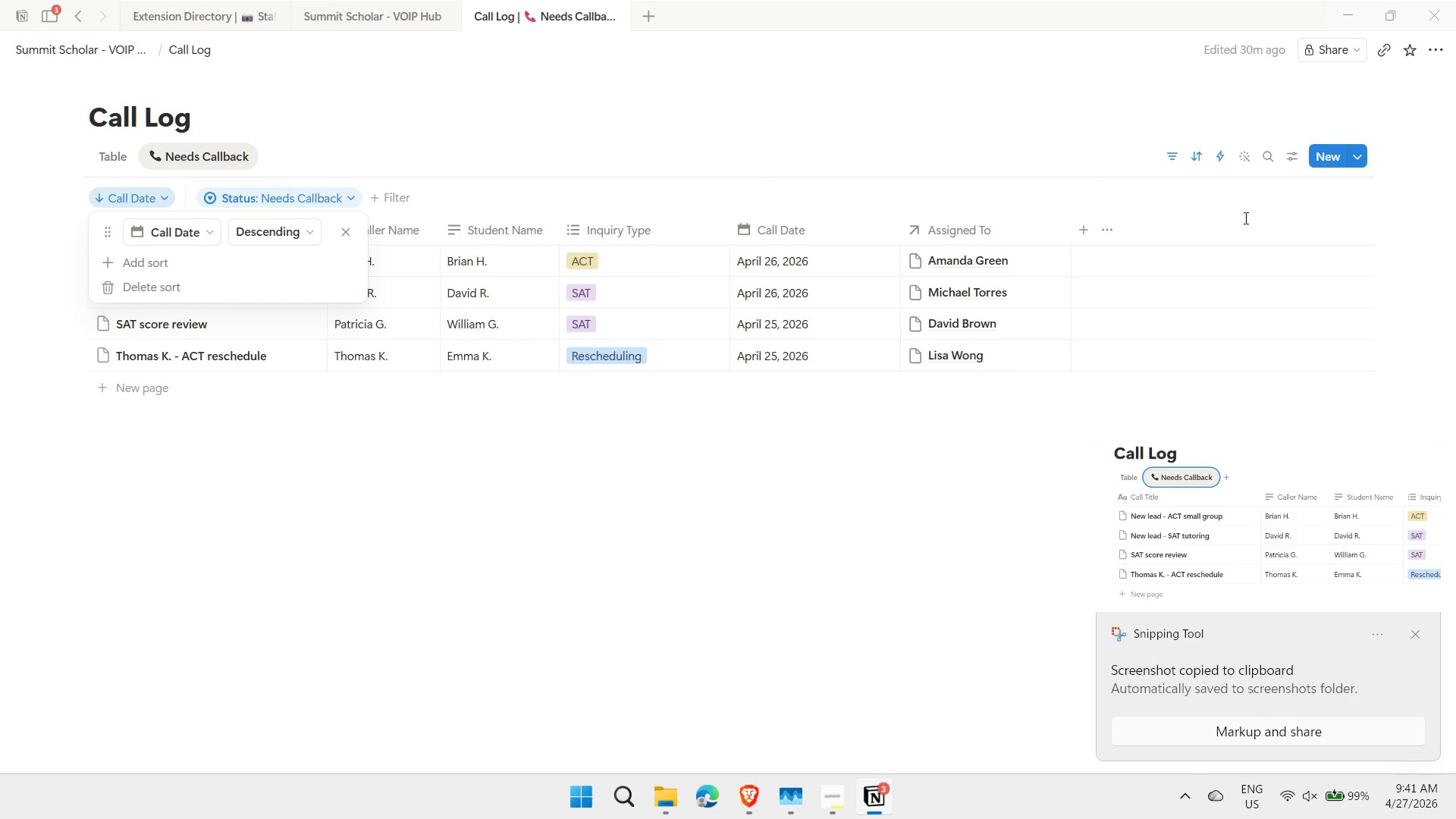 
left_click([792, 146])
 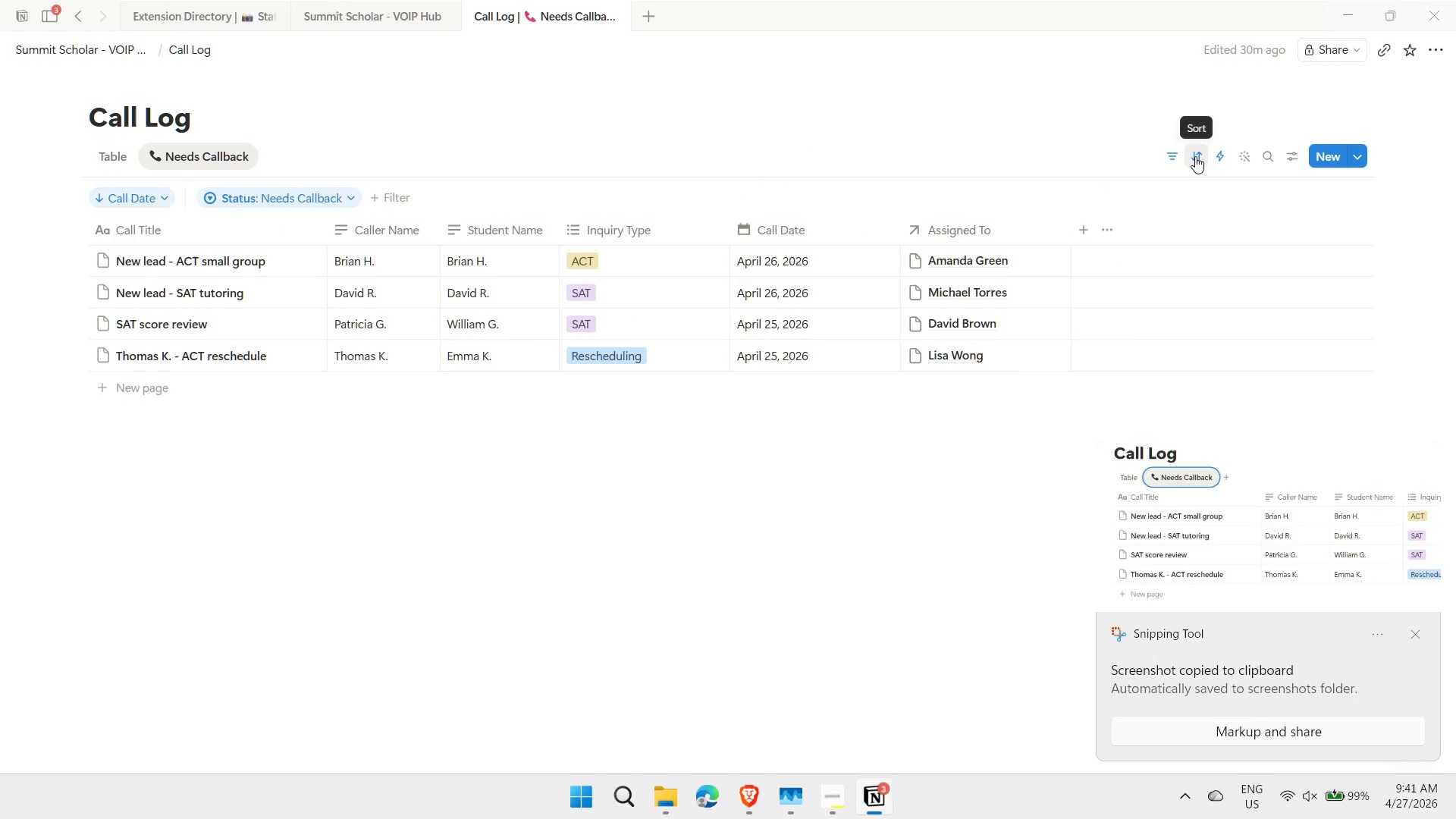 
left_click([1195, 156])
 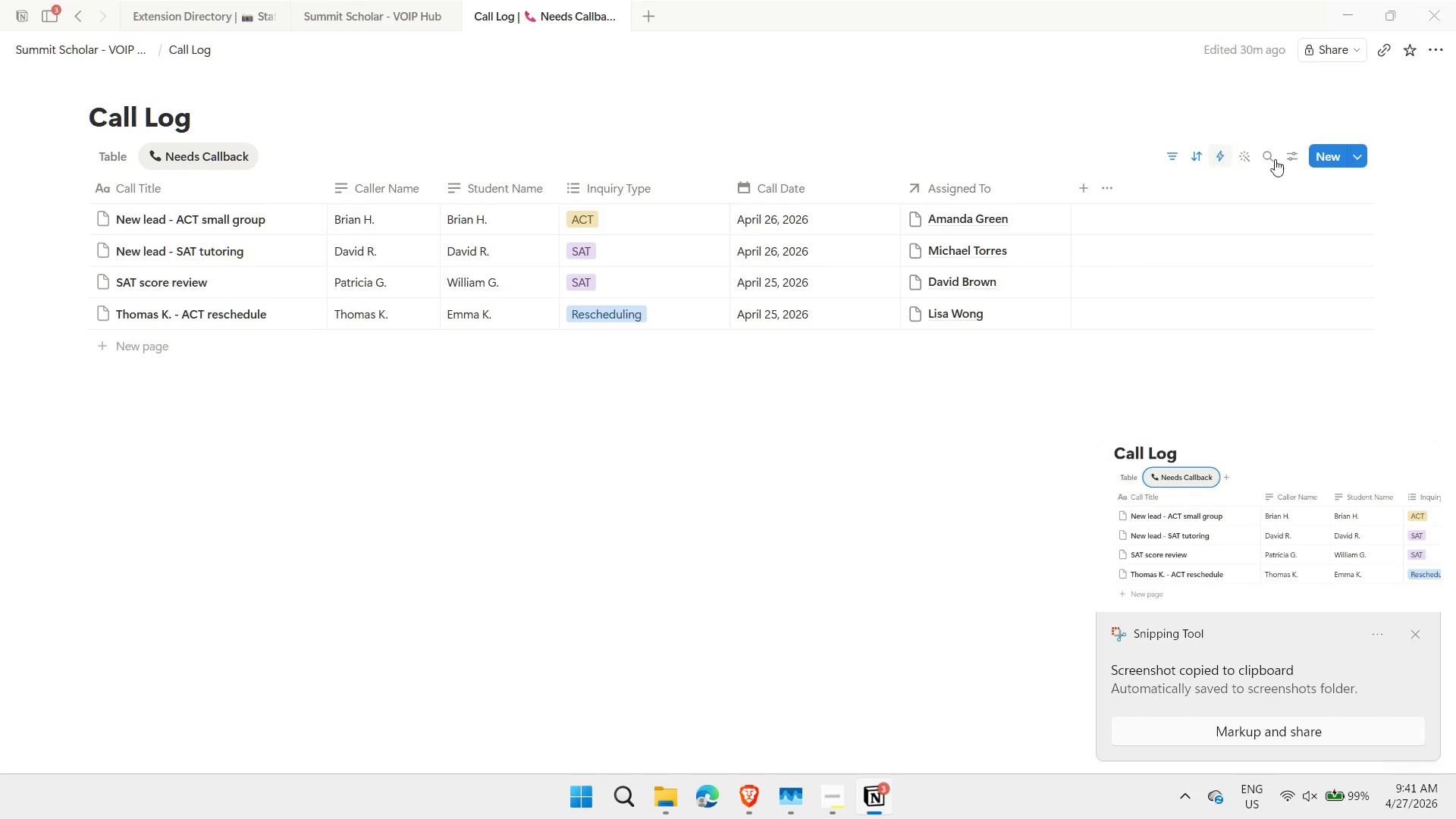 
left_click([1294, 156])
 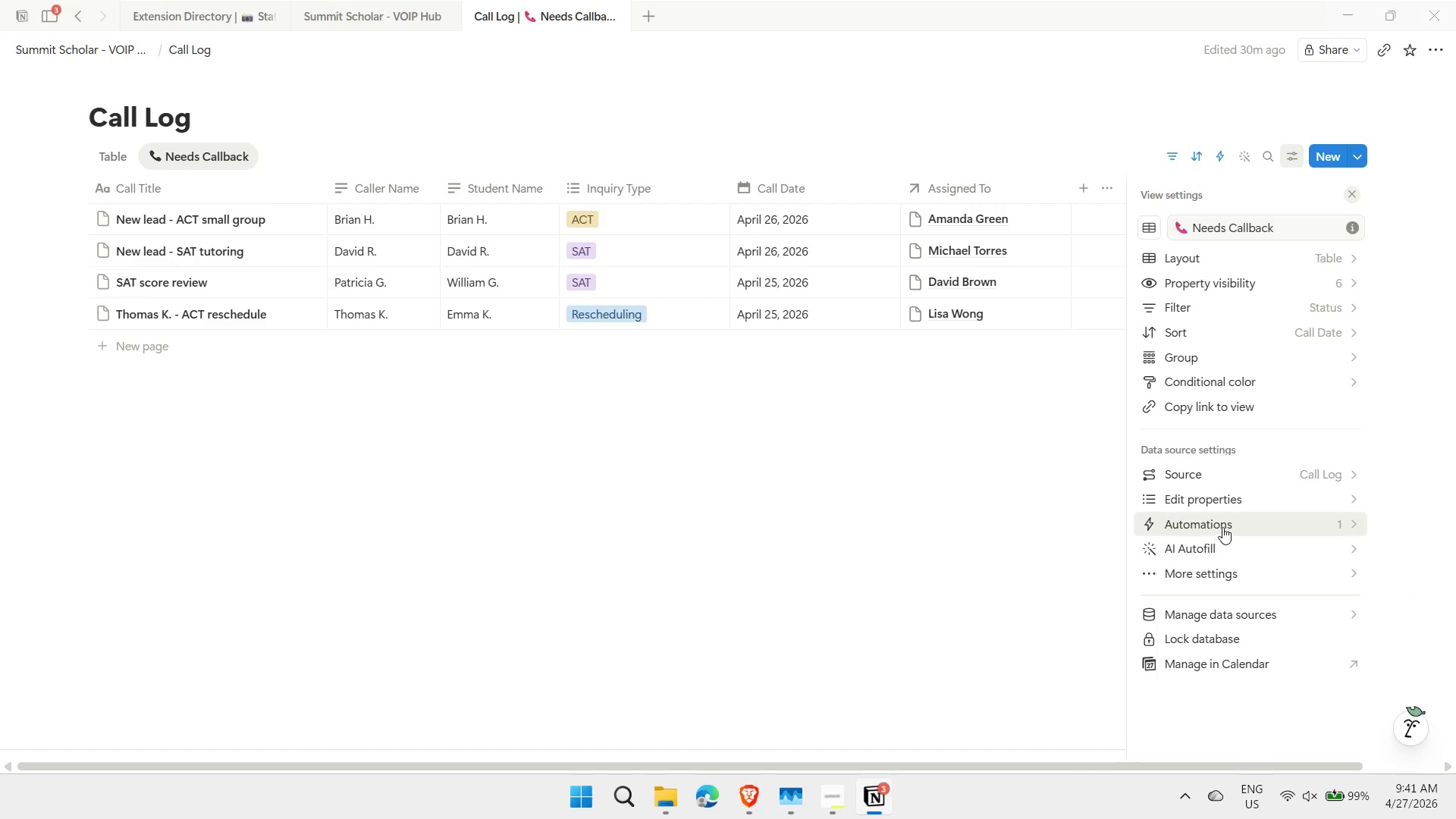 
left_click([1221, 523])
 